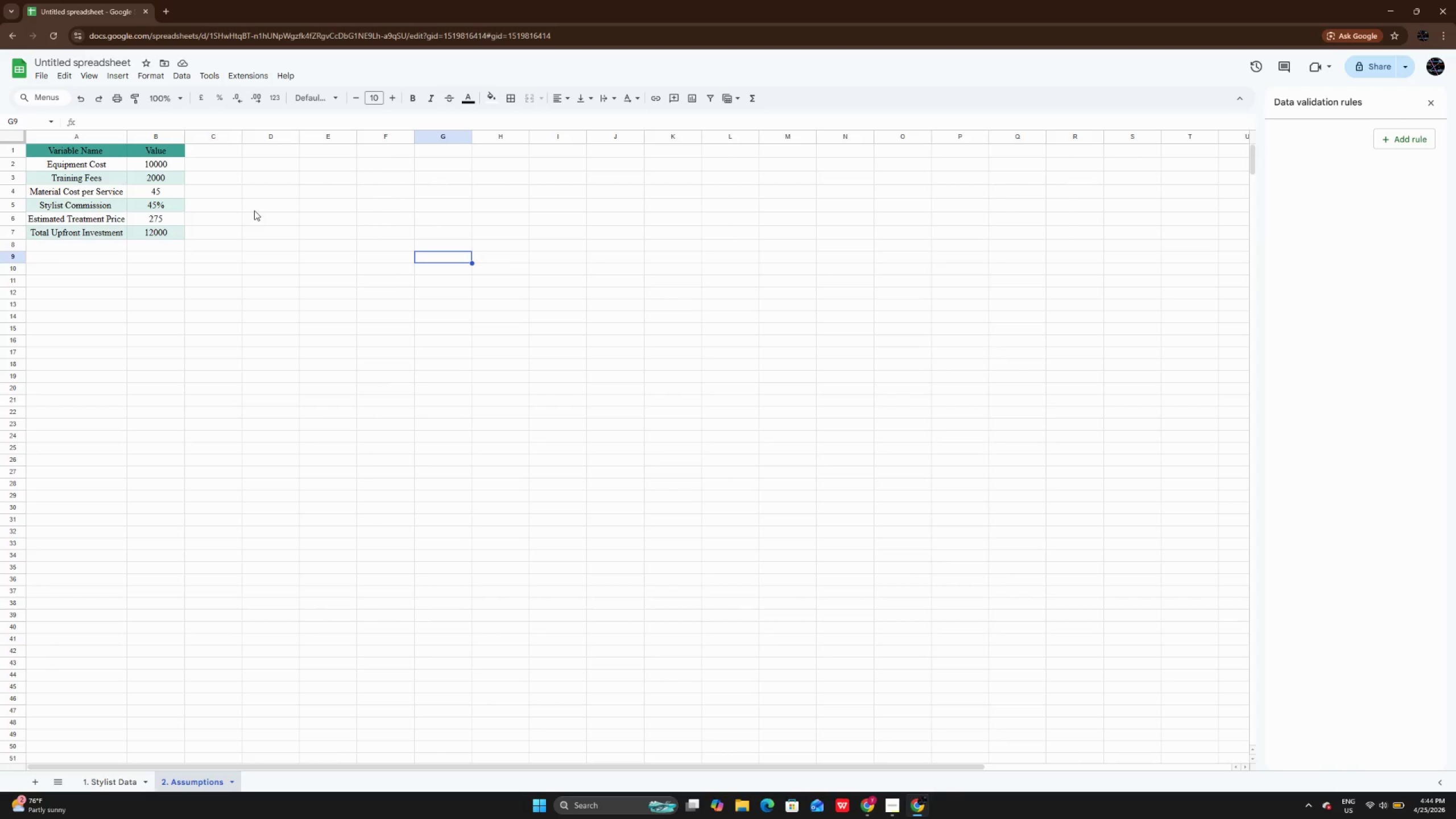 
left_click([32, 784])
 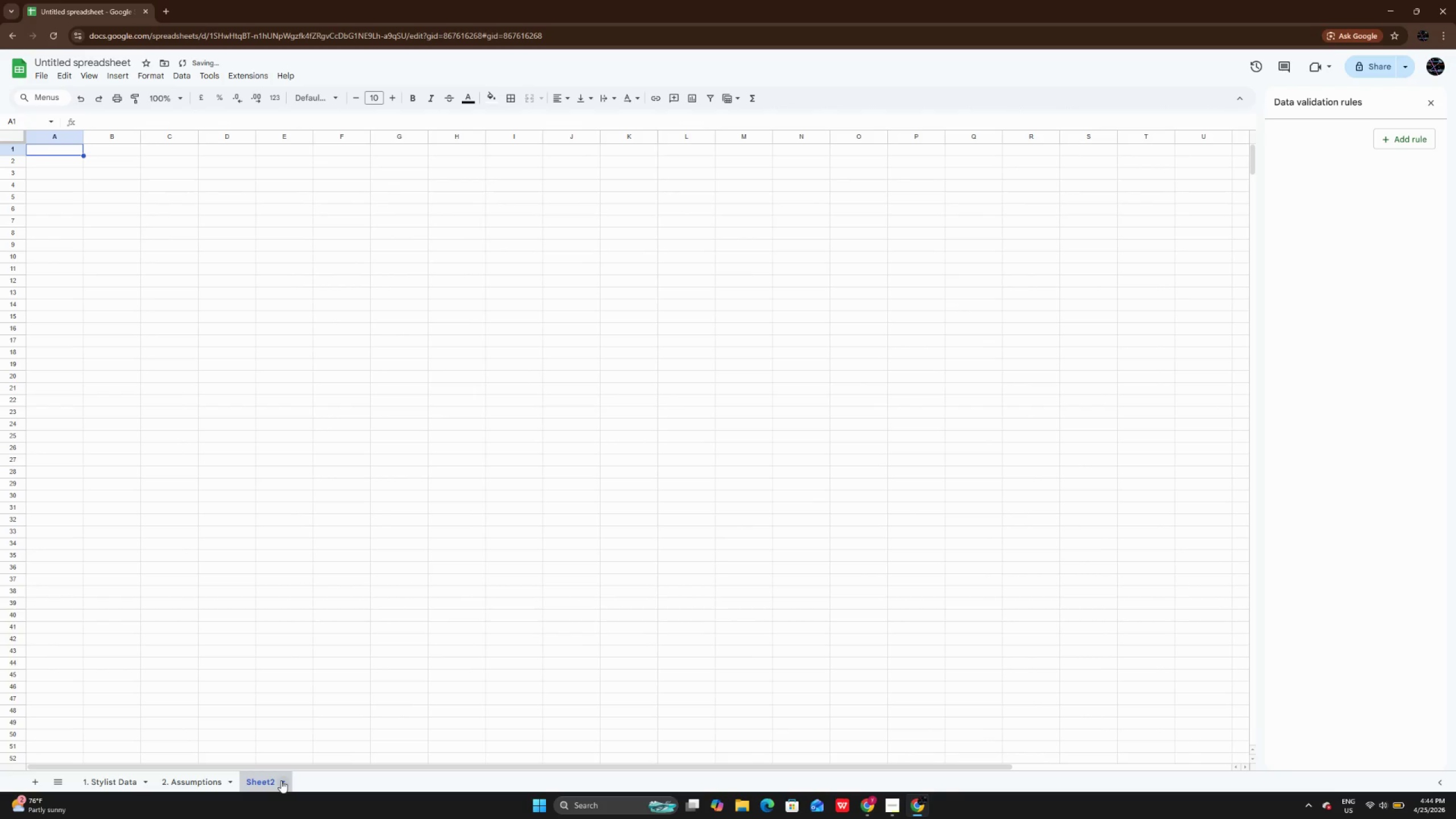 
right_click([254, 781])
 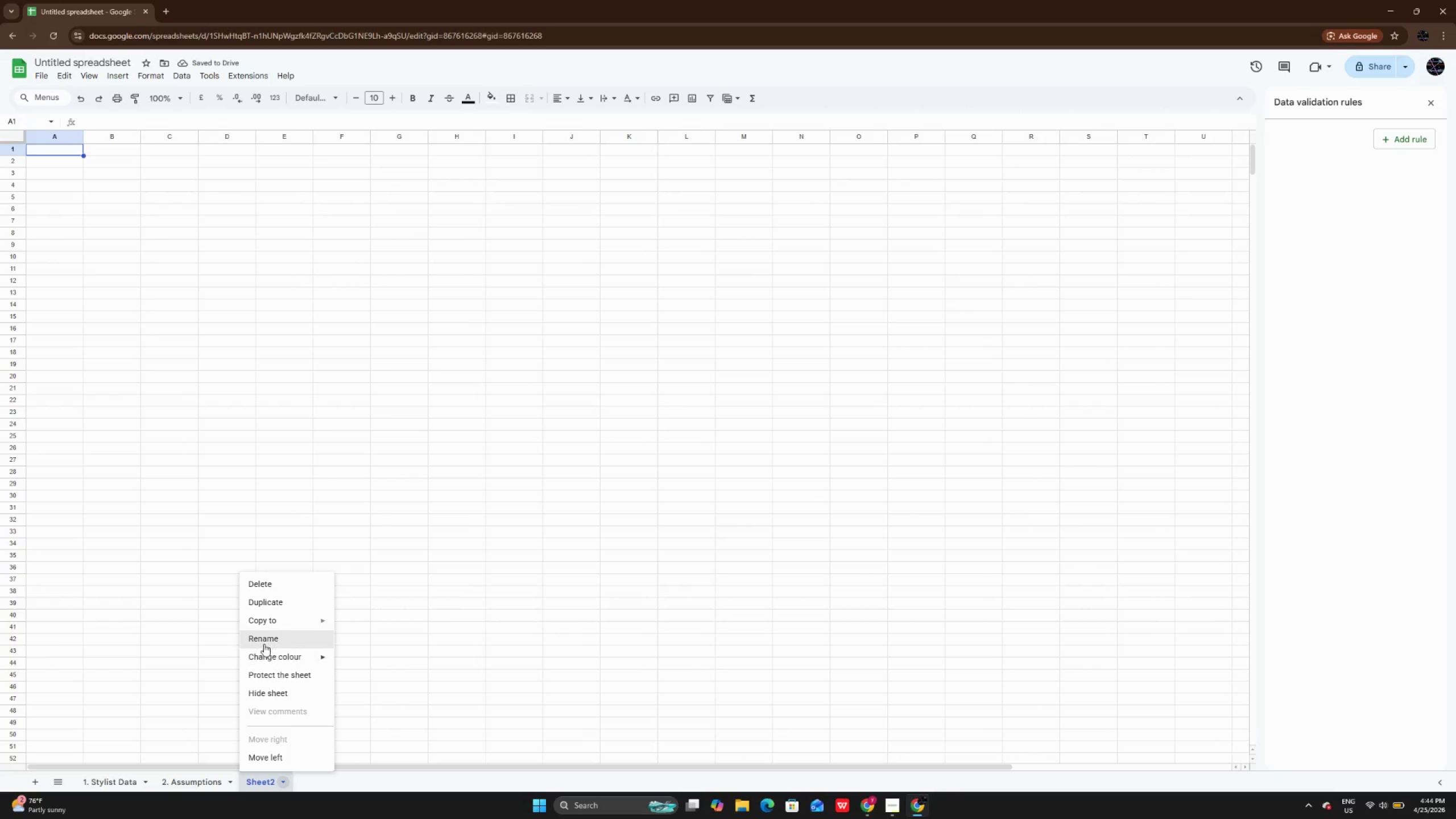 
left_click([264, 641])
 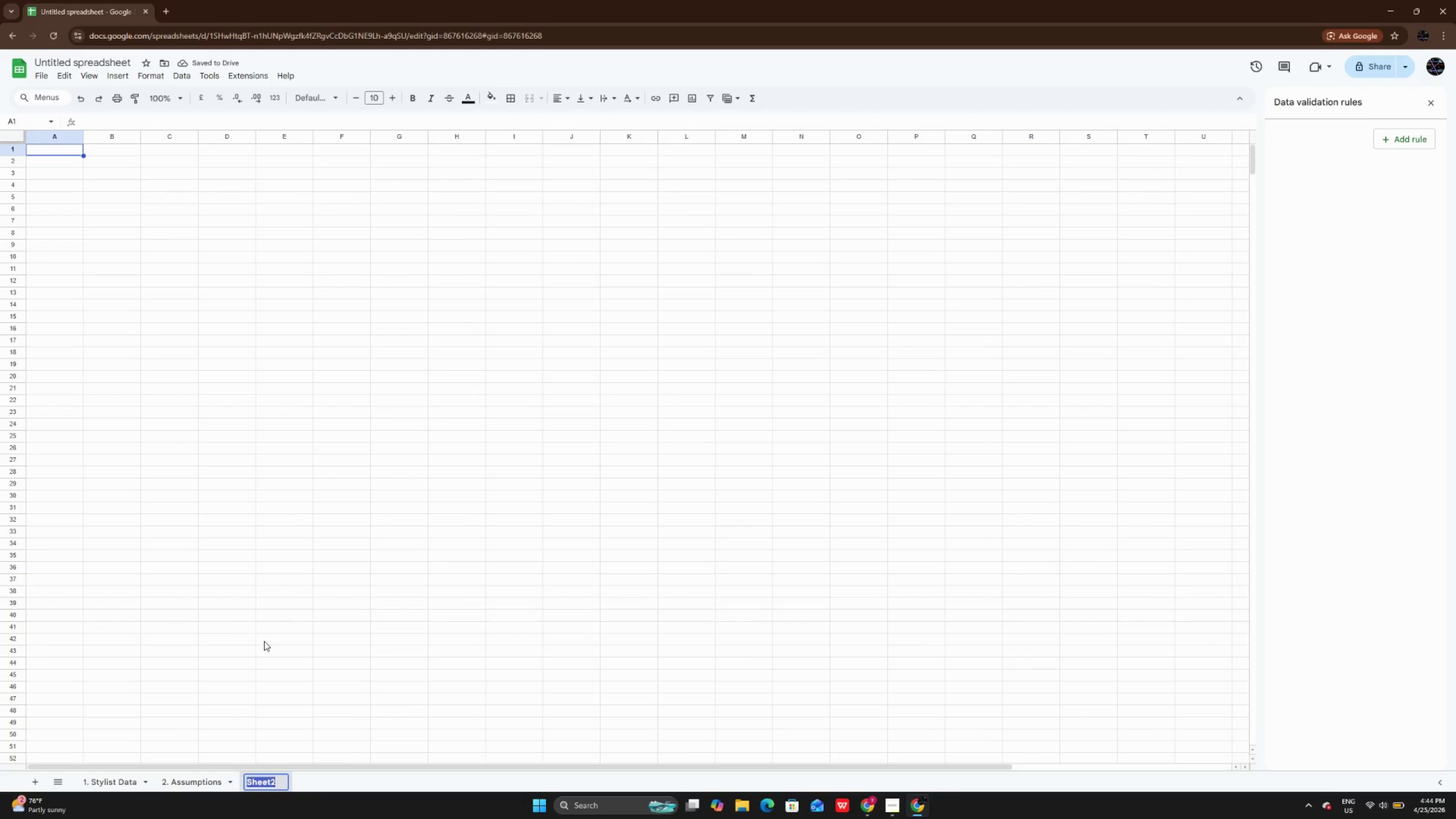 
key(Backspace)
type(3 )
key(Backspace)
type(. a)
key(Backspace)
type(f)
key(Backspace)
type(Financial Model)
 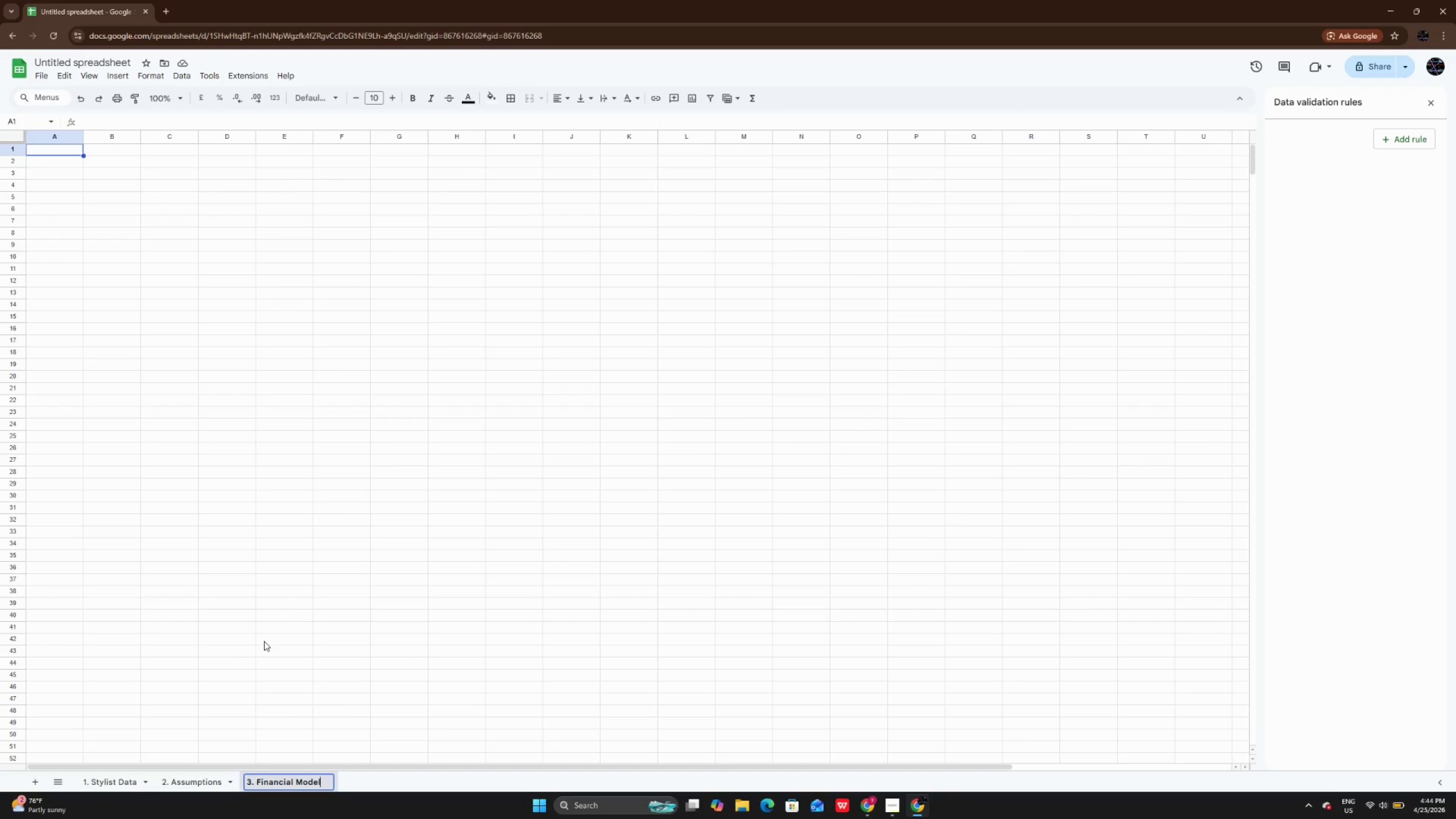 
key(Enter)
 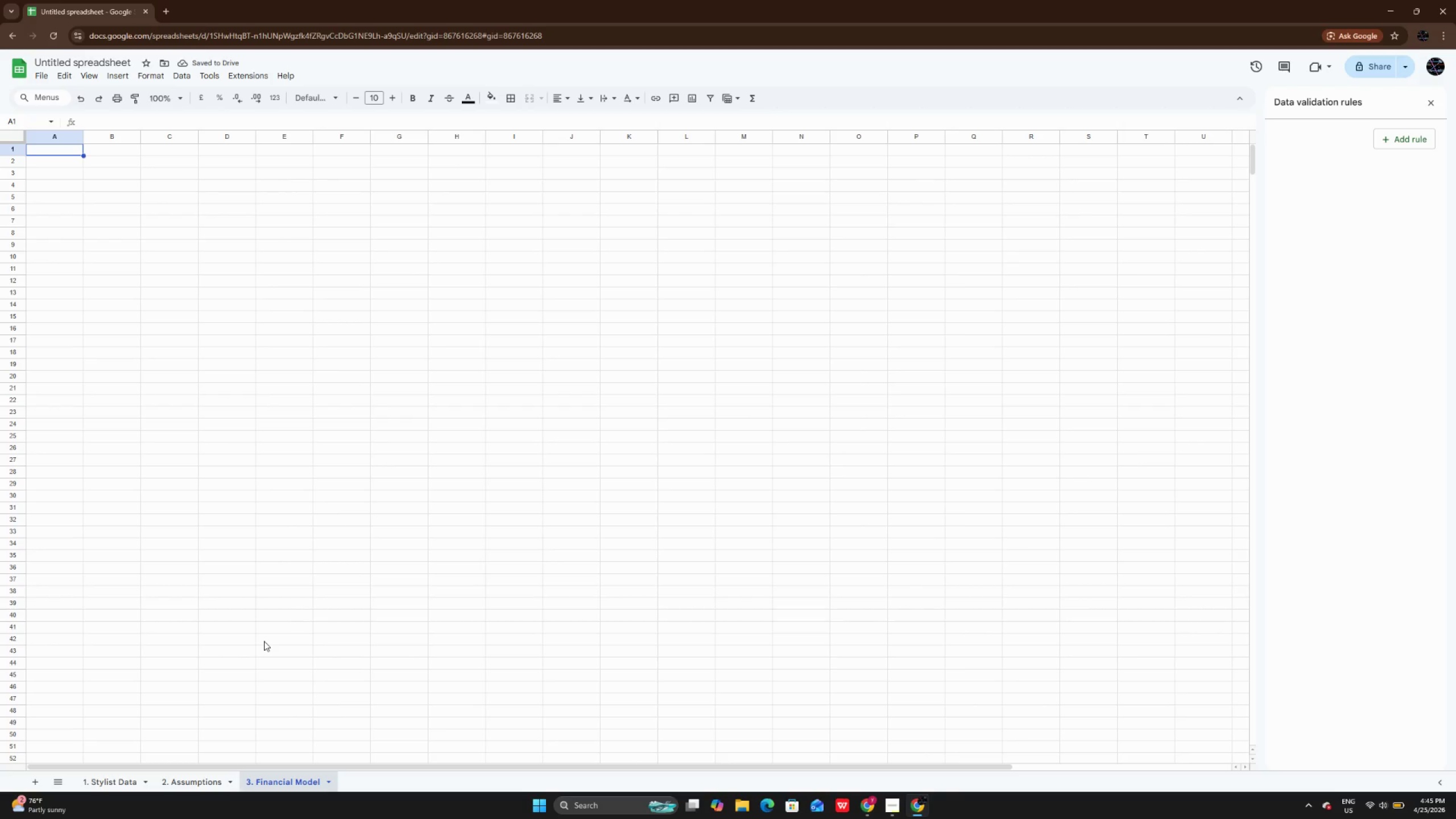 
wait(8.53)
 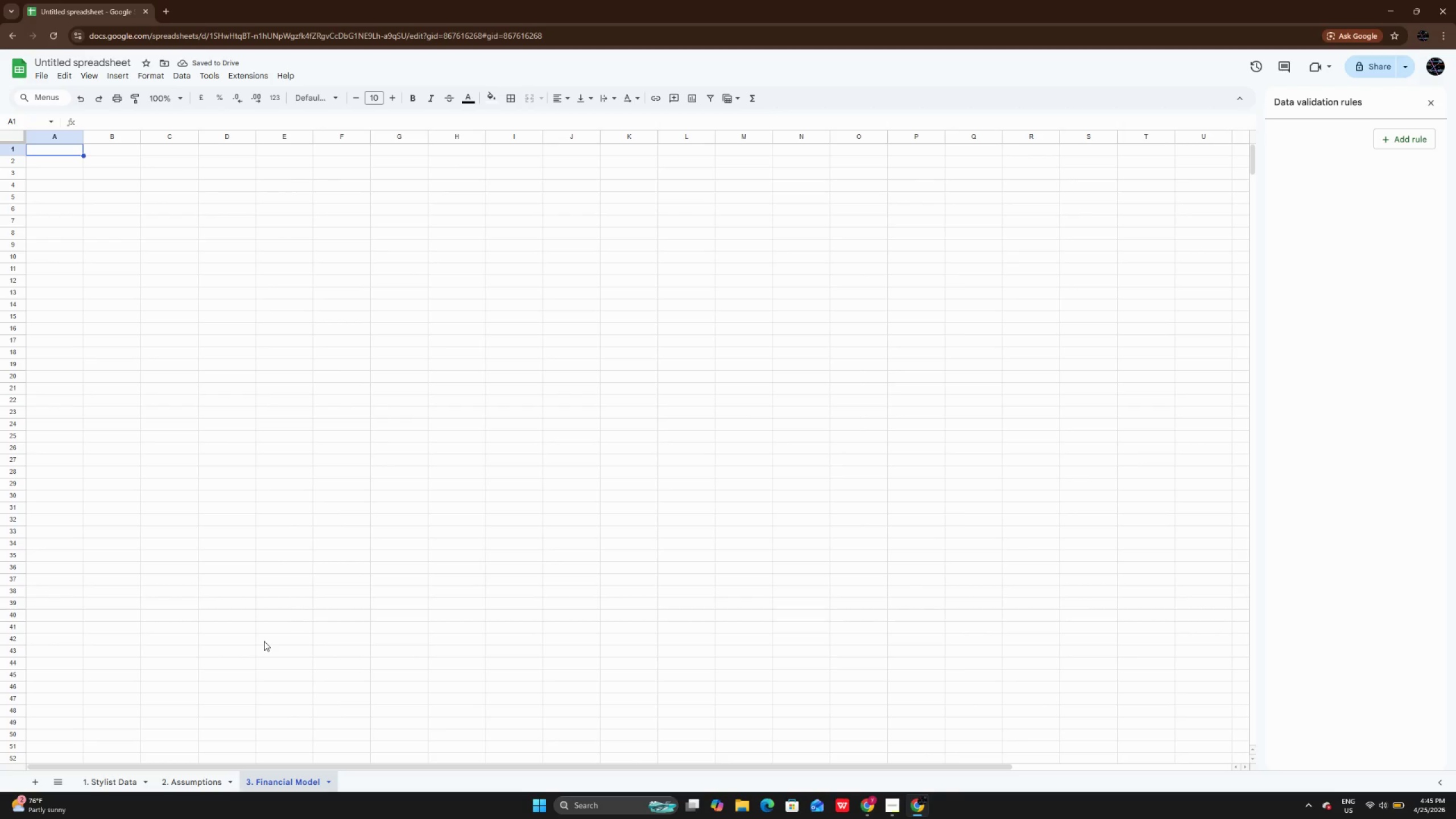 
type(Month )
 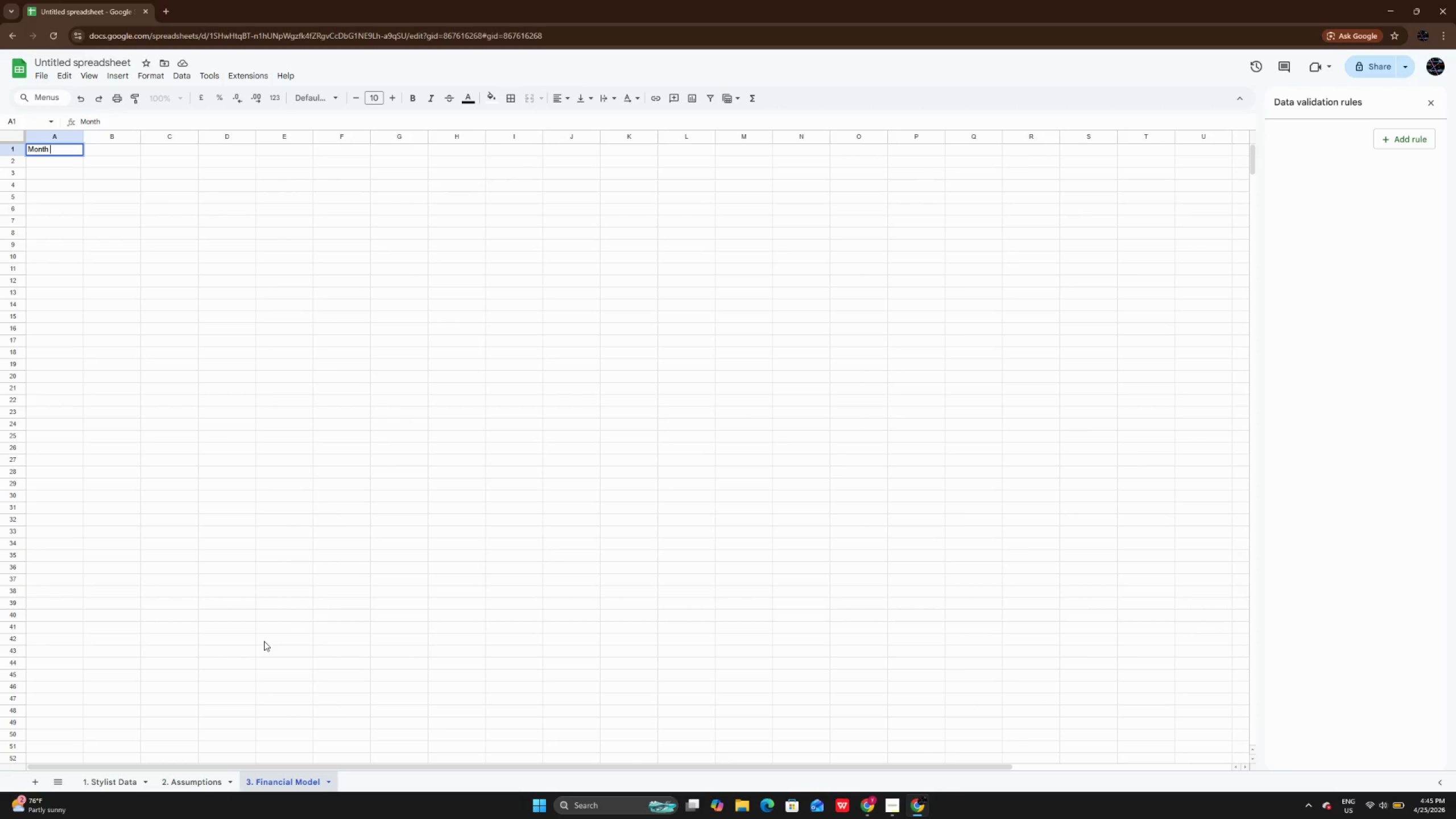 
key(Enter)
 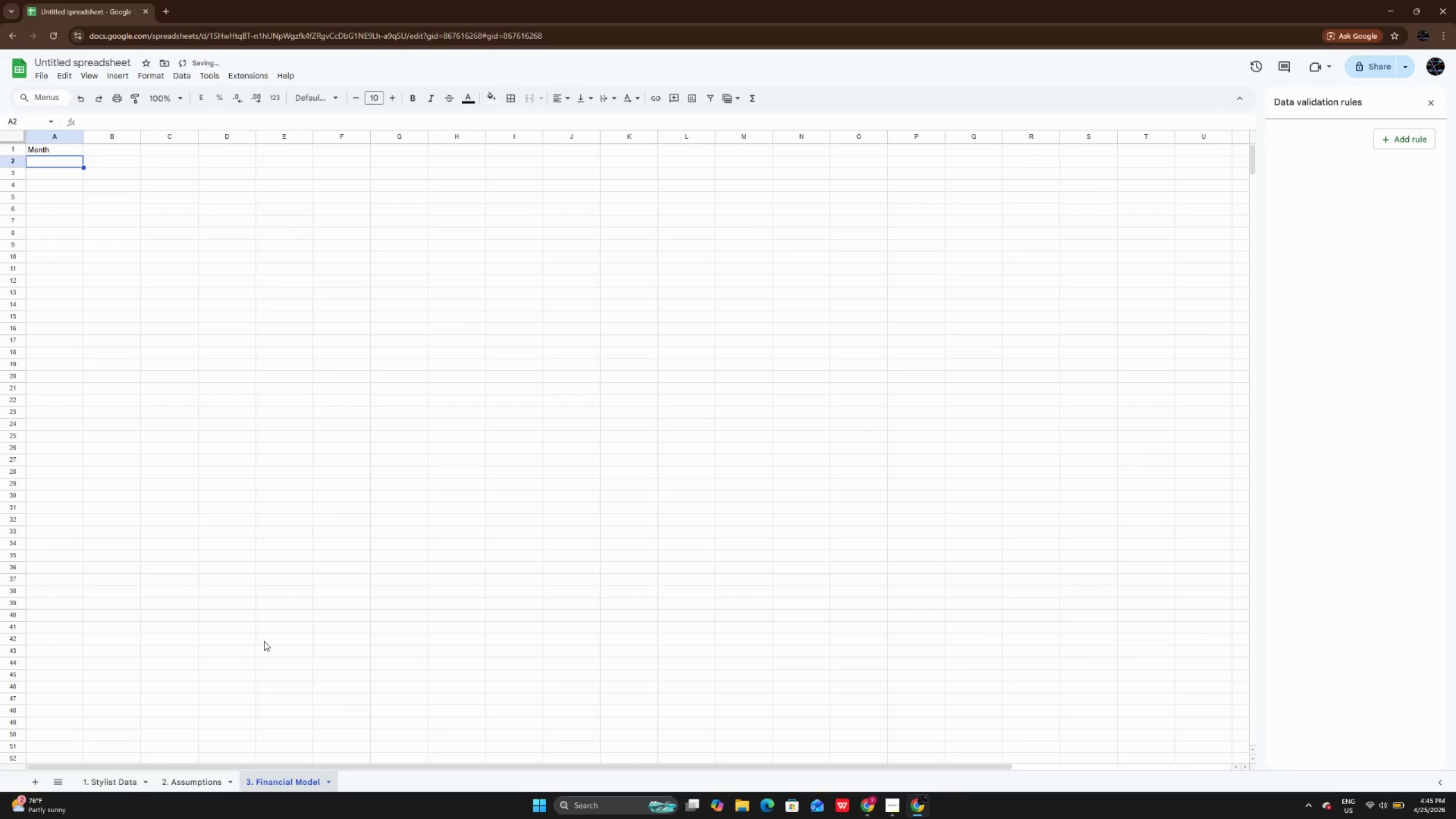 
key(ArrowUp)
 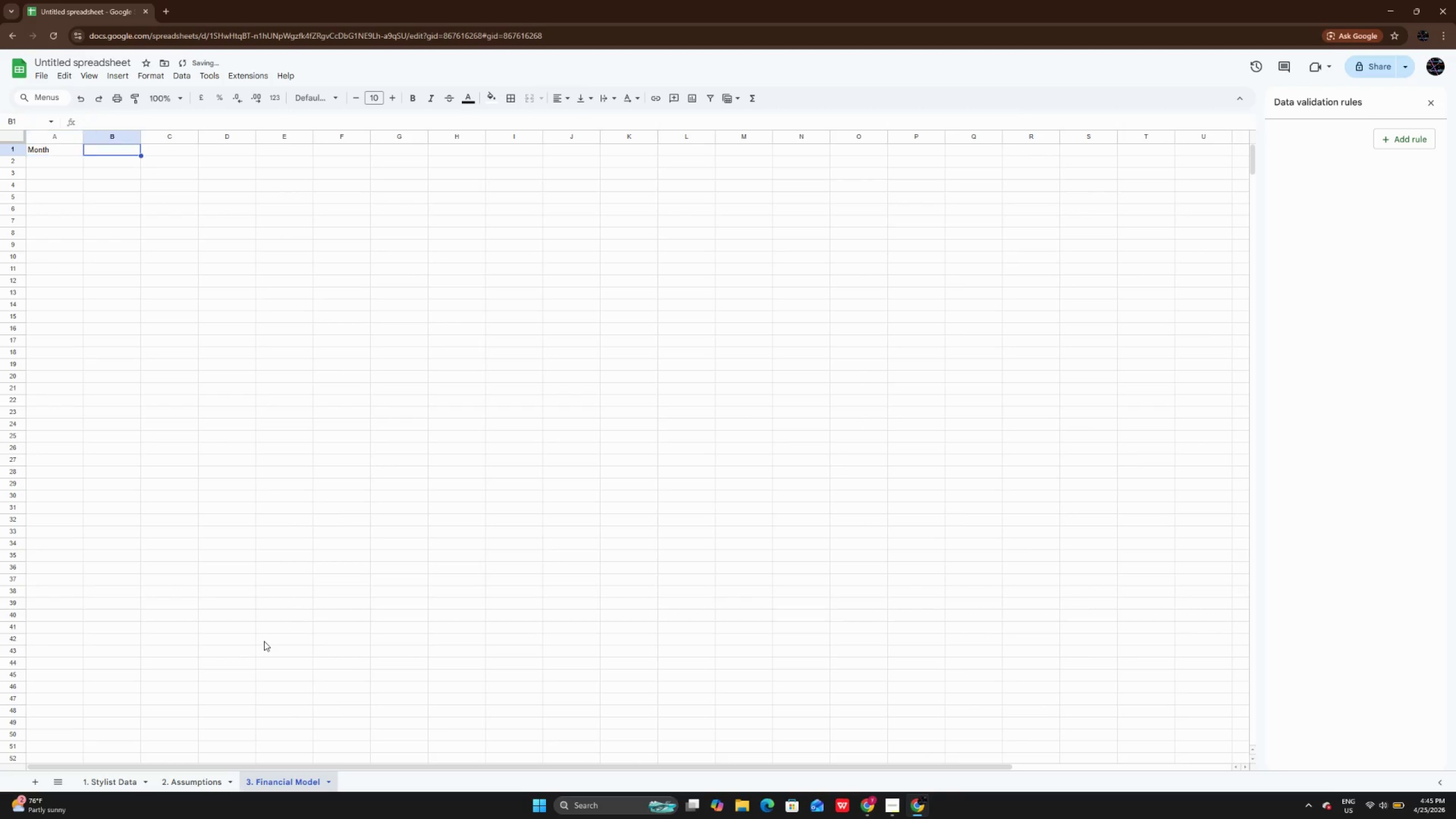 
key(ArrowRight)
 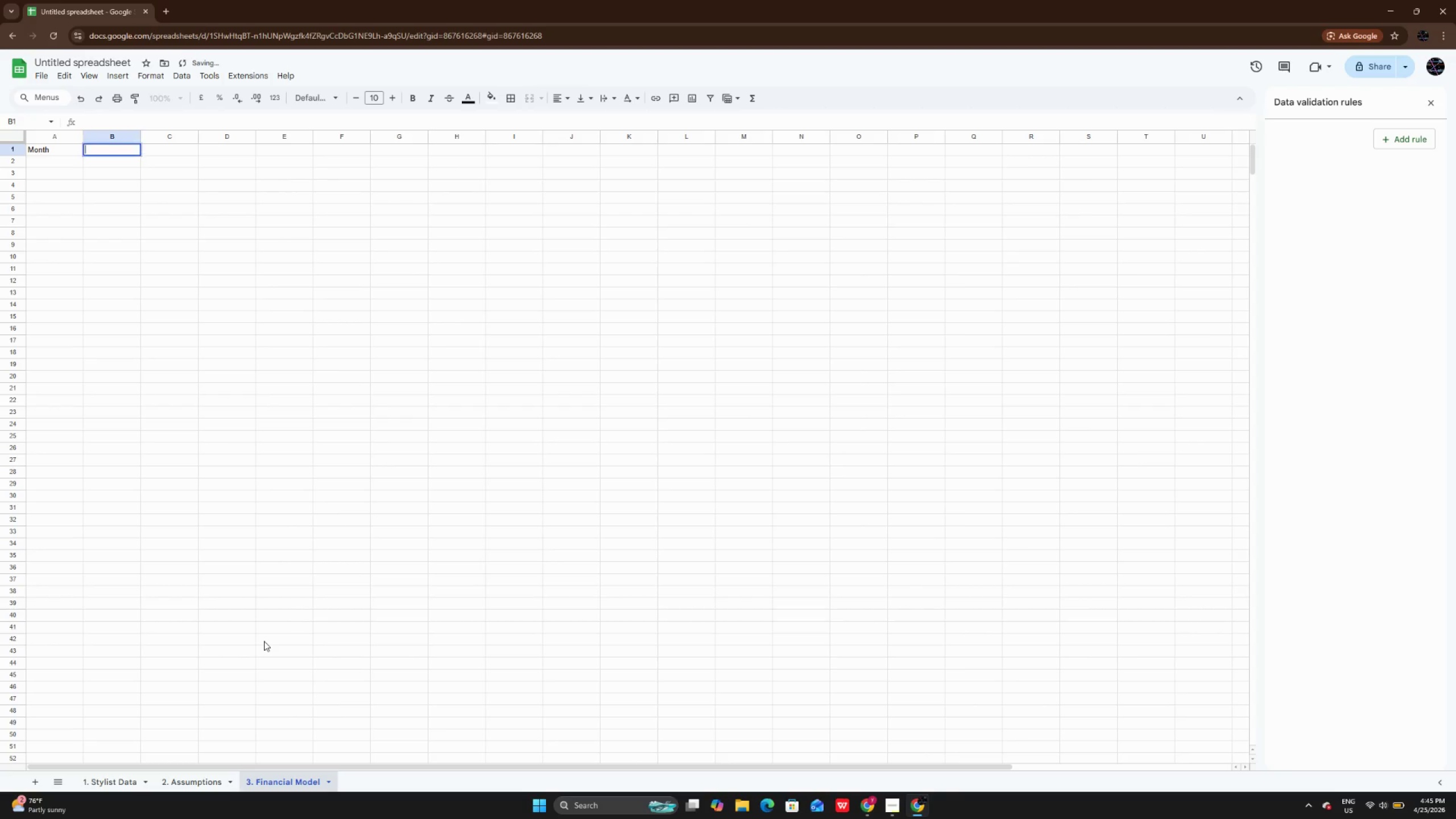 
key(Enter)
 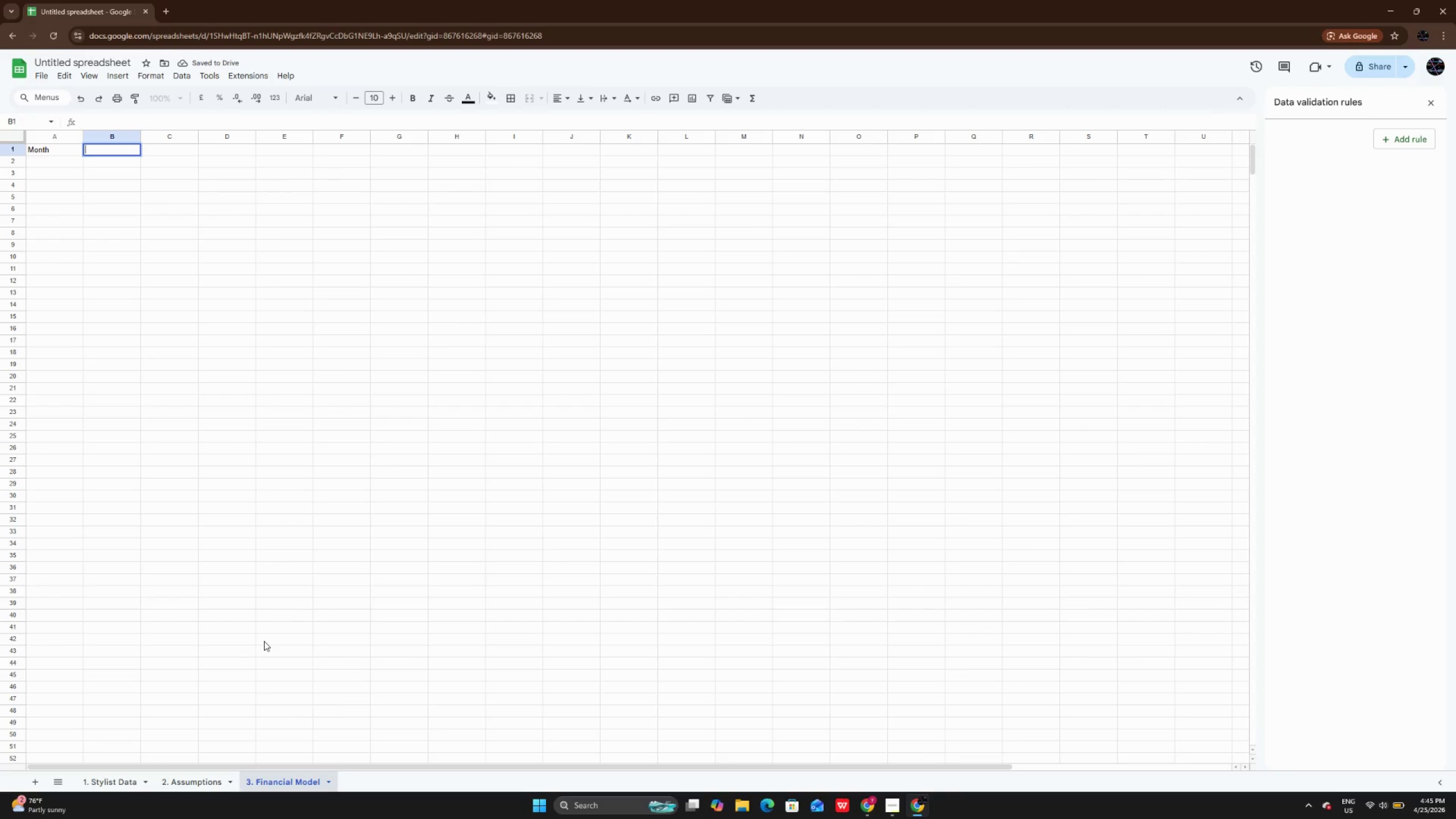 
type(Services)
 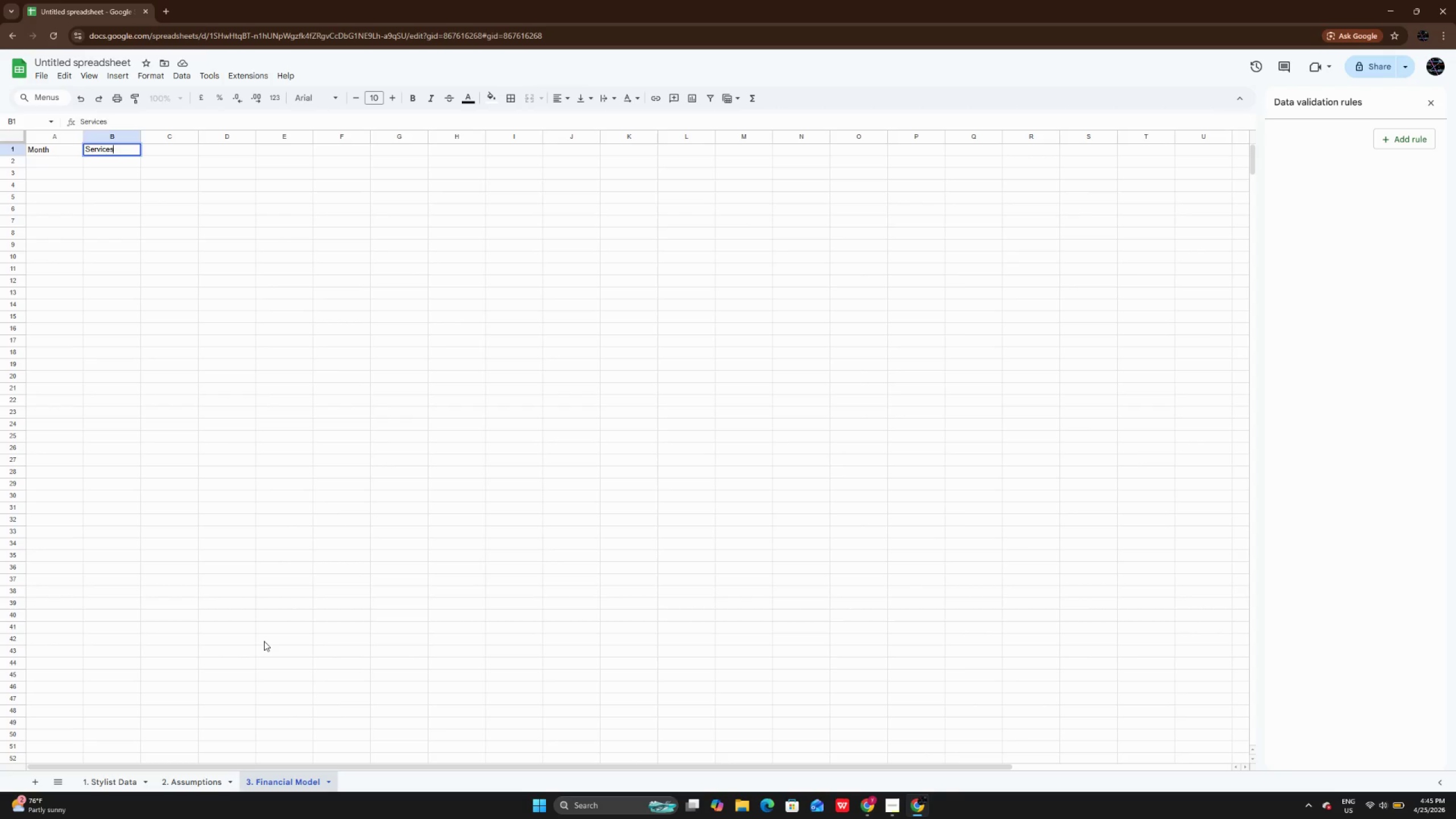 
key(Enter)
 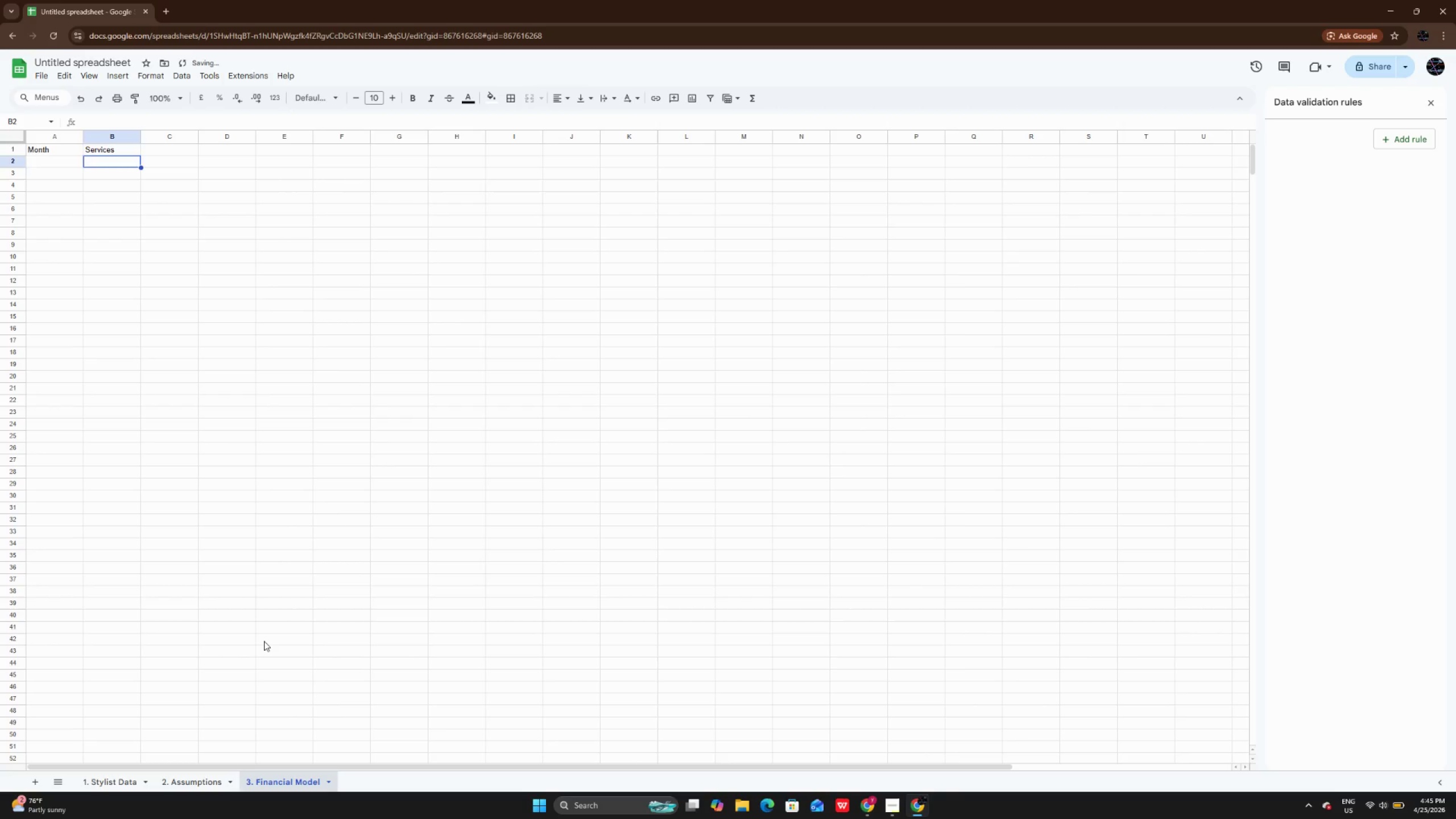 
key(ArrowUp)
 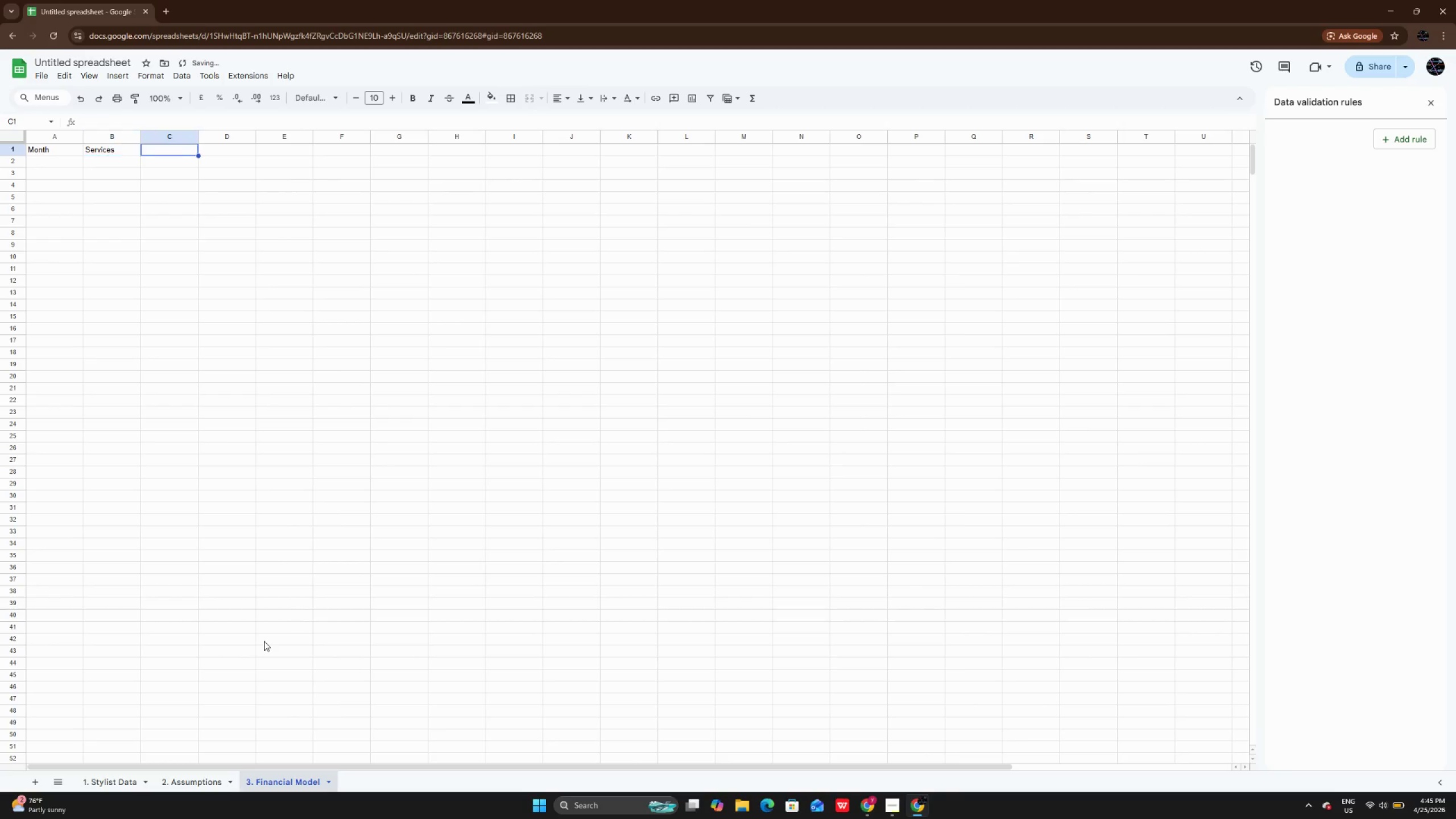 
key(ArrowRight)
 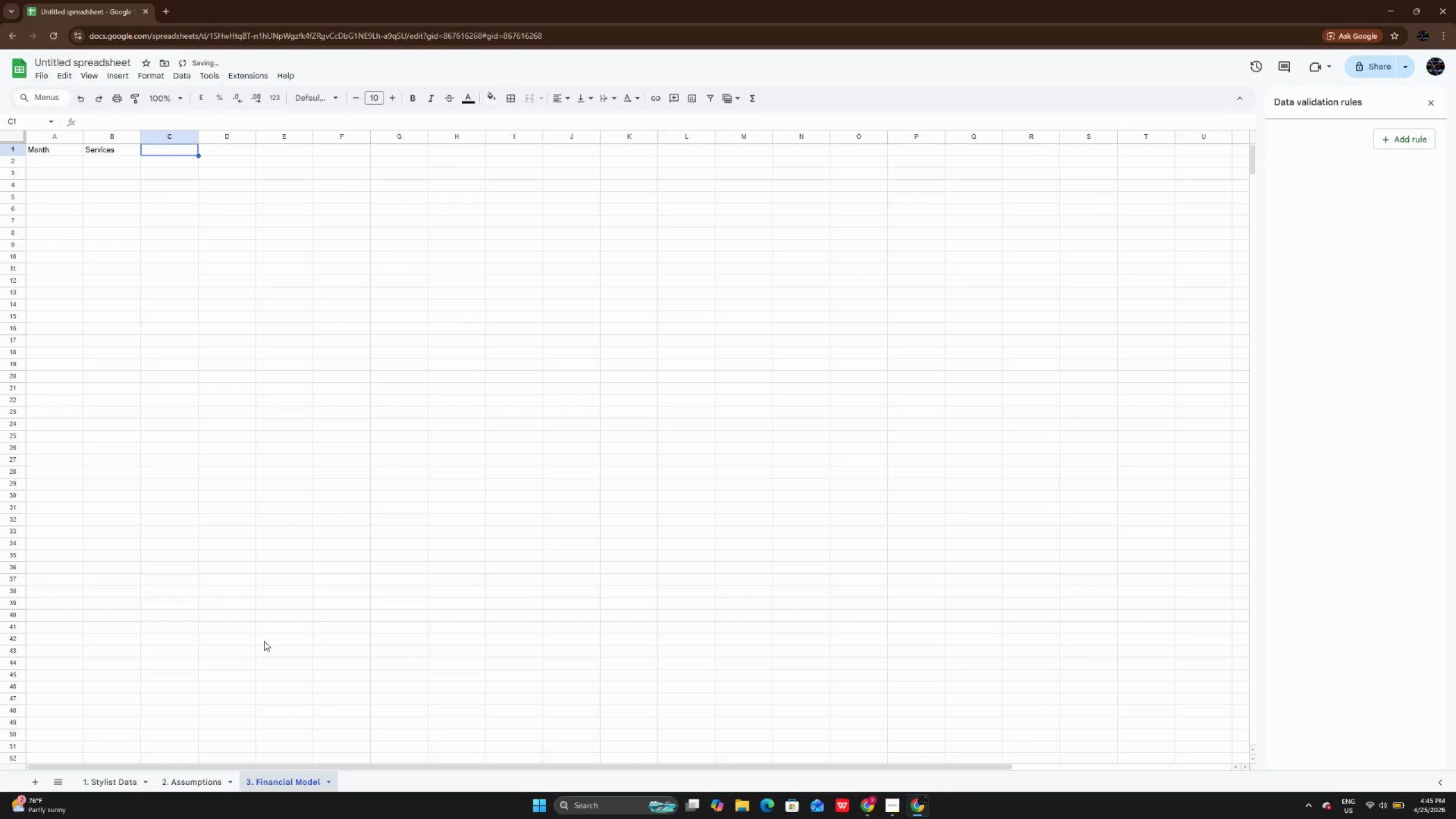 
key(Enter)
 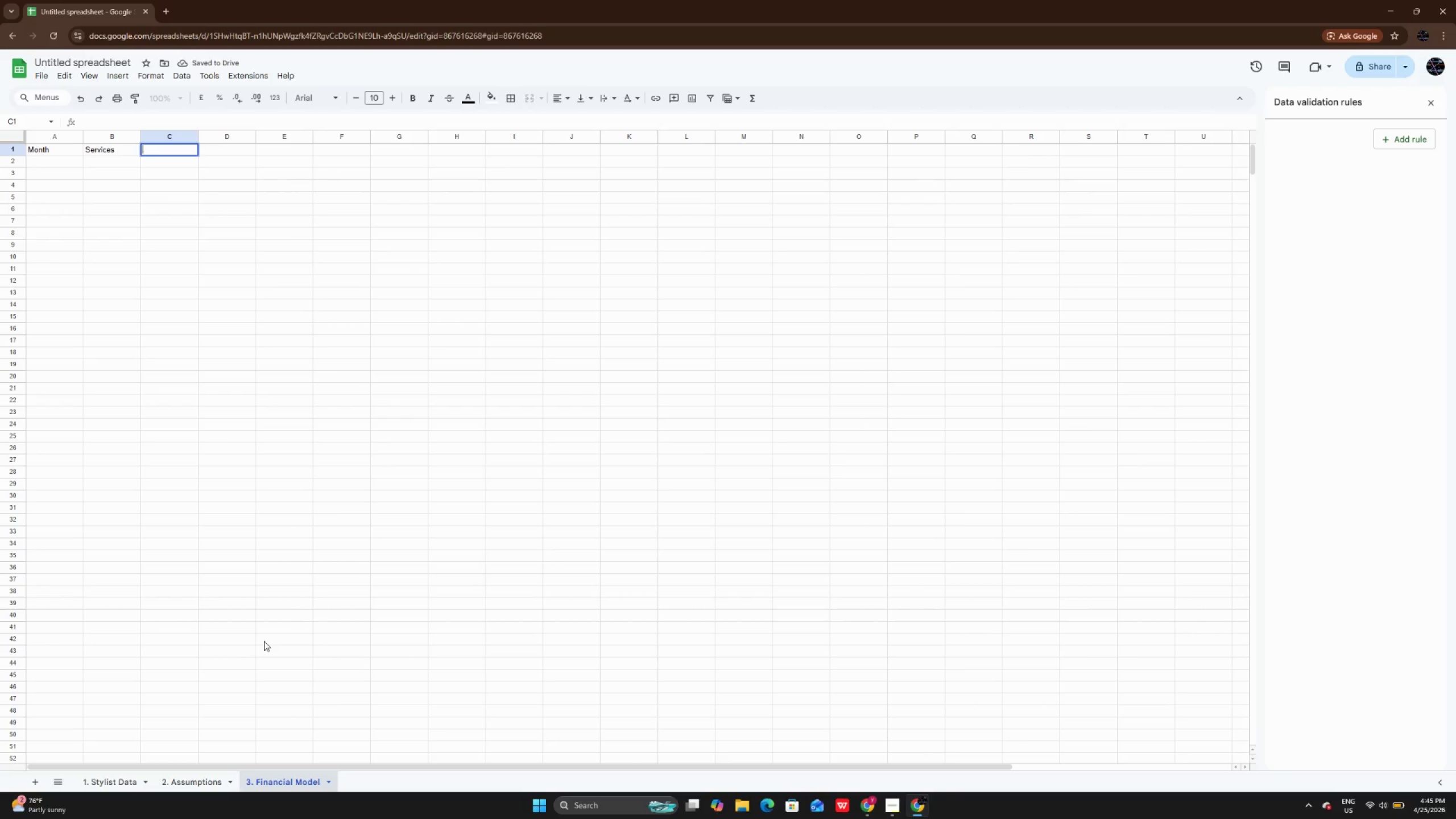 
type(Reve)
 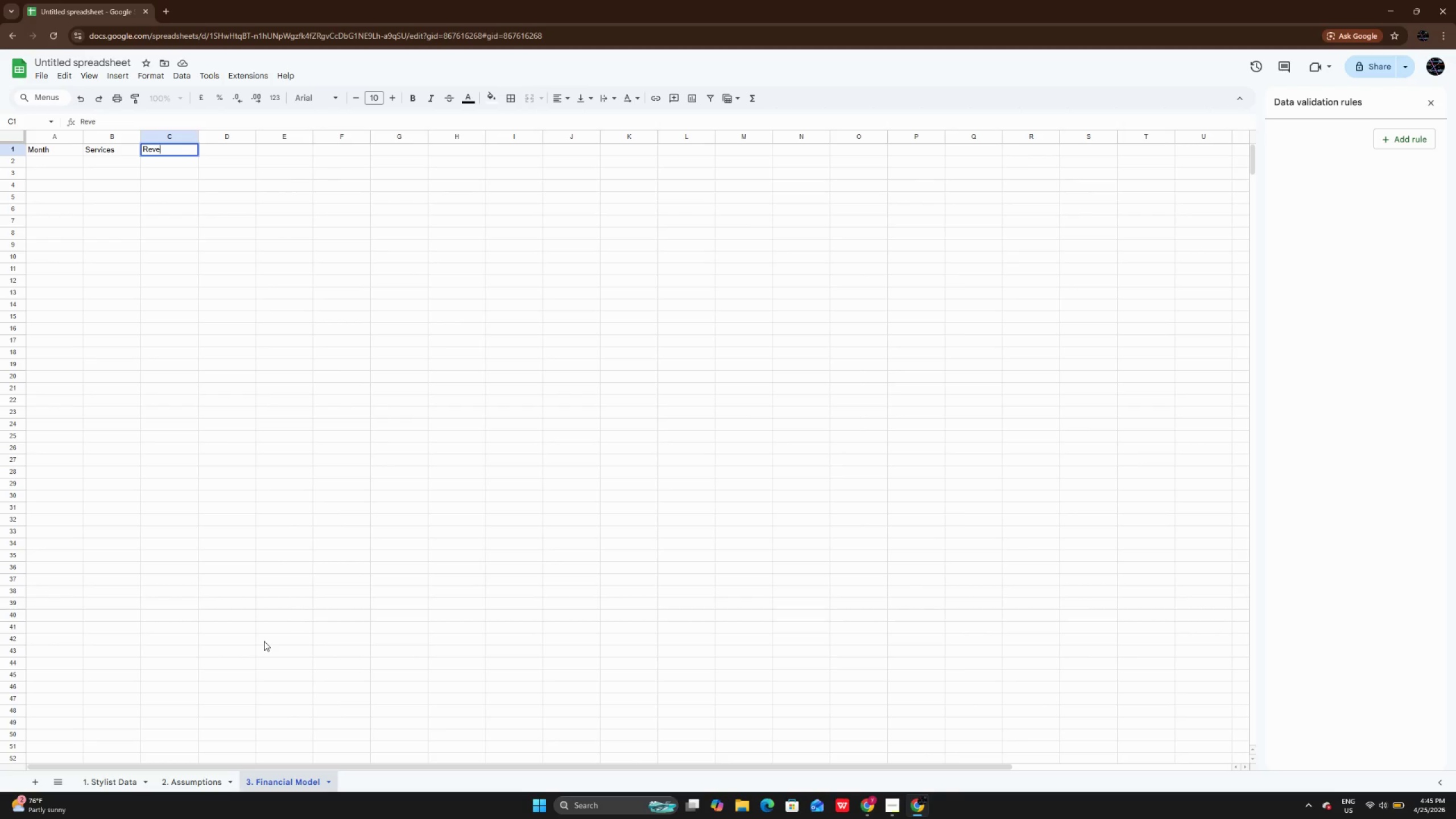 
type(nue )
 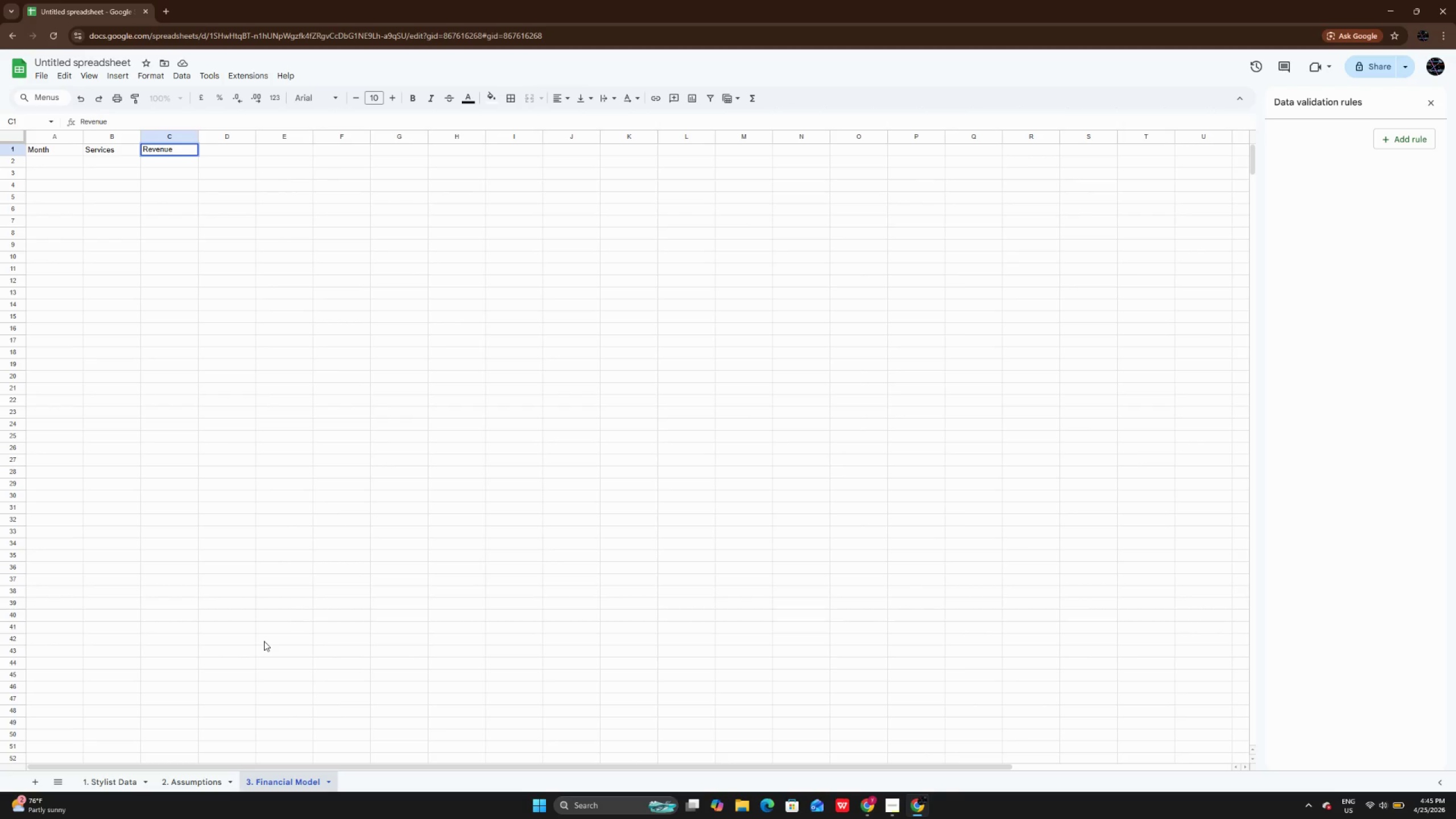 
key(Enter)
 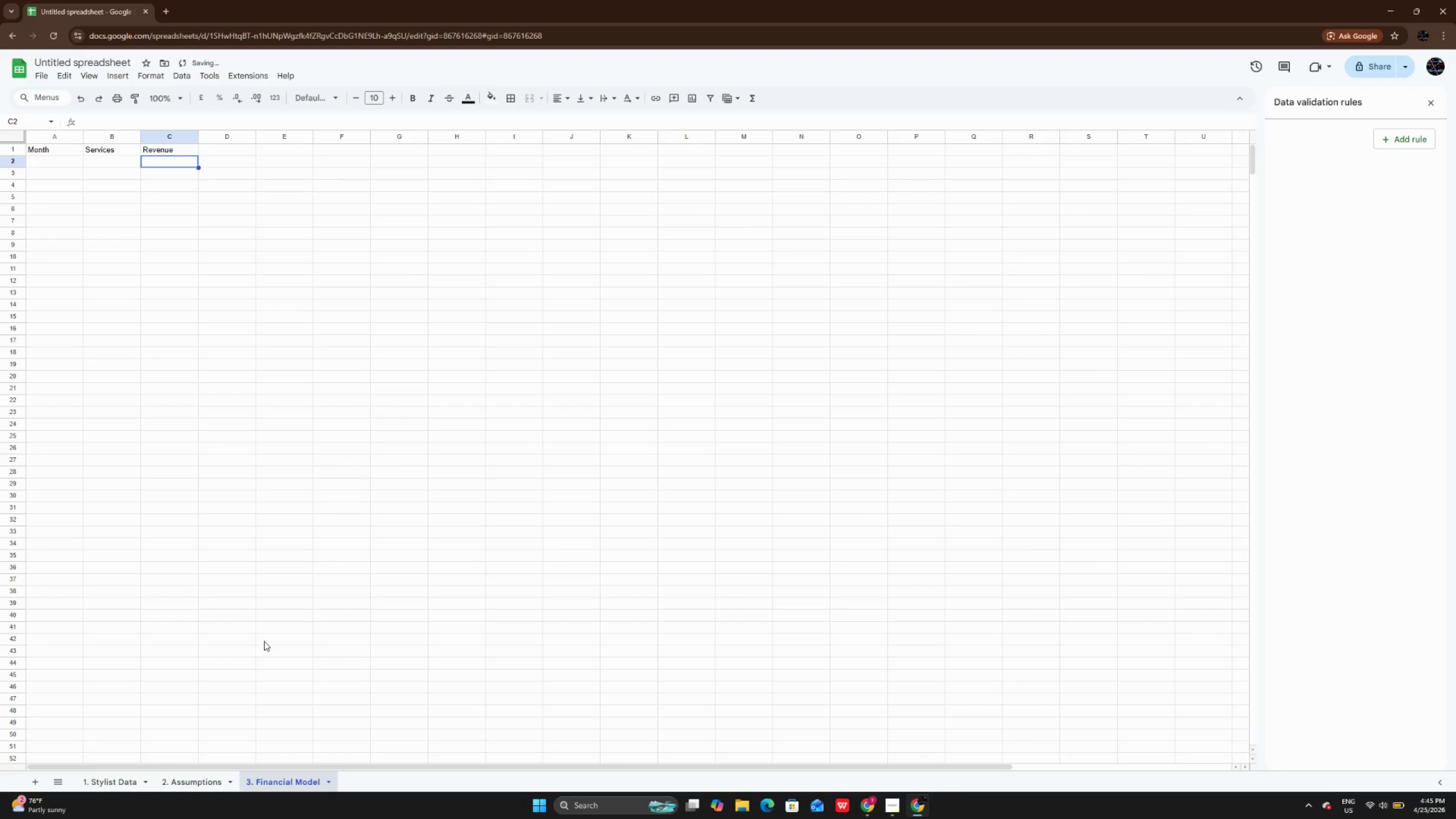 
key(ArrowUp)
 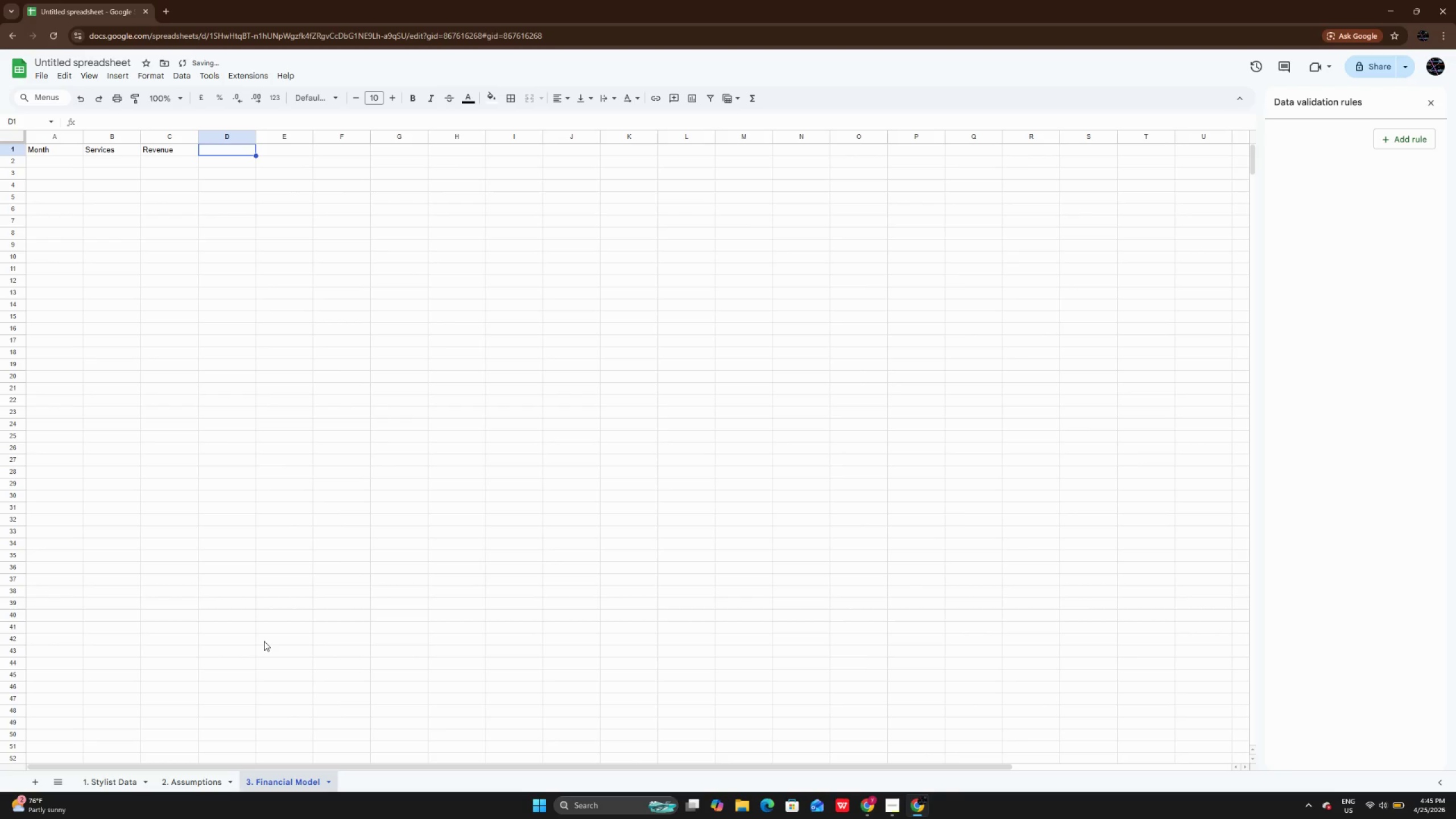 
key(ArrowRight)
 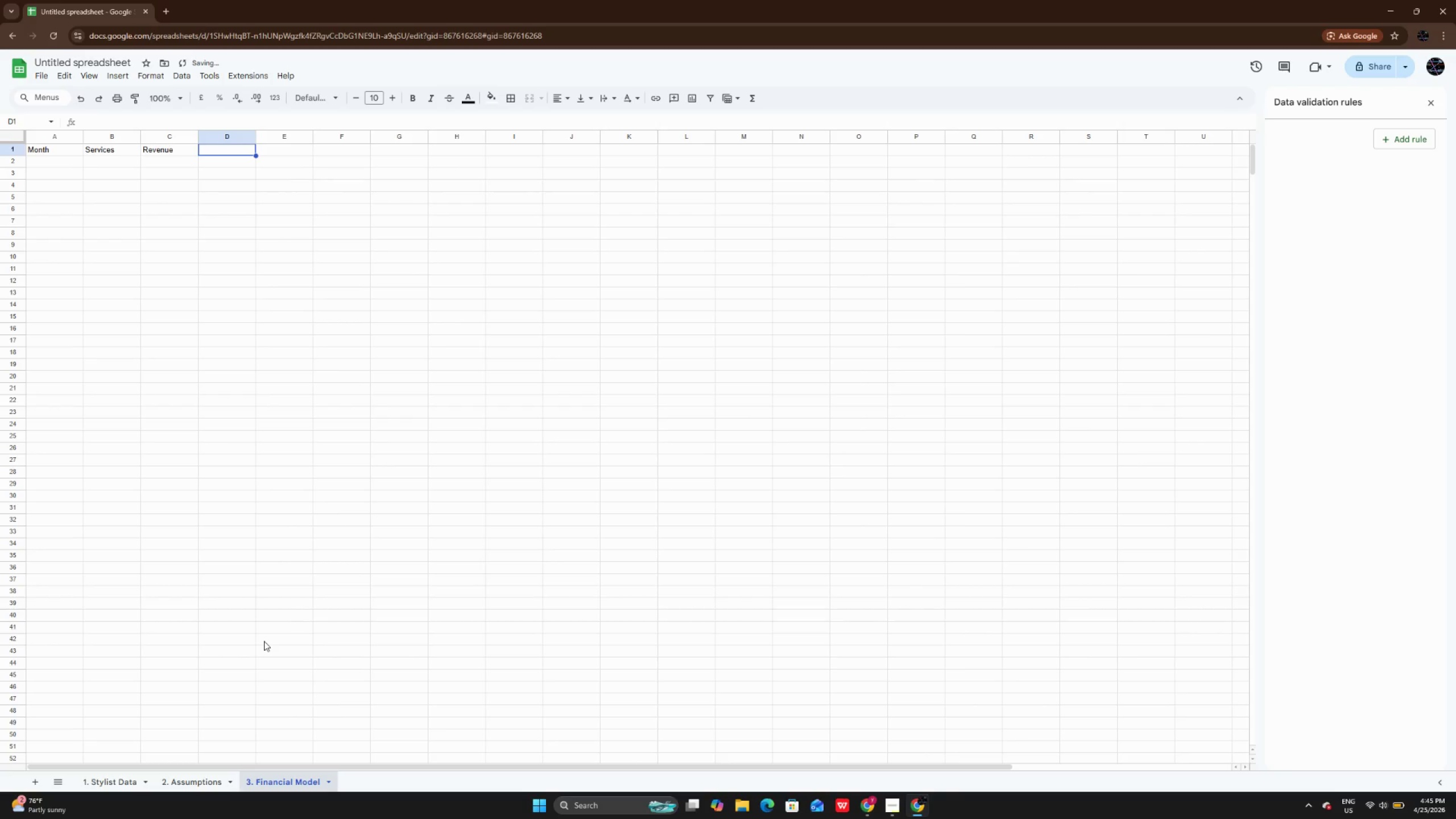 
key(Enter)
 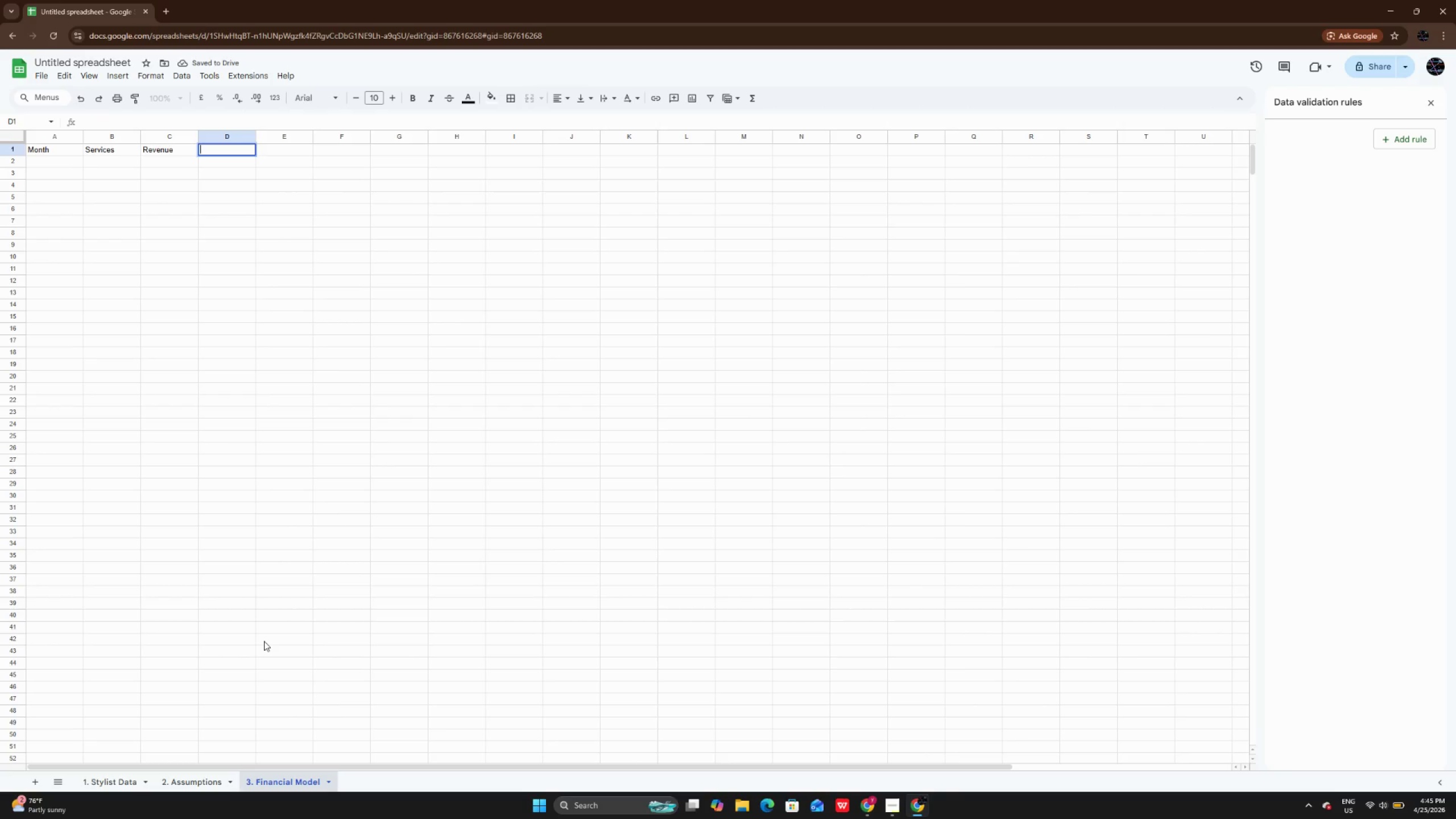 
type(Labor Cost)
 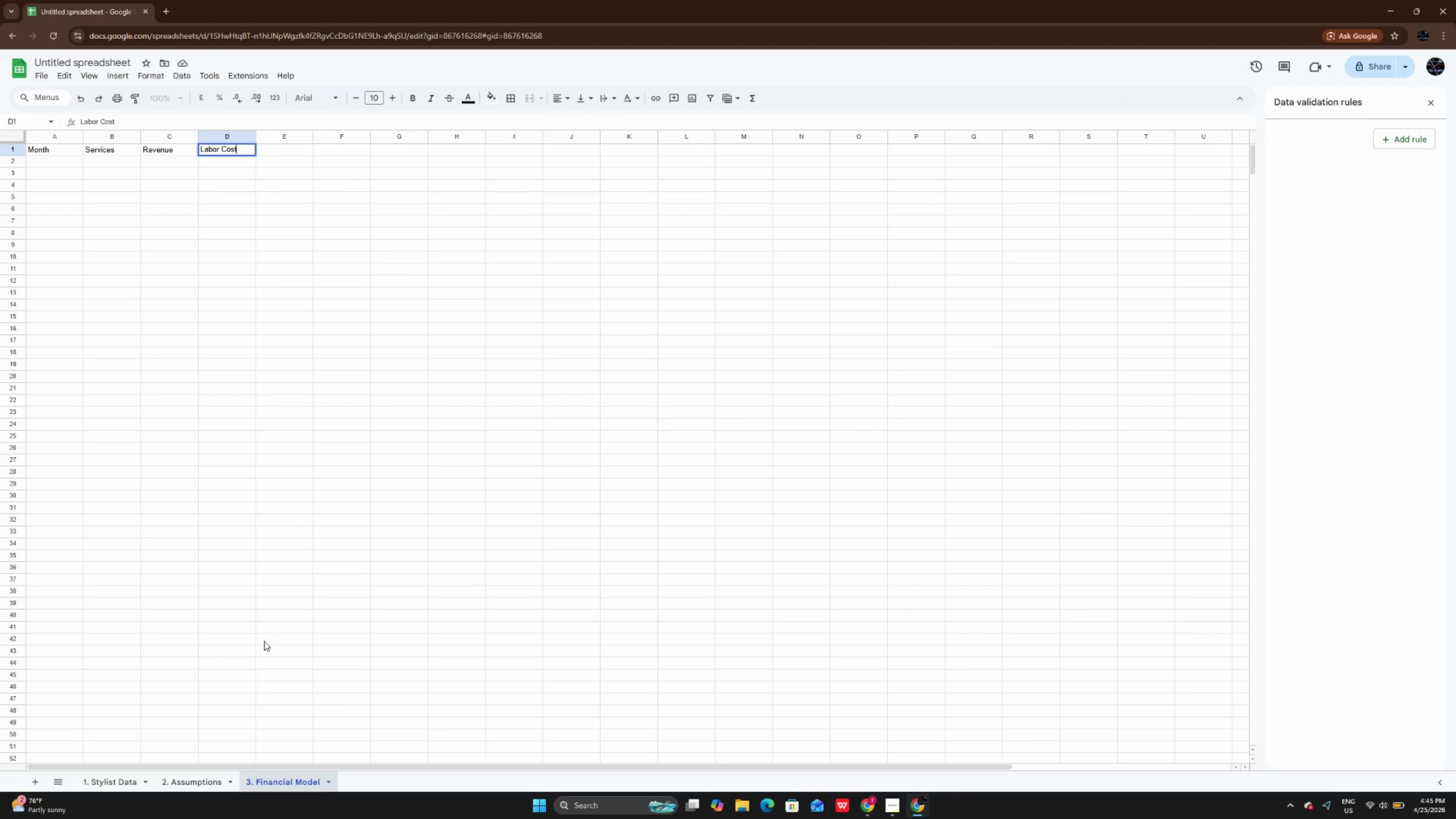 
key(Enter)
 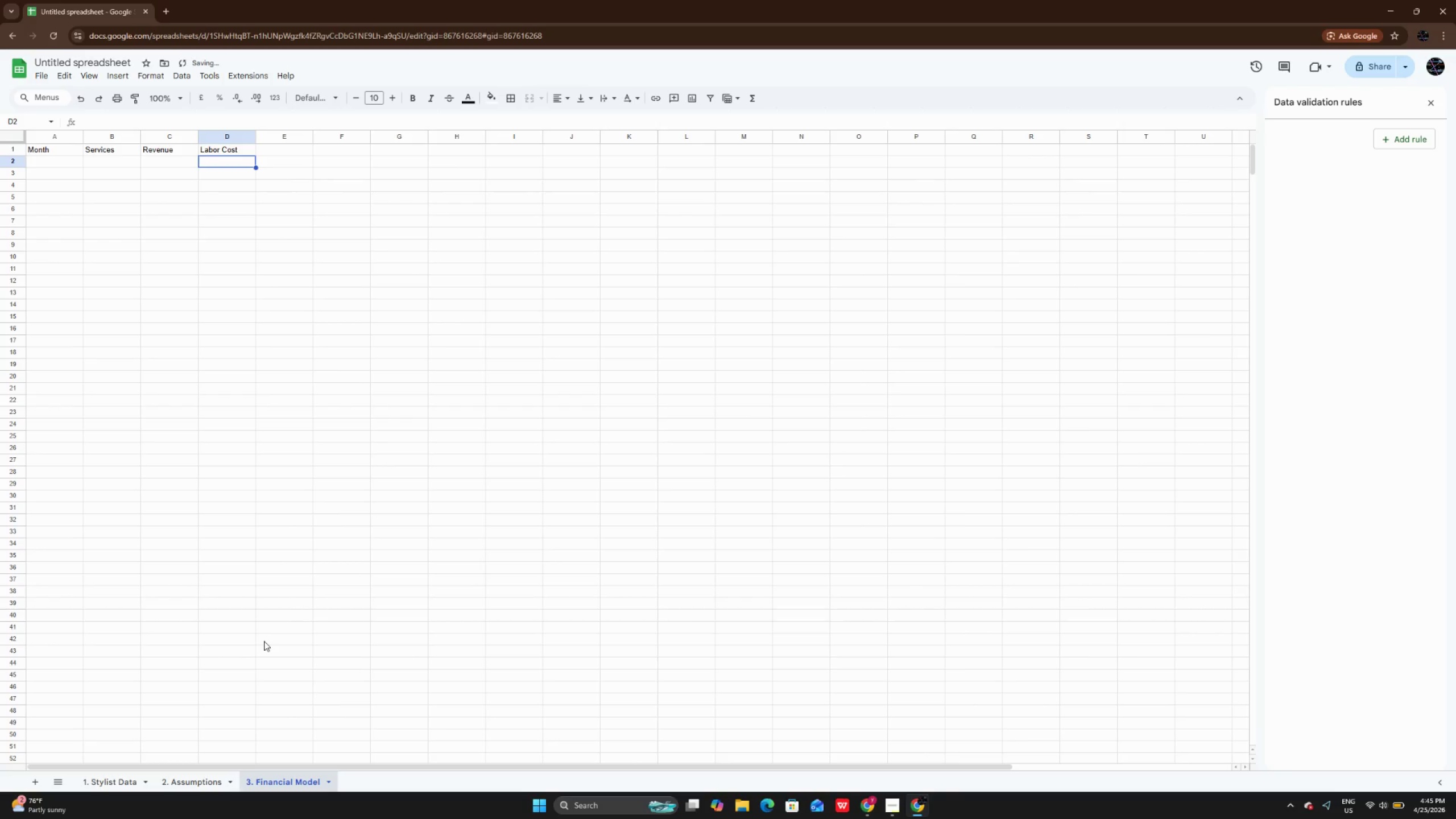 
key(ArrowUp)
 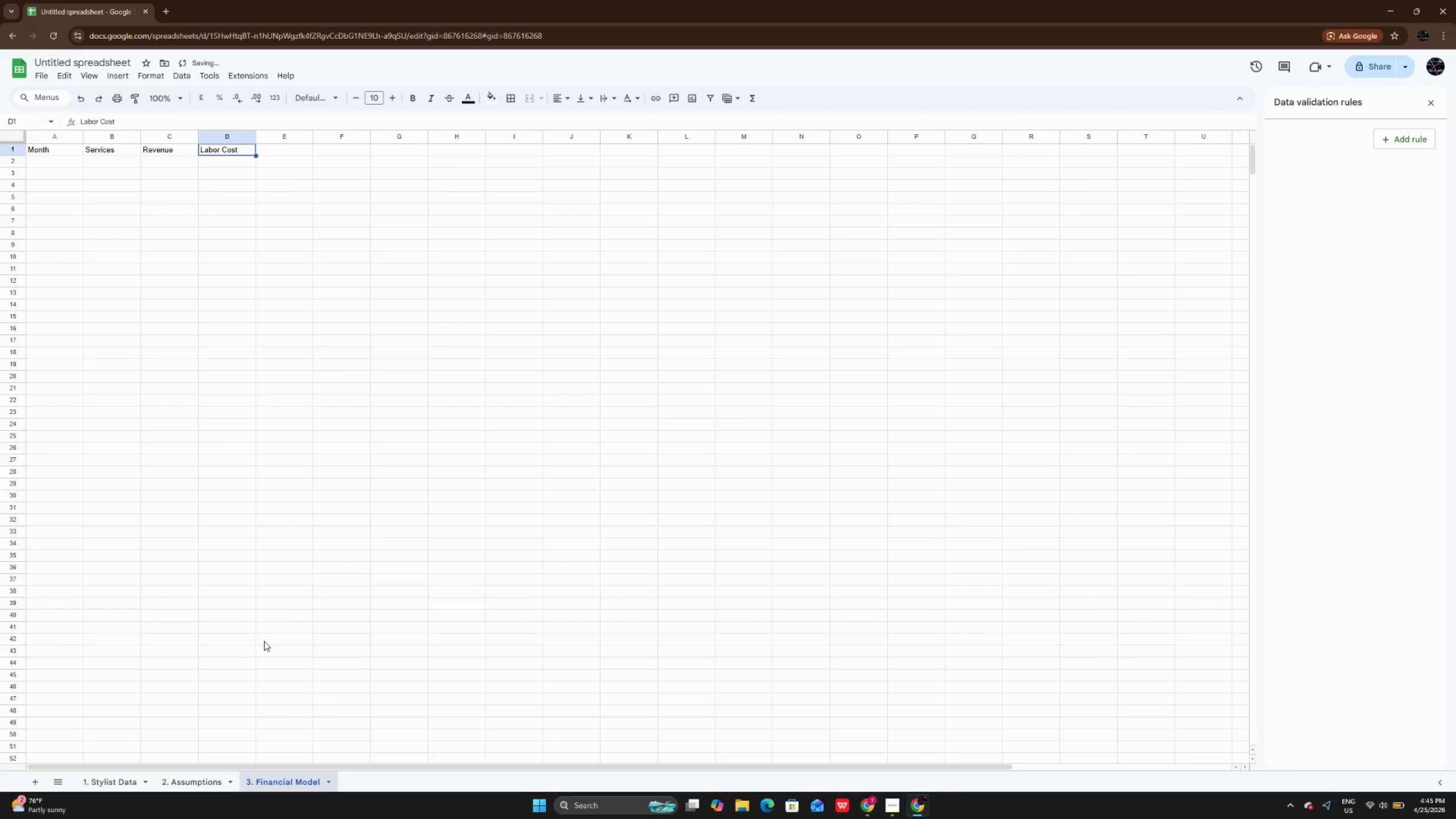 
key(ArrowRight)
 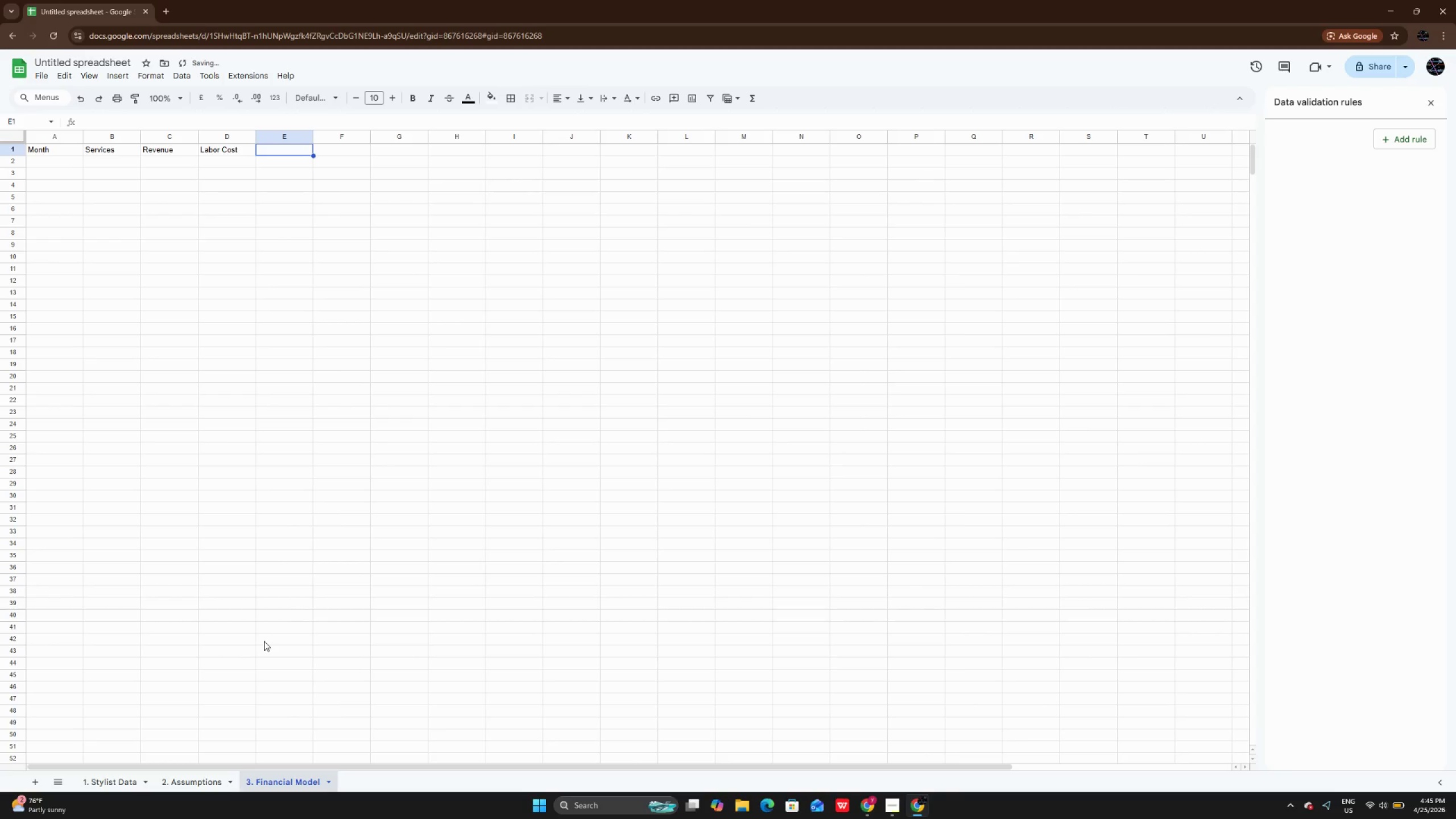 
key(Enter)
 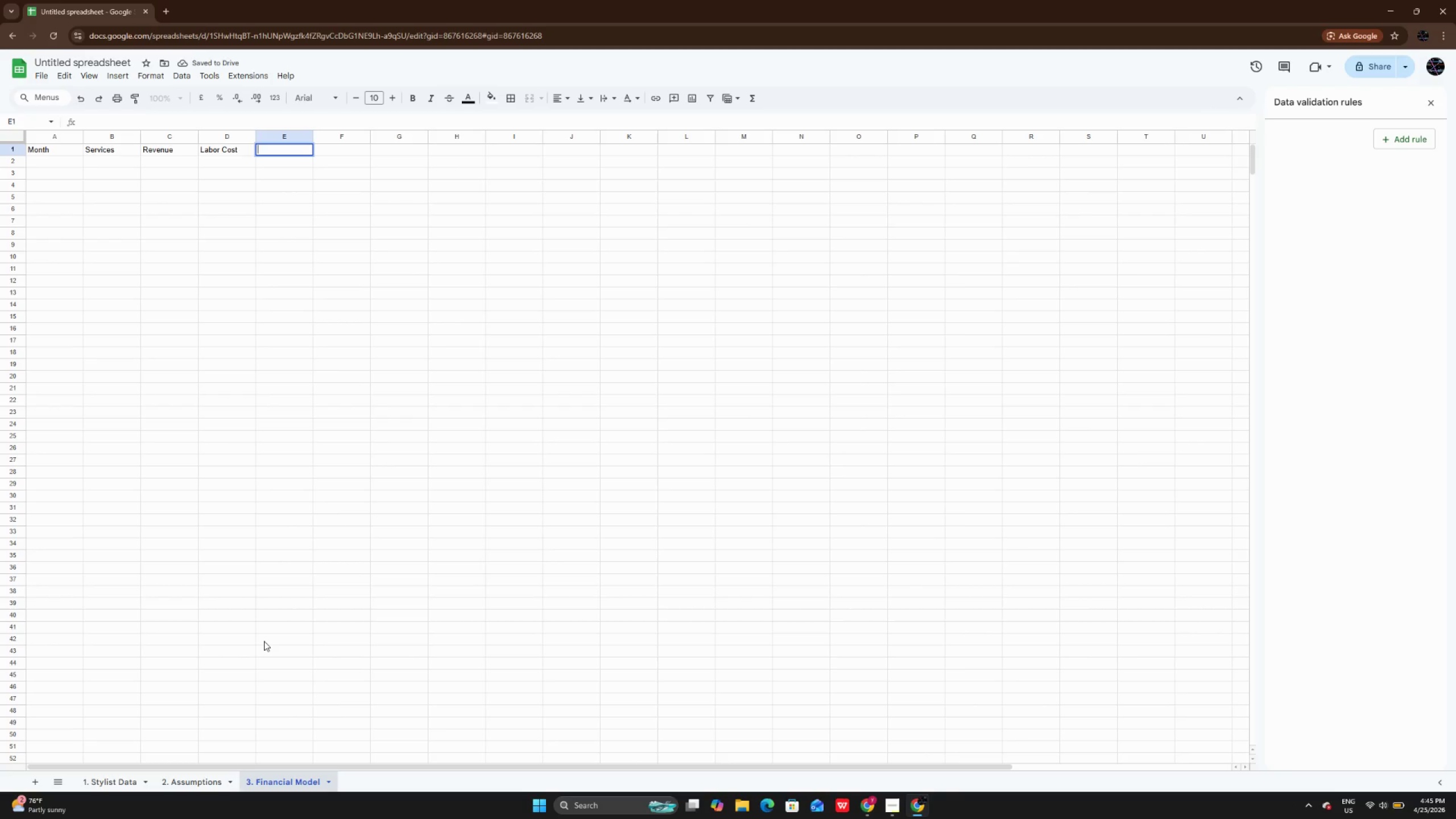 
key(M)
 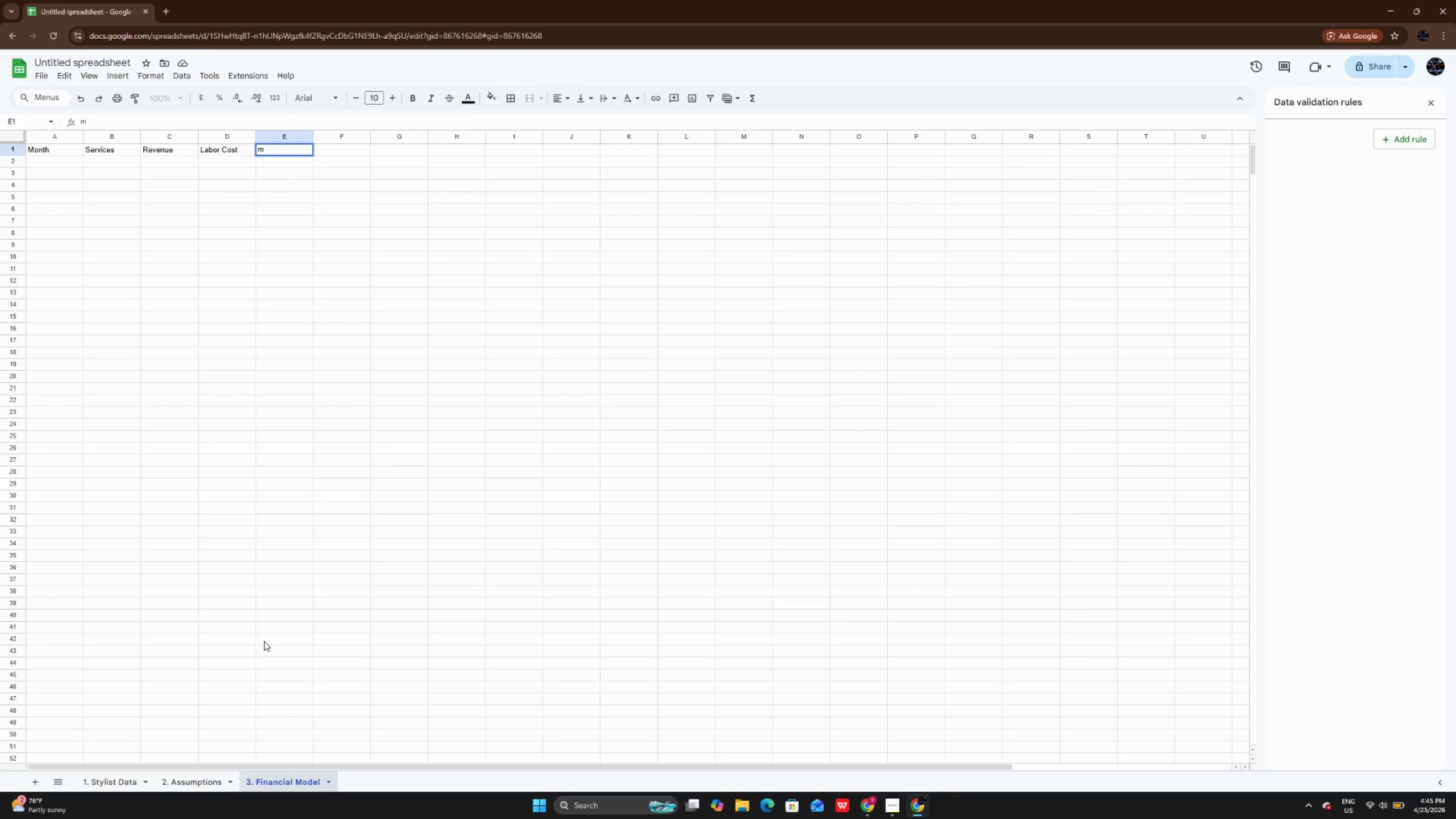 
key(Backspace)
 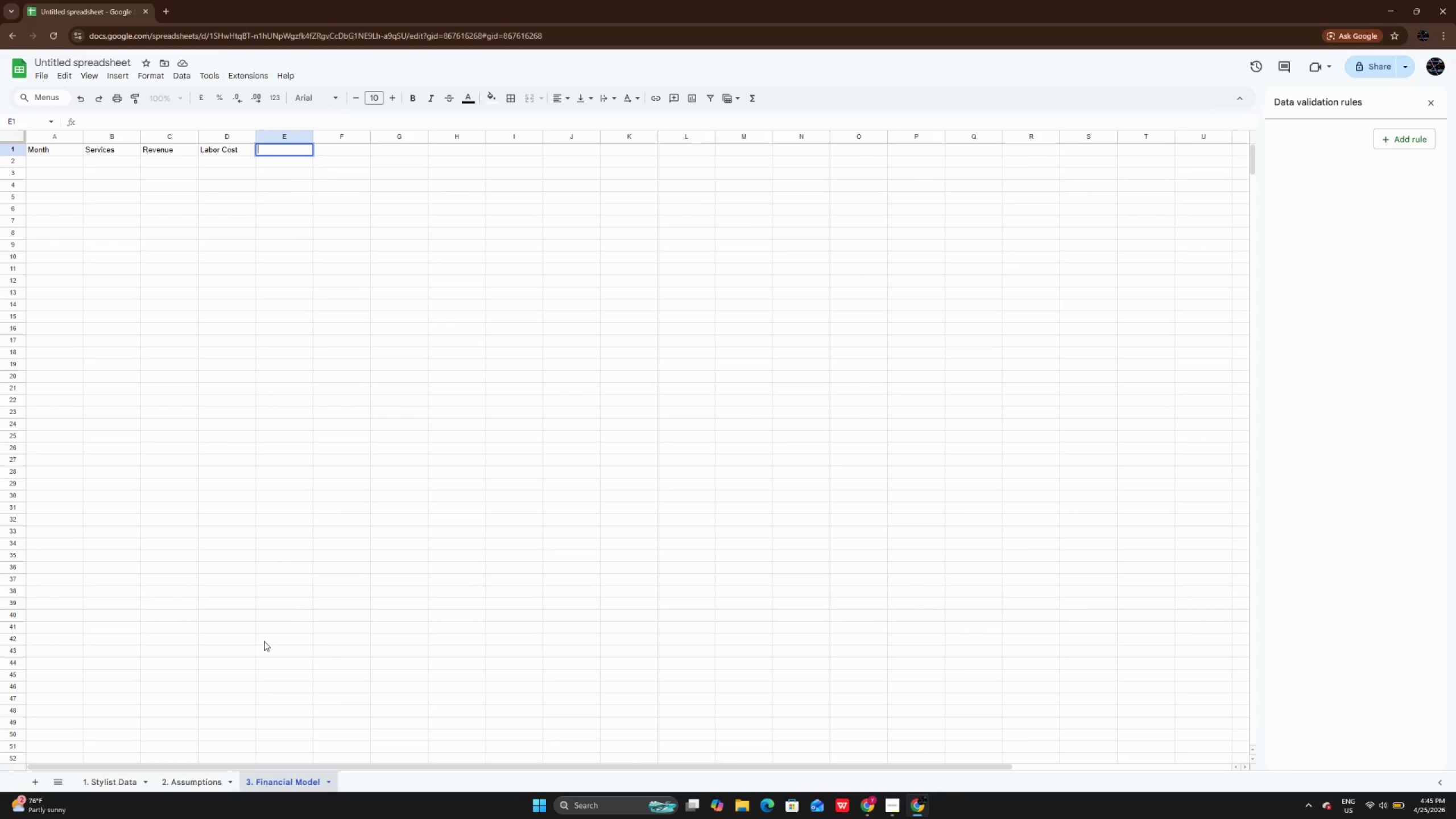 
key(CapsLock)
 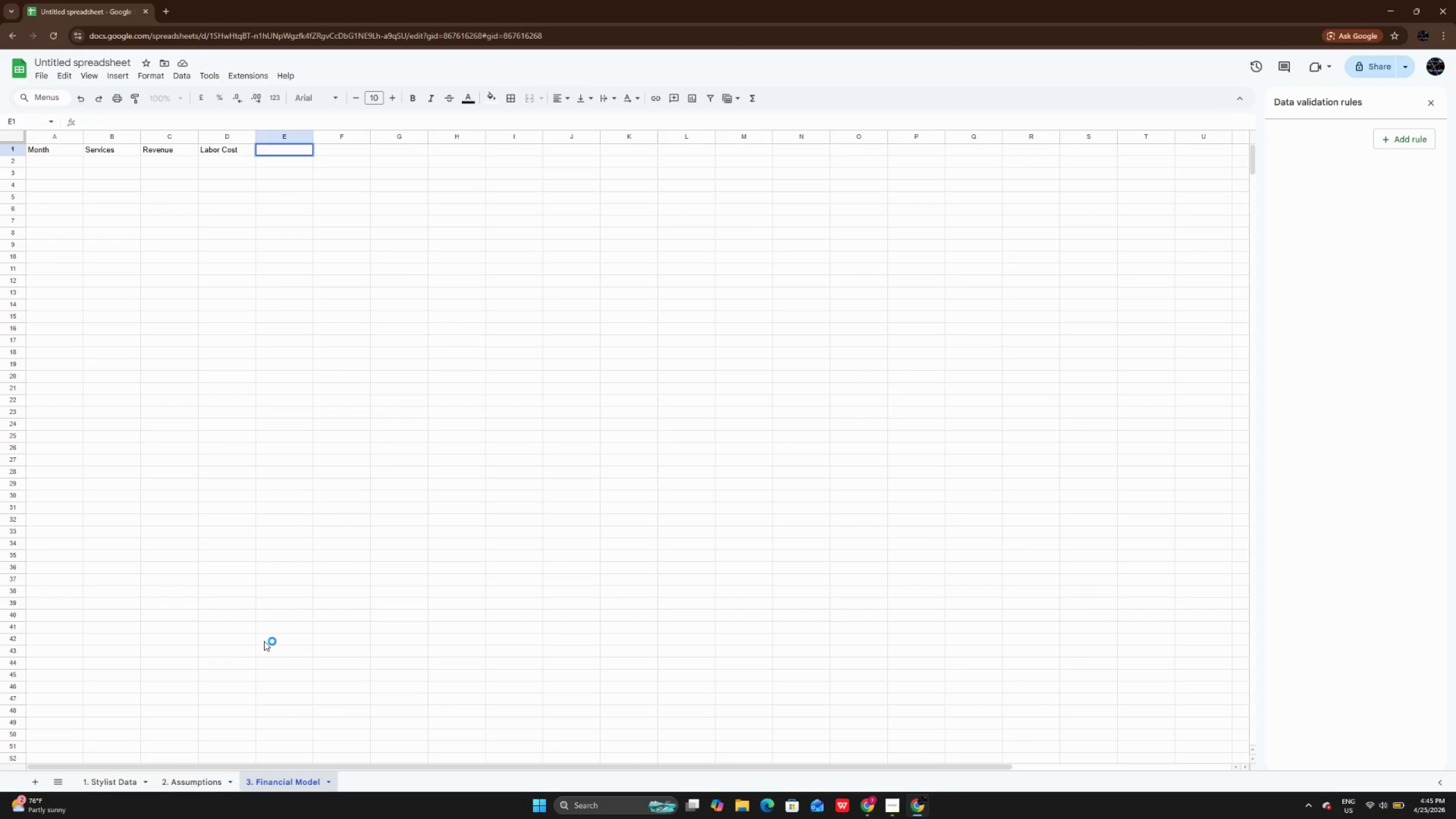 
key(M)
 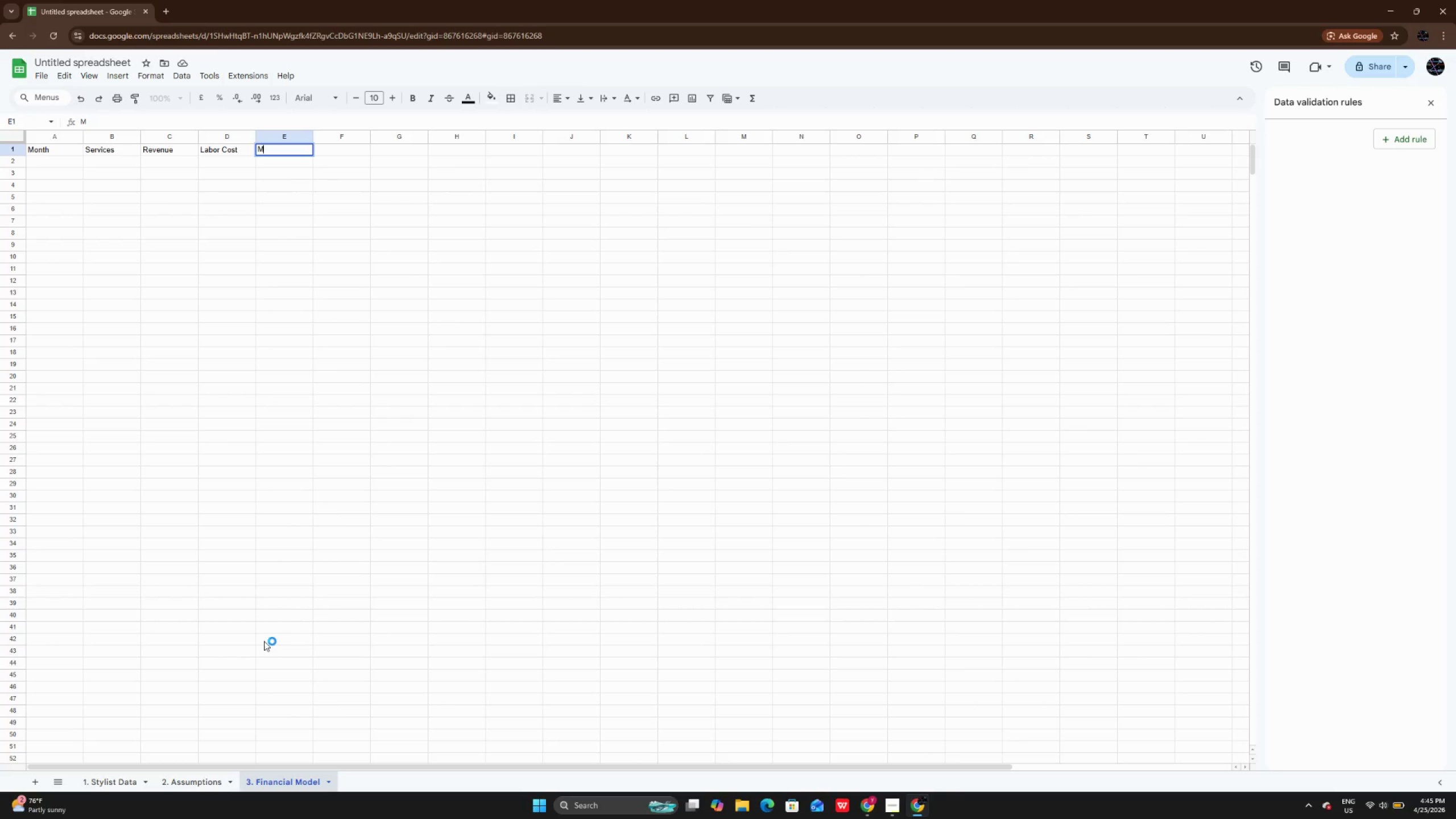 
key(CapsLock)
 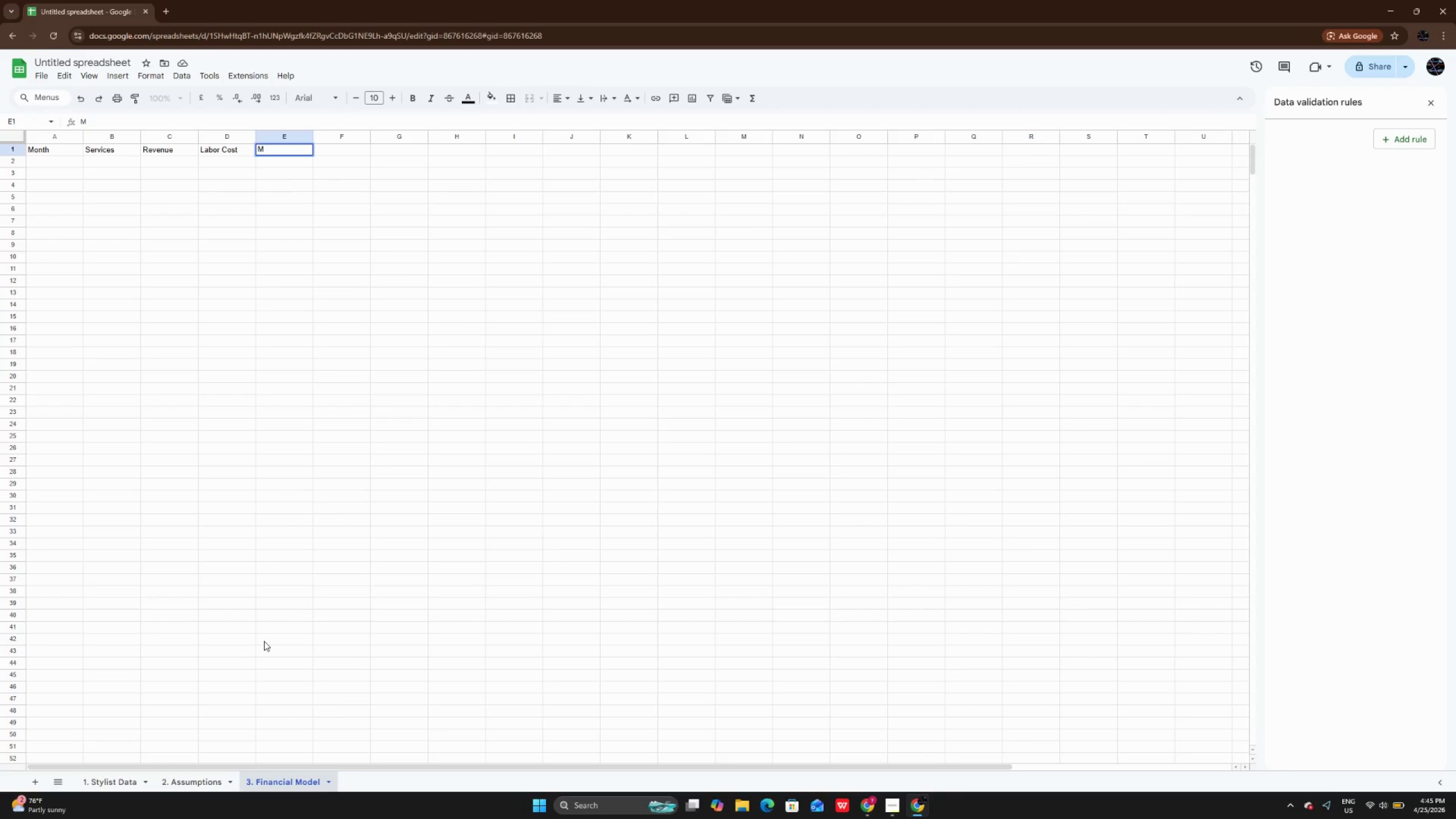 
type(aterial Cost)
 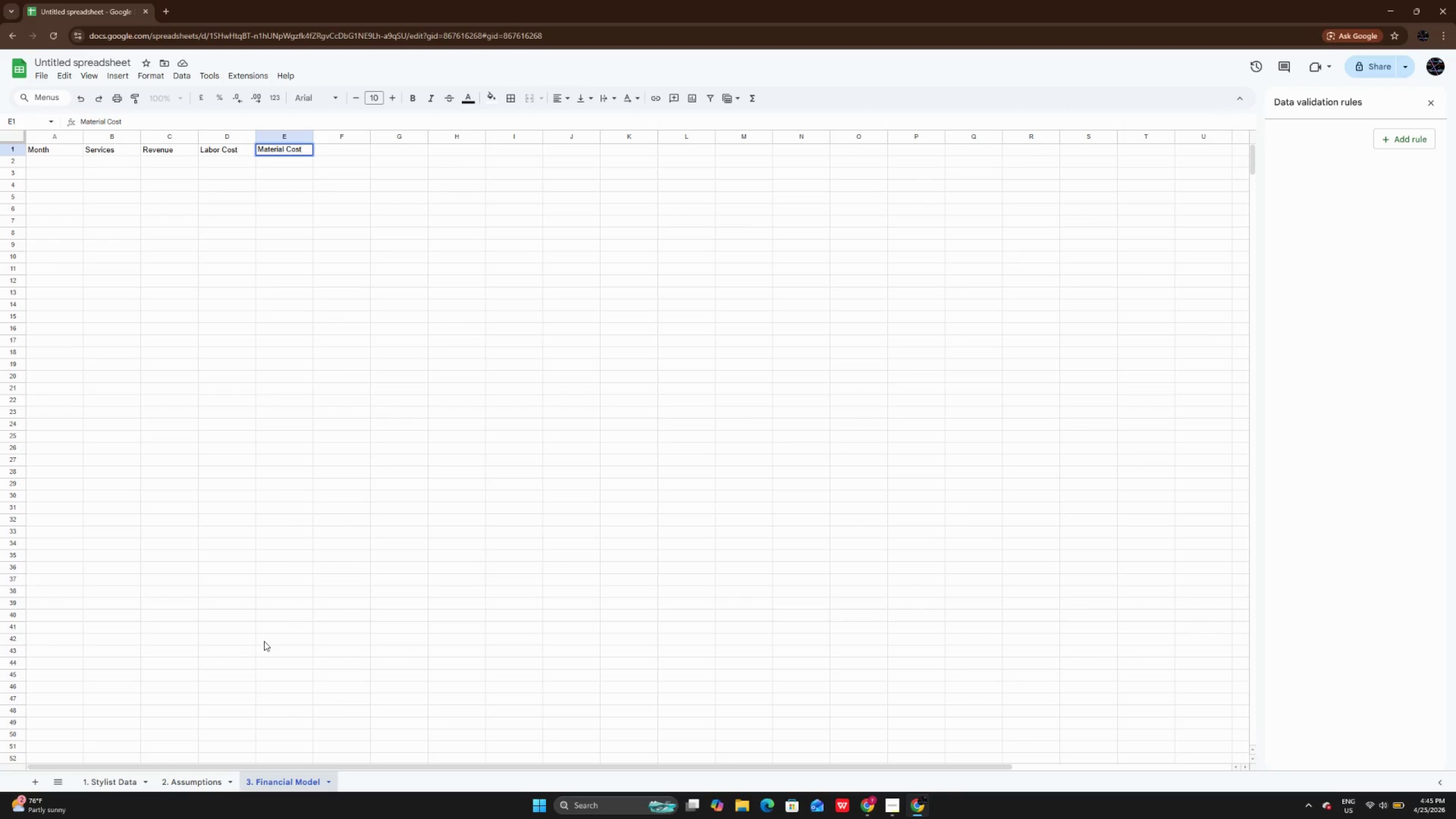 
key(Enter)
 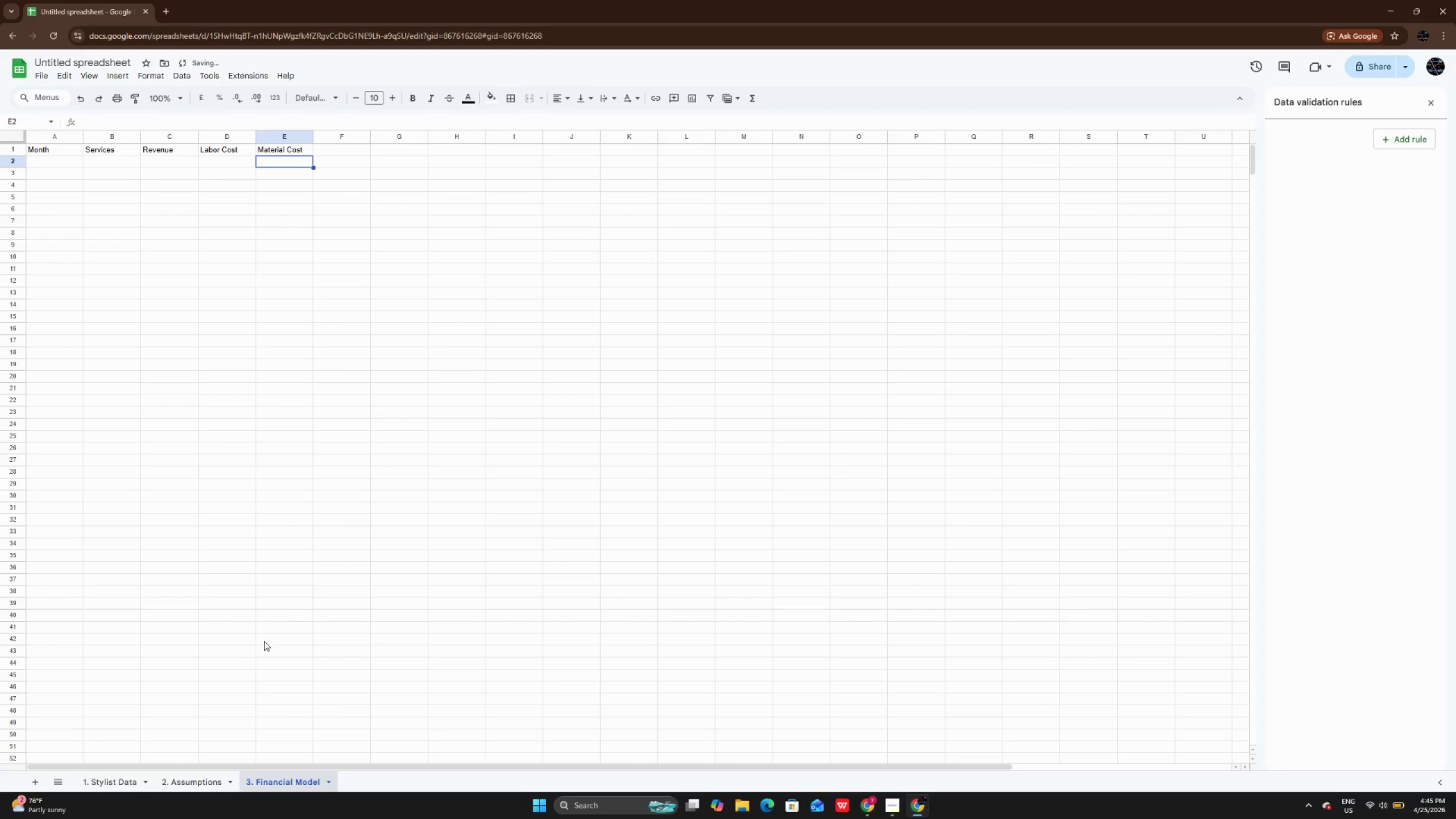 
key(ArrowUp)
 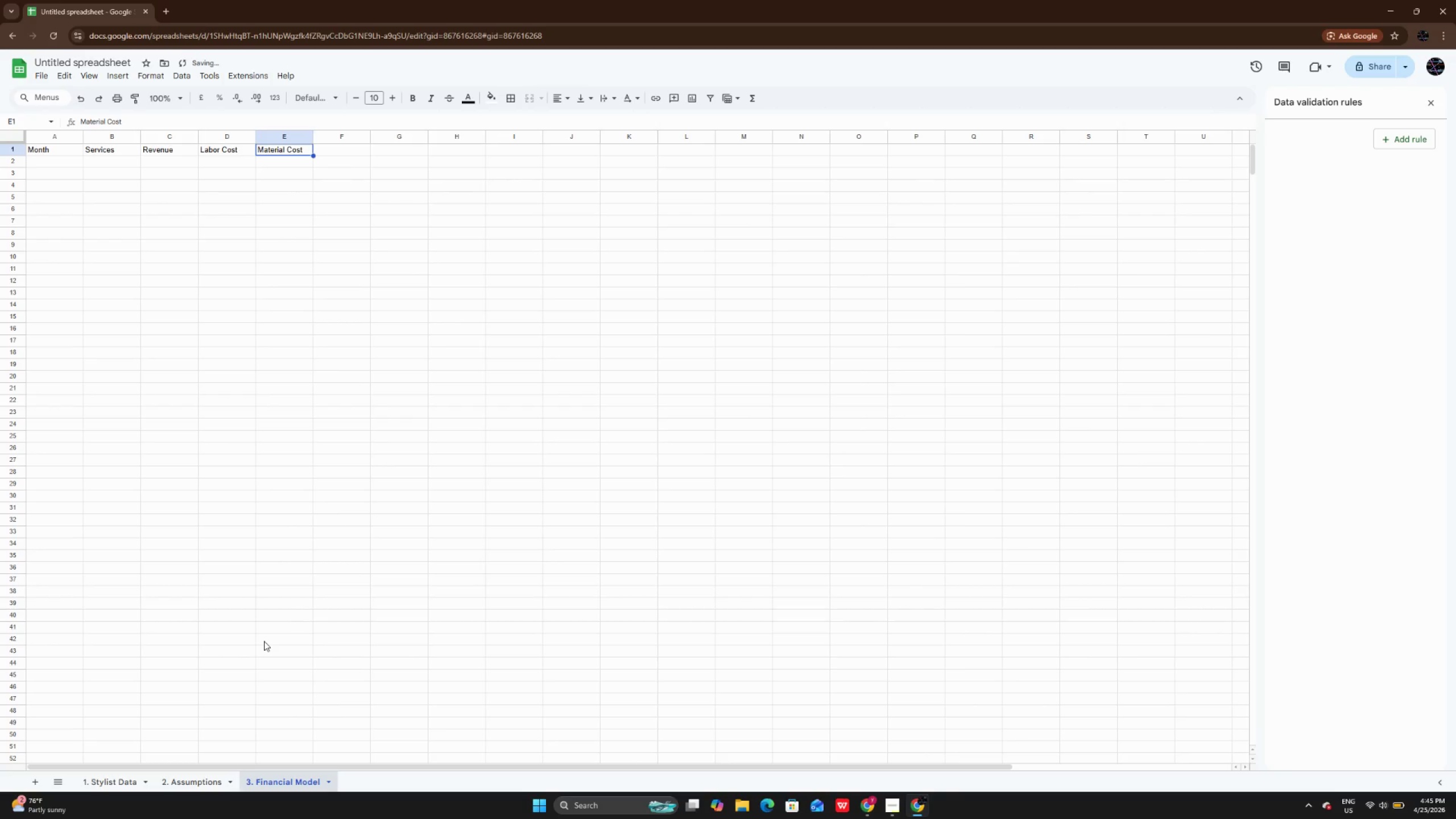 
key(ArrowRight)
 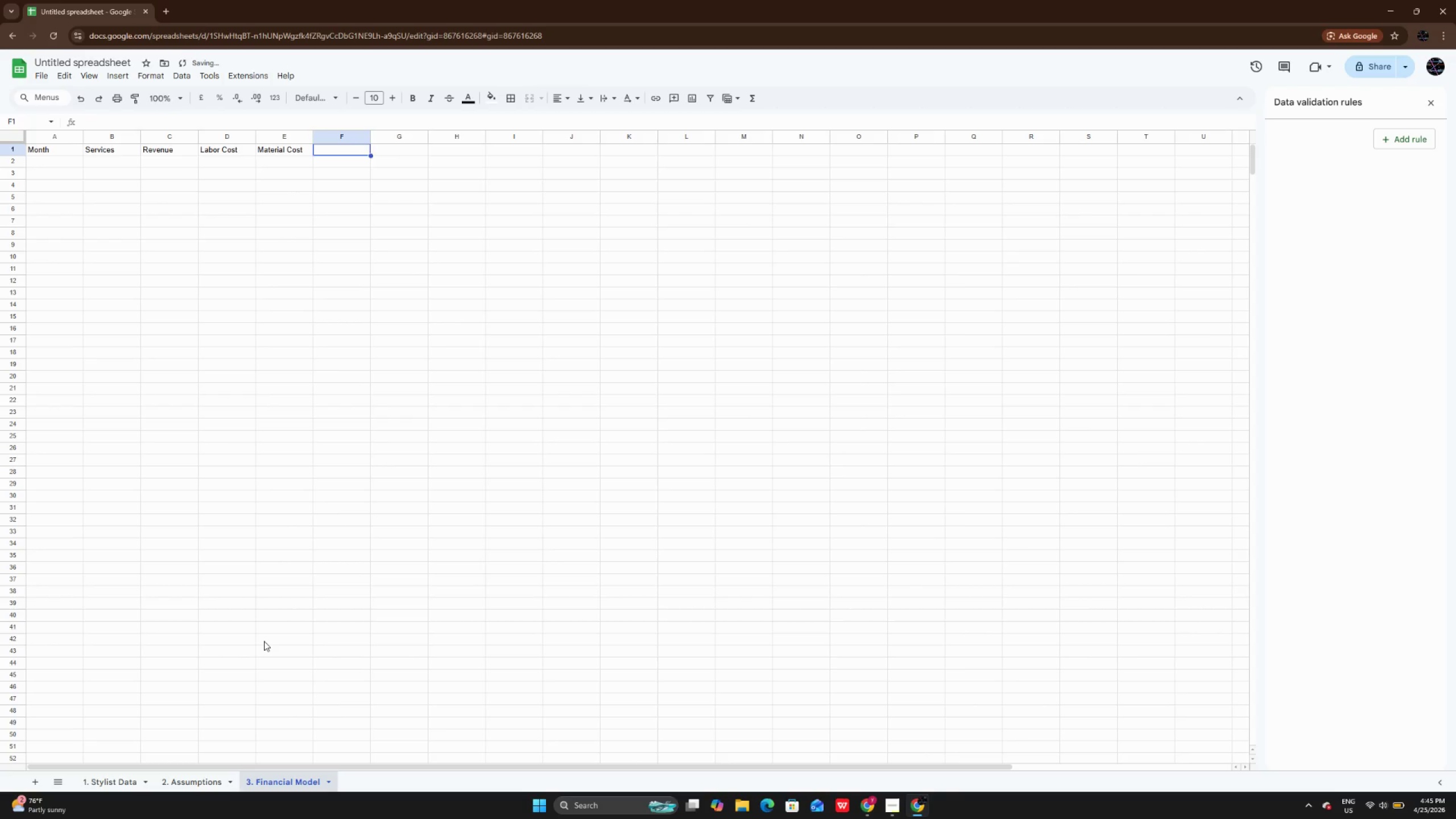 
key(Enter)
 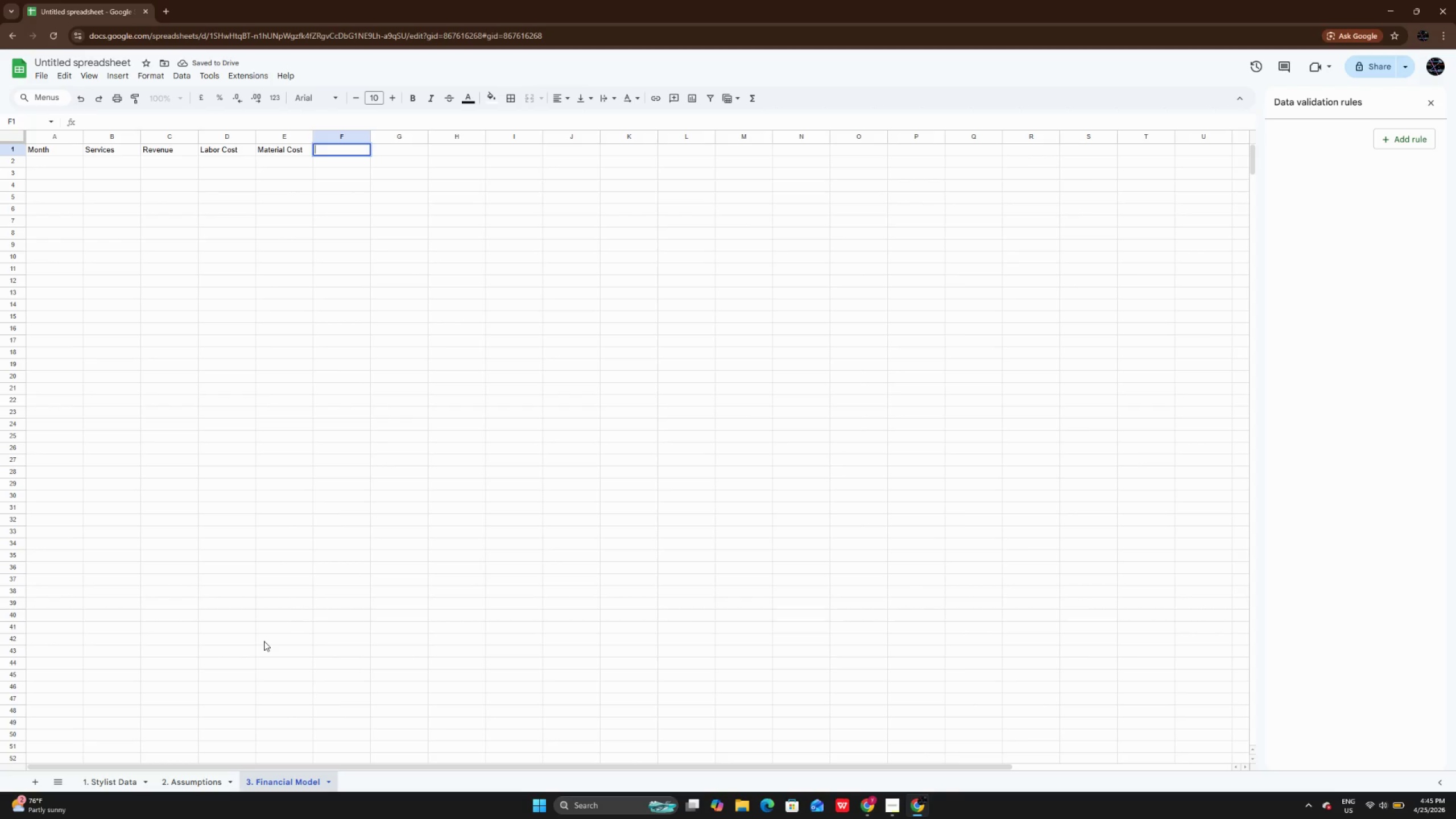 
type(Monthly Profit)
 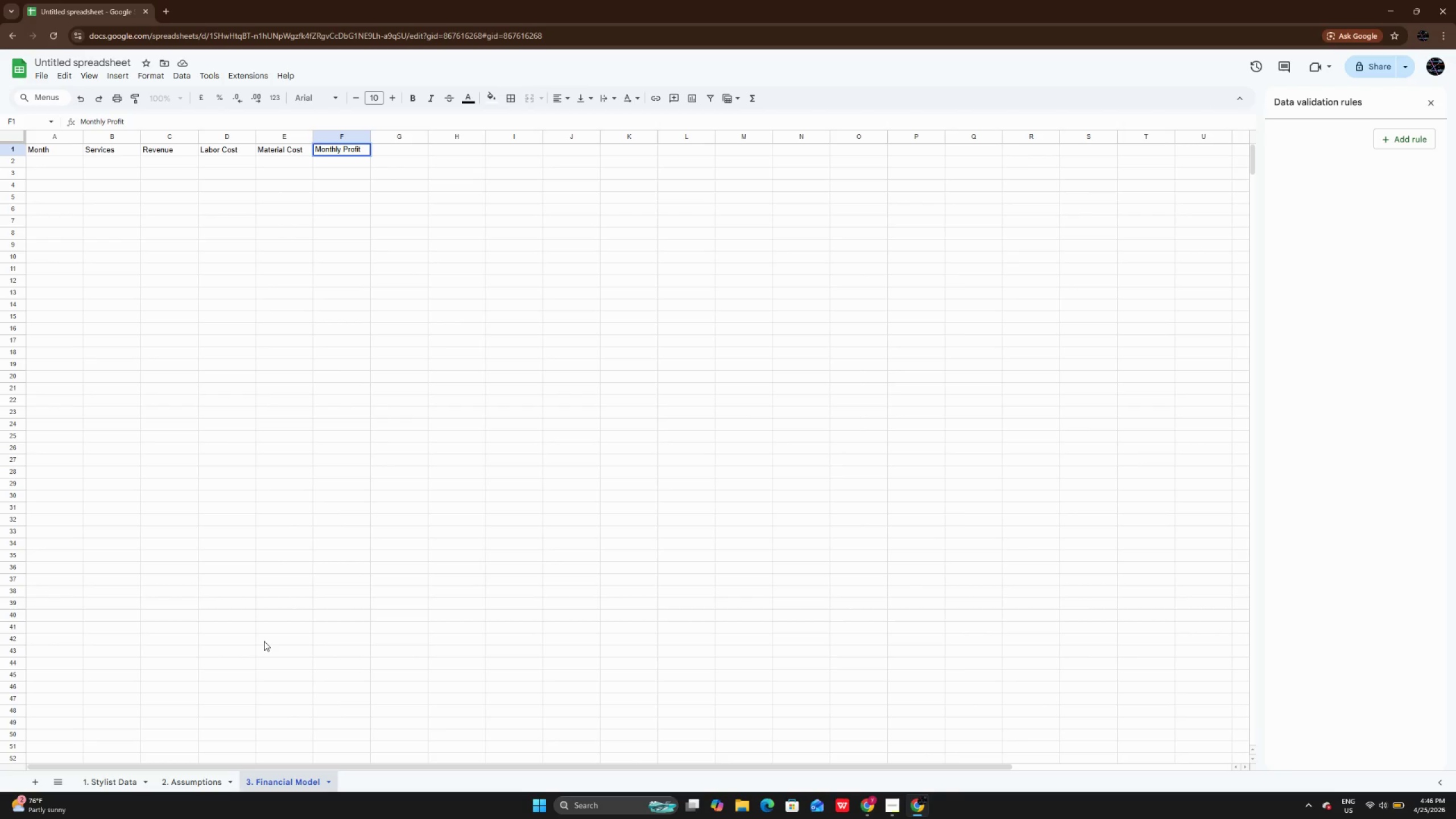 
key(Enter)
 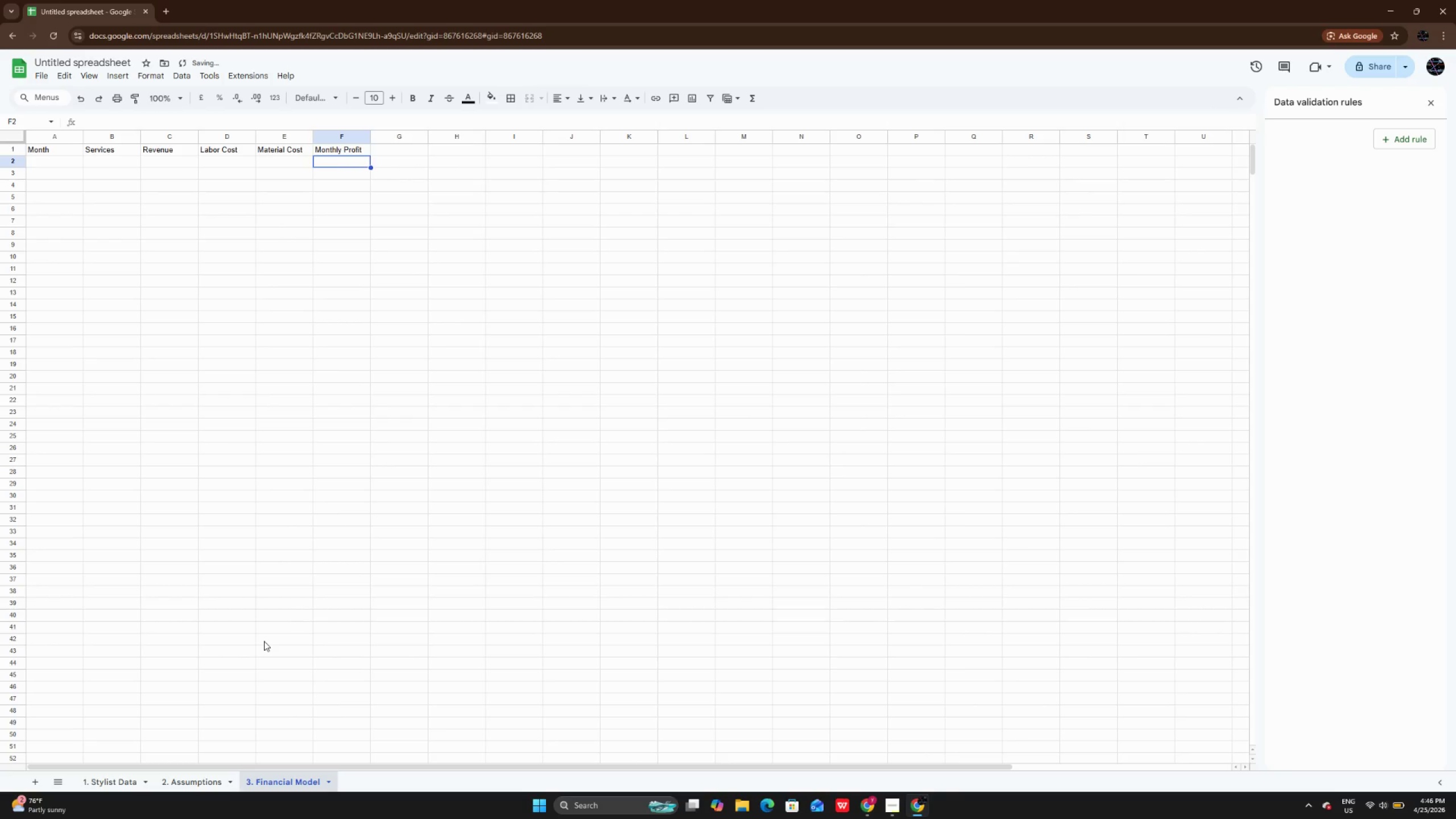 
key(ArrowUp)
 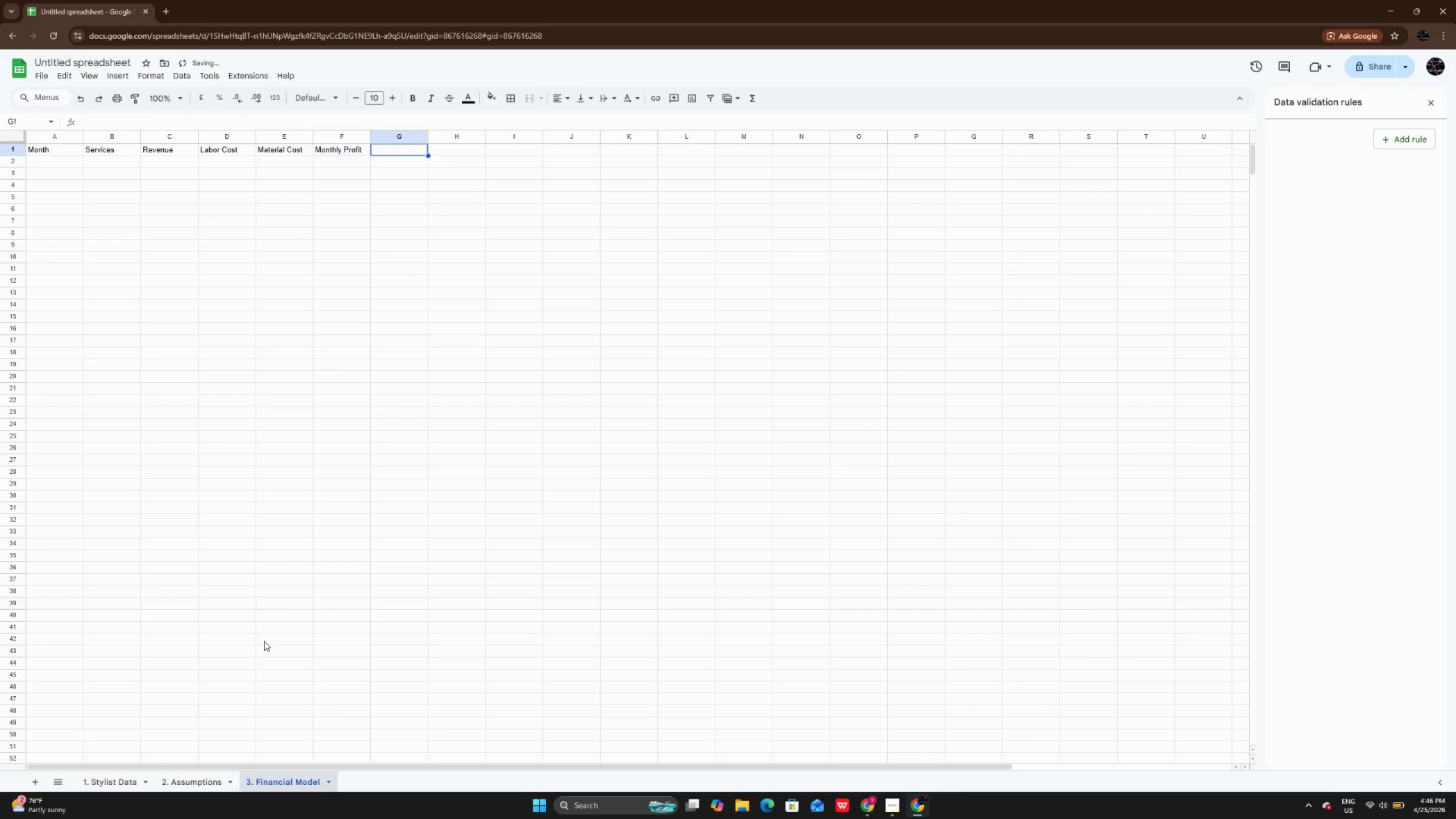 
key(ArrowRight)
 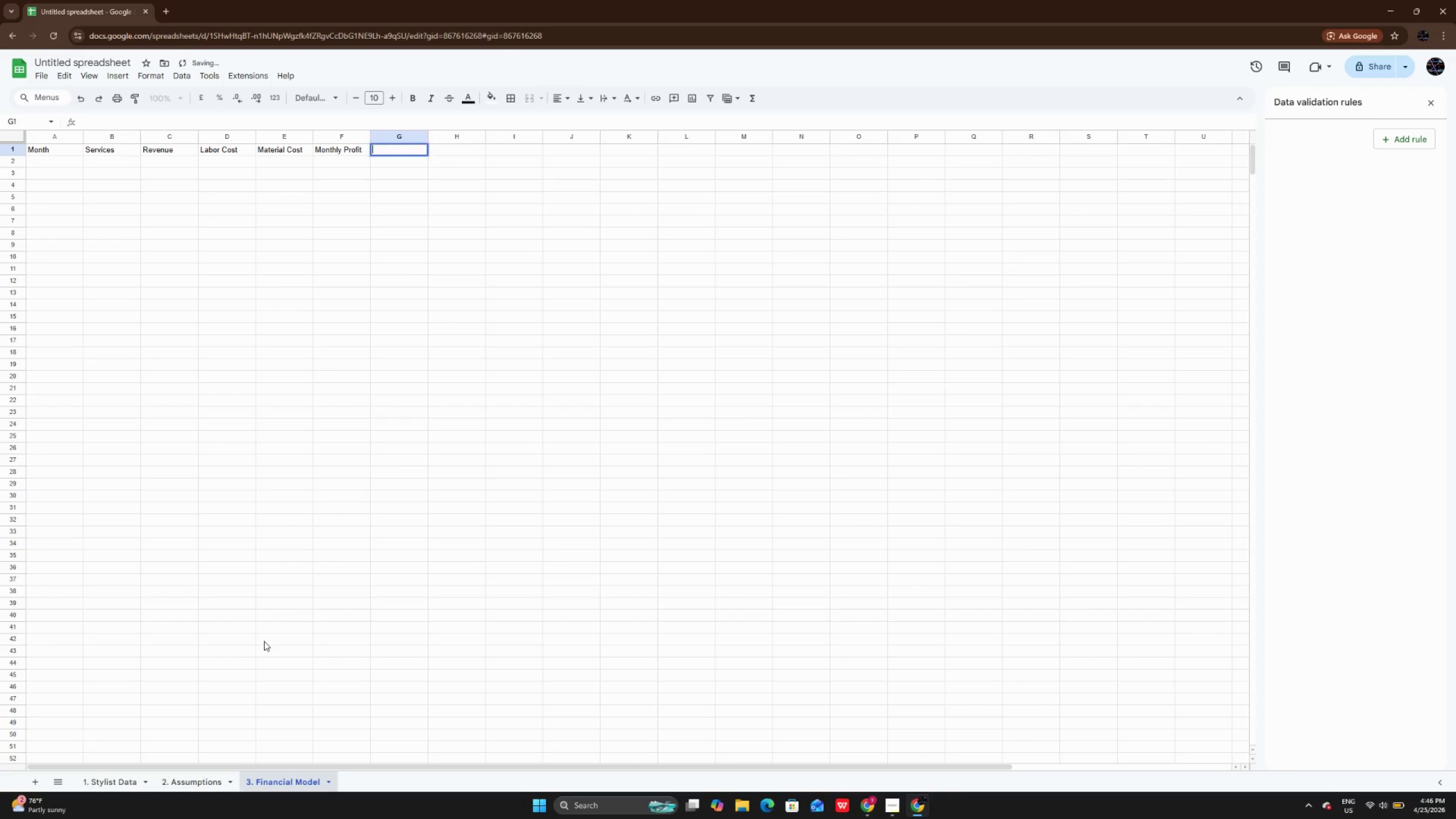 
key(Enter)
 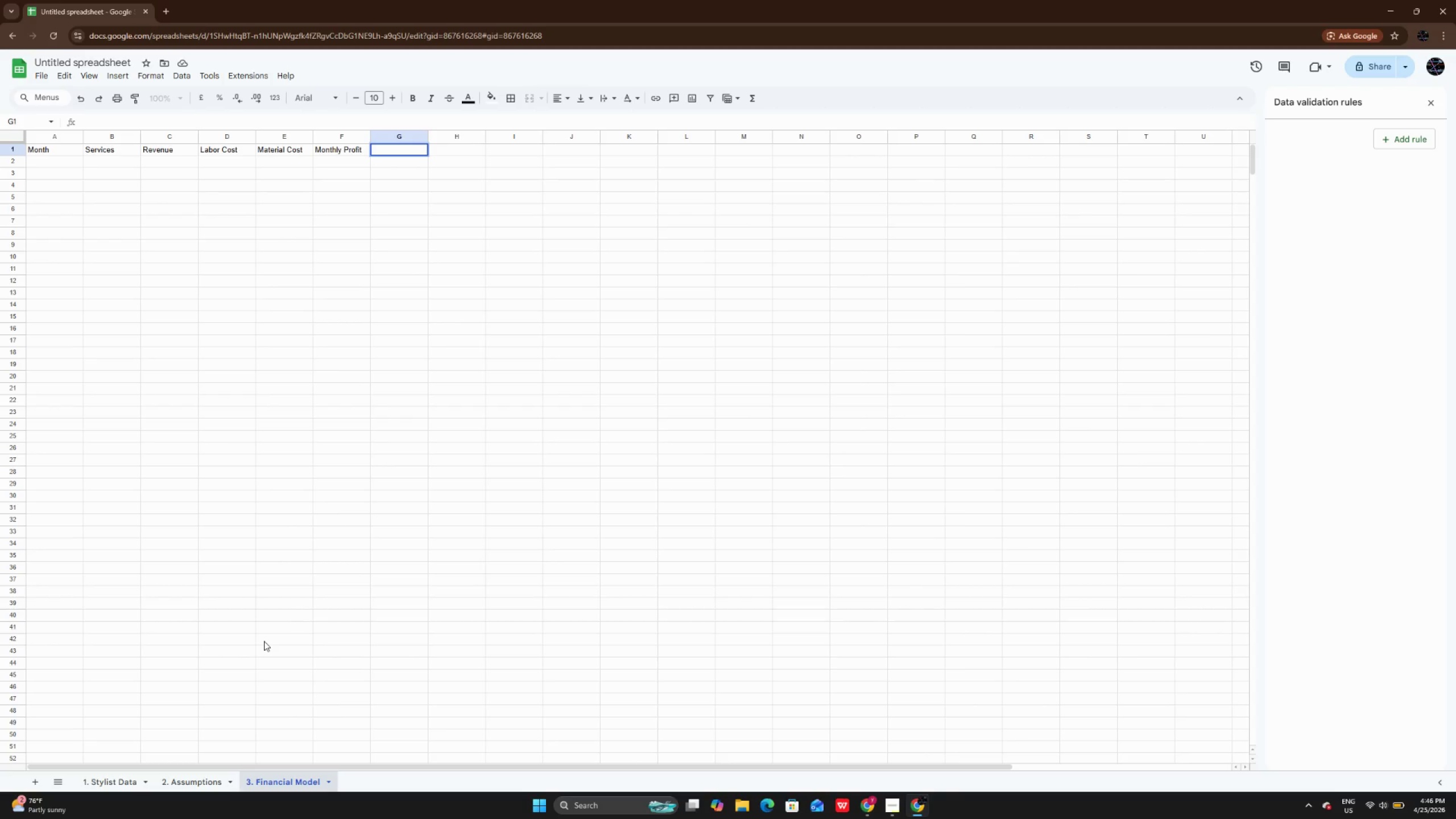 
wait(6.39)
 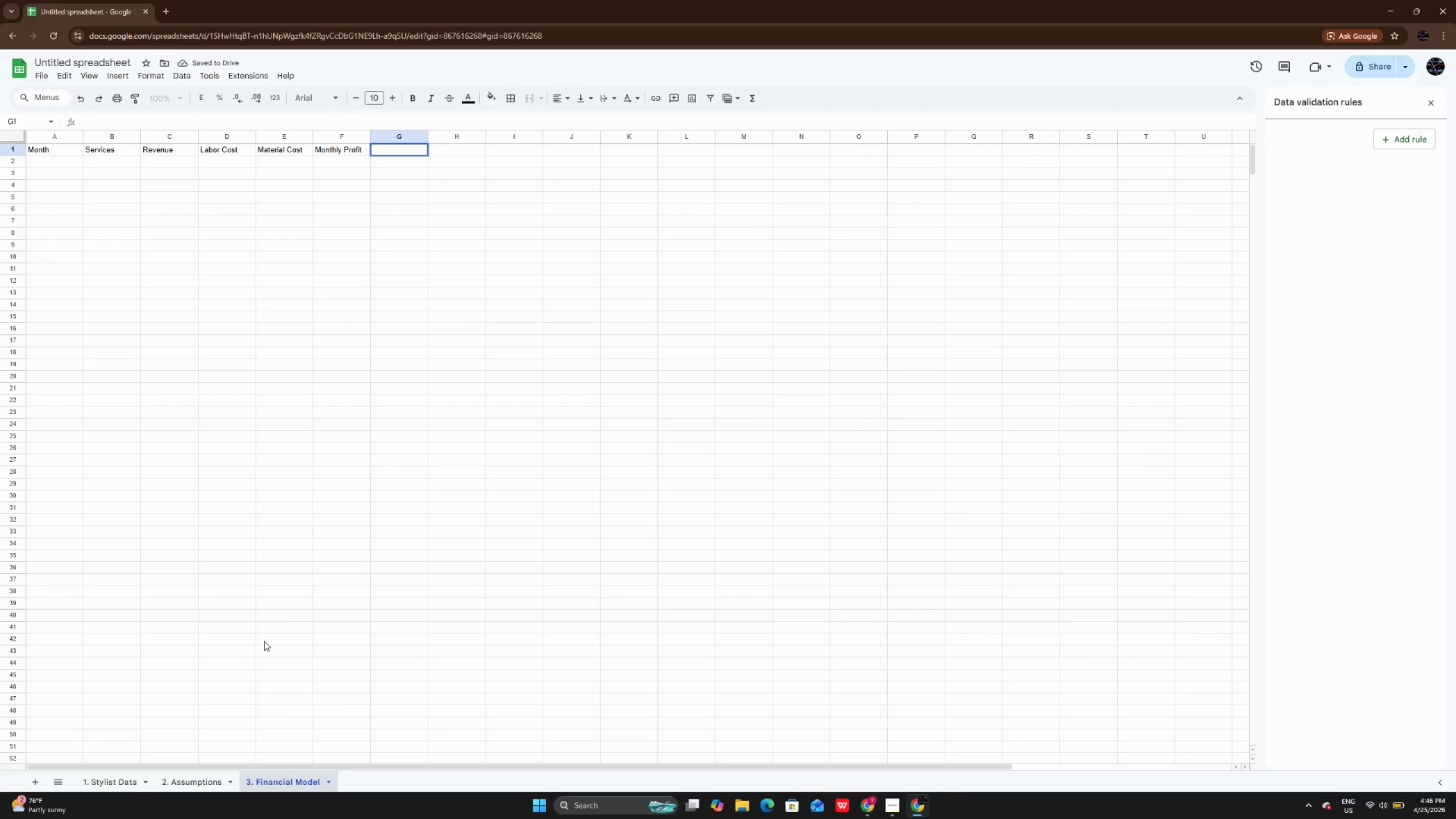 
type(Cumm)
 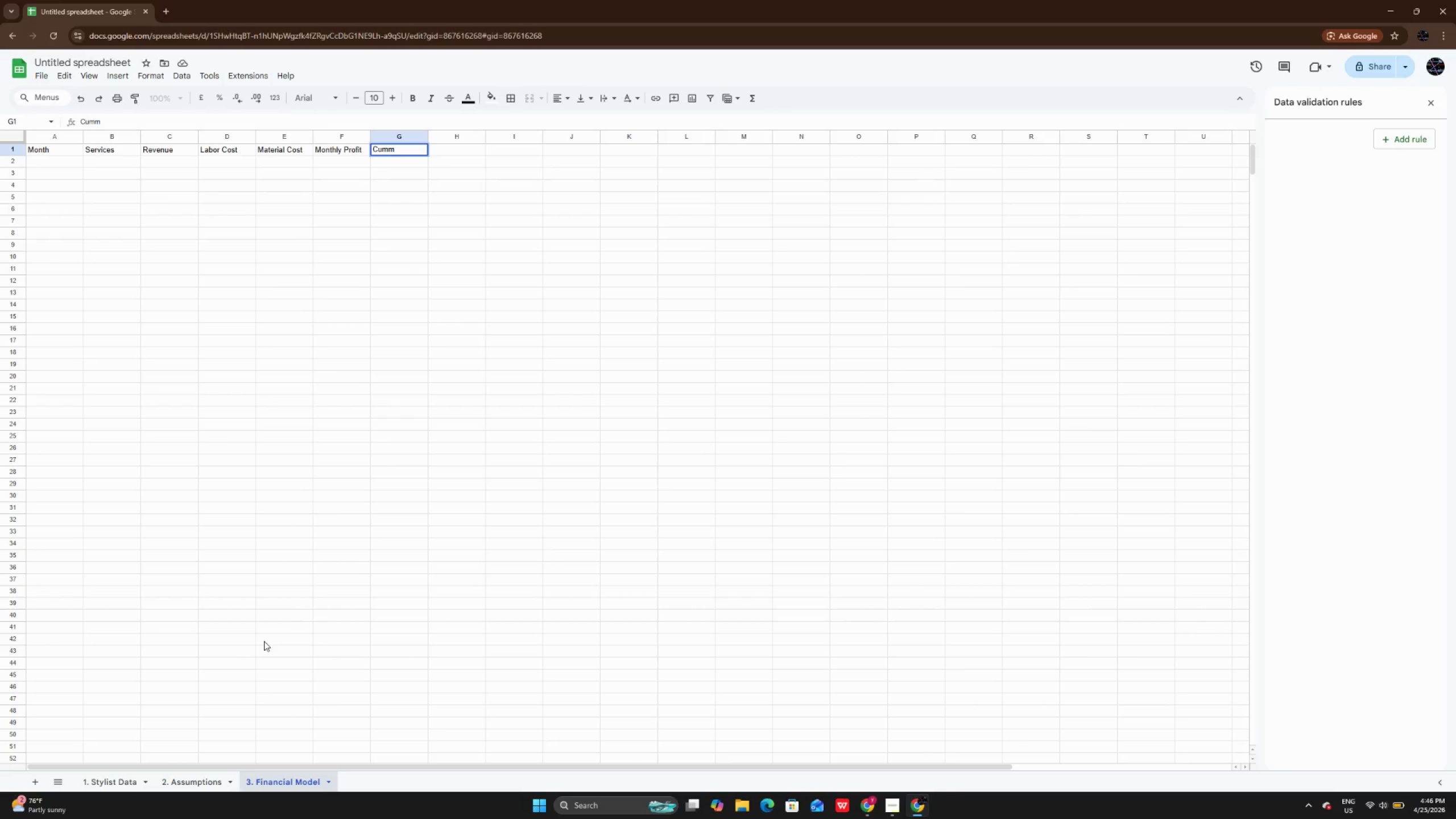 
key(Backspace)
type(ulative Cash Flow)
 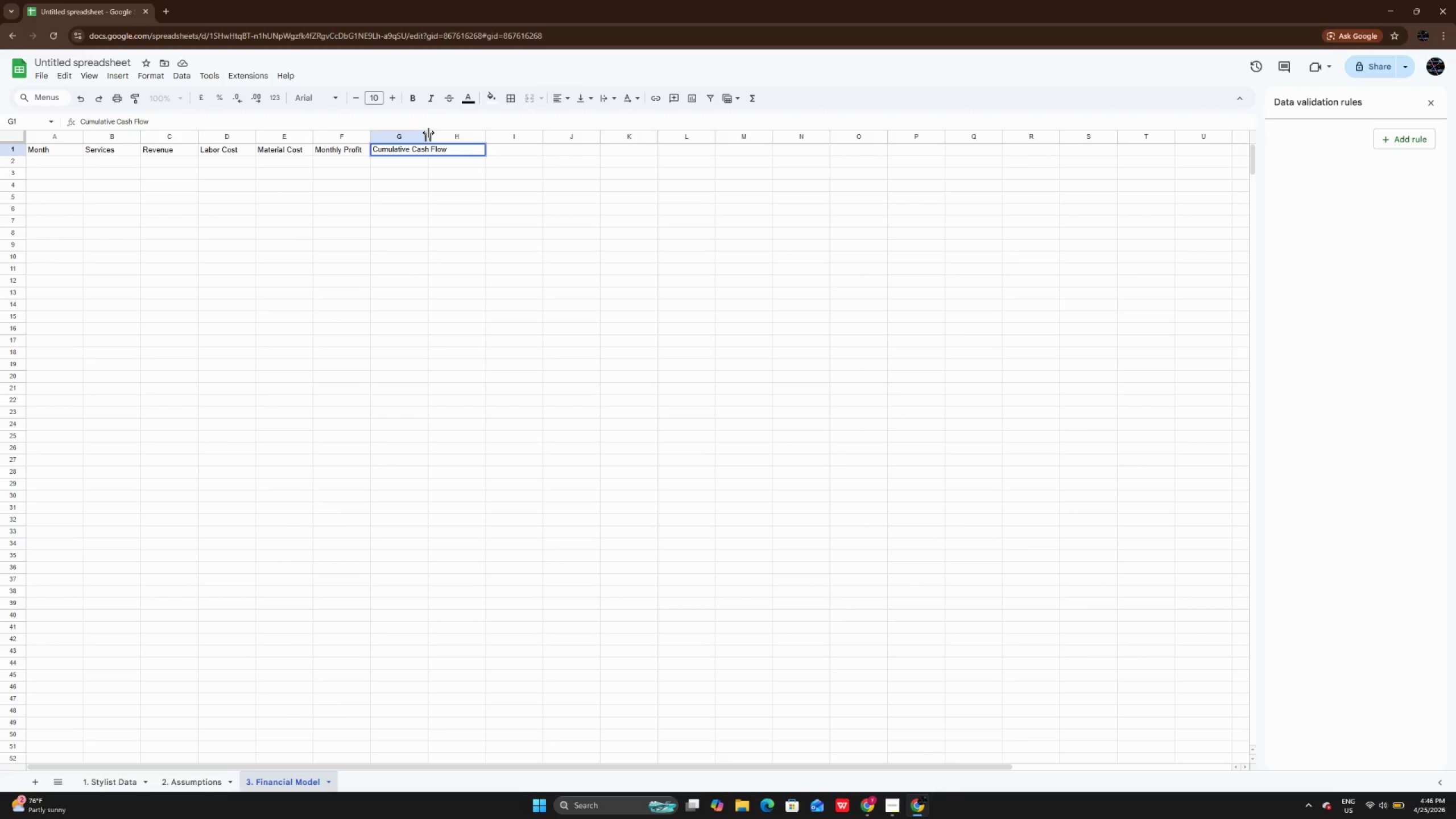 
double_click([425, 133])
 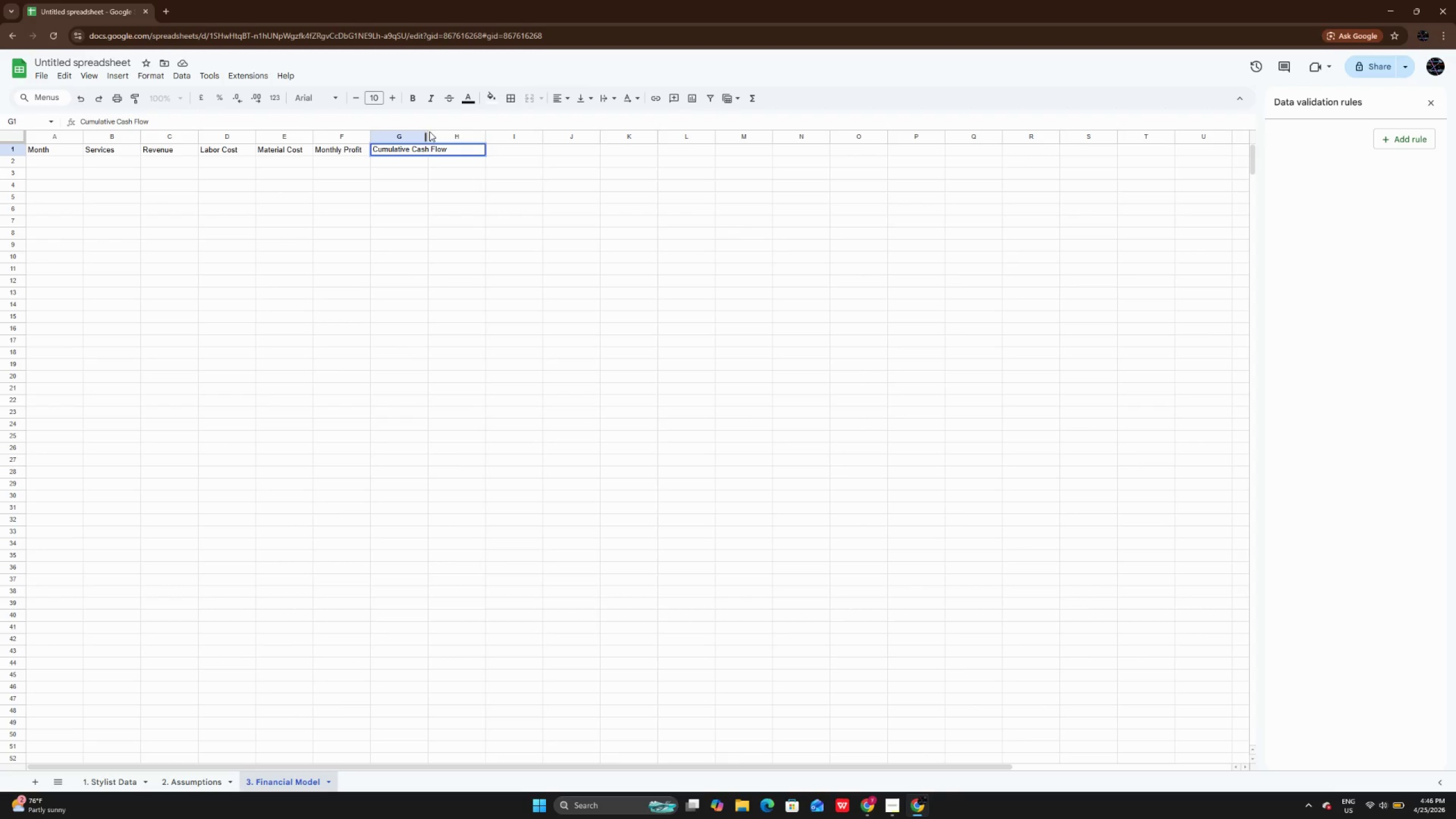 
left_click([449, 241])
 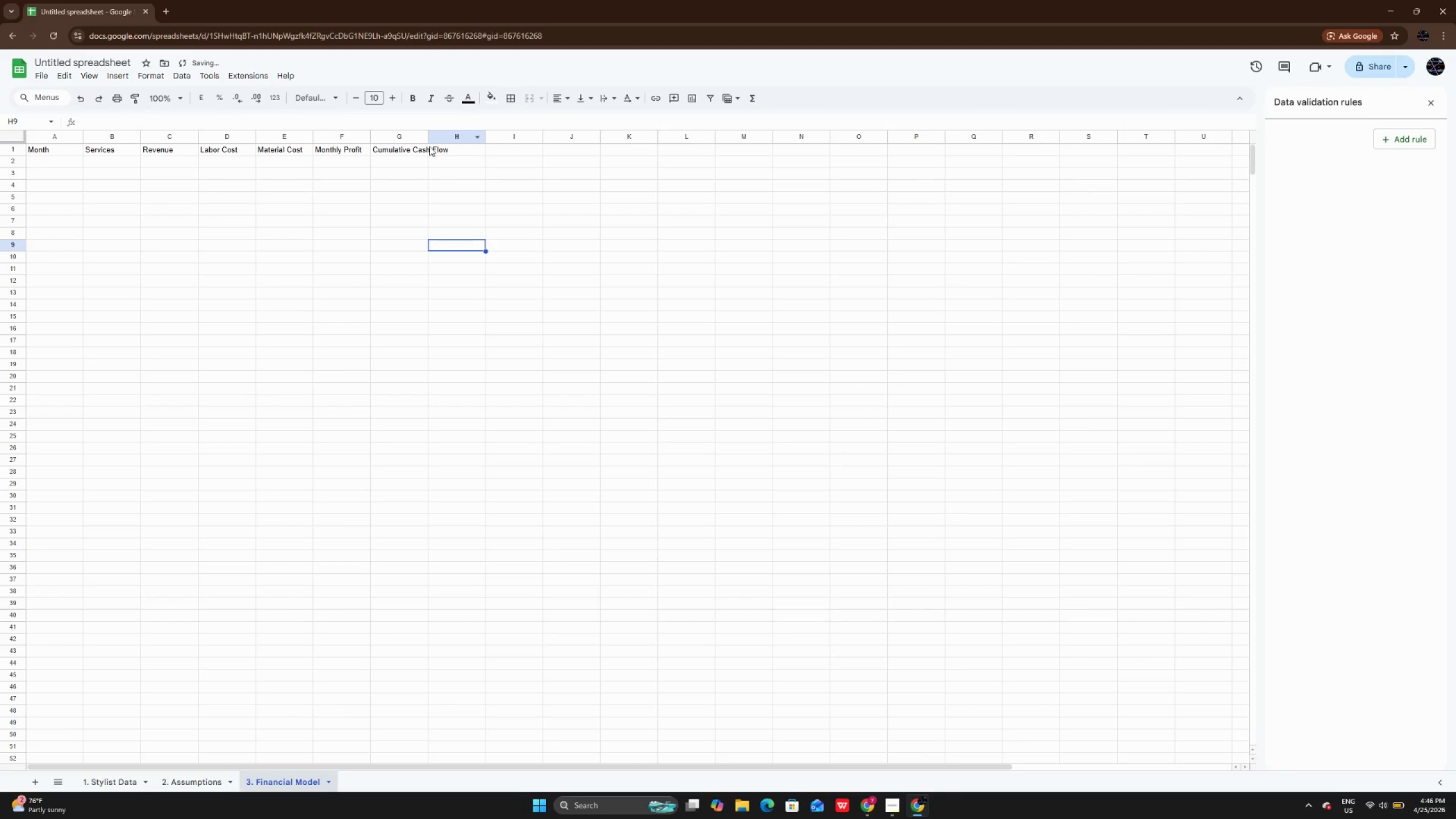 
double_click([429, 136])
 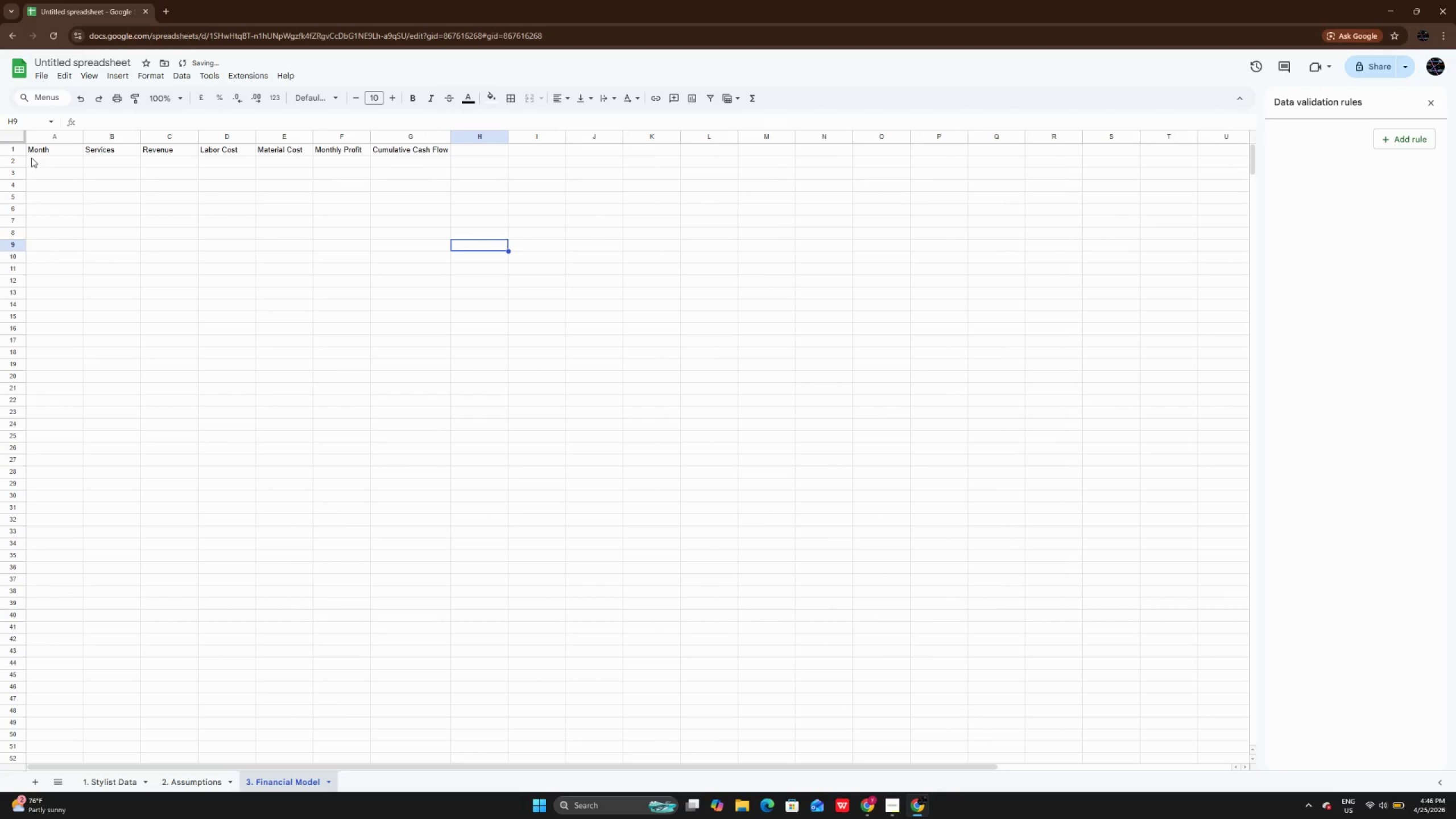 
left_click_drag(start_coordinate=[33, 149], to_coordinate=[445, 140])
 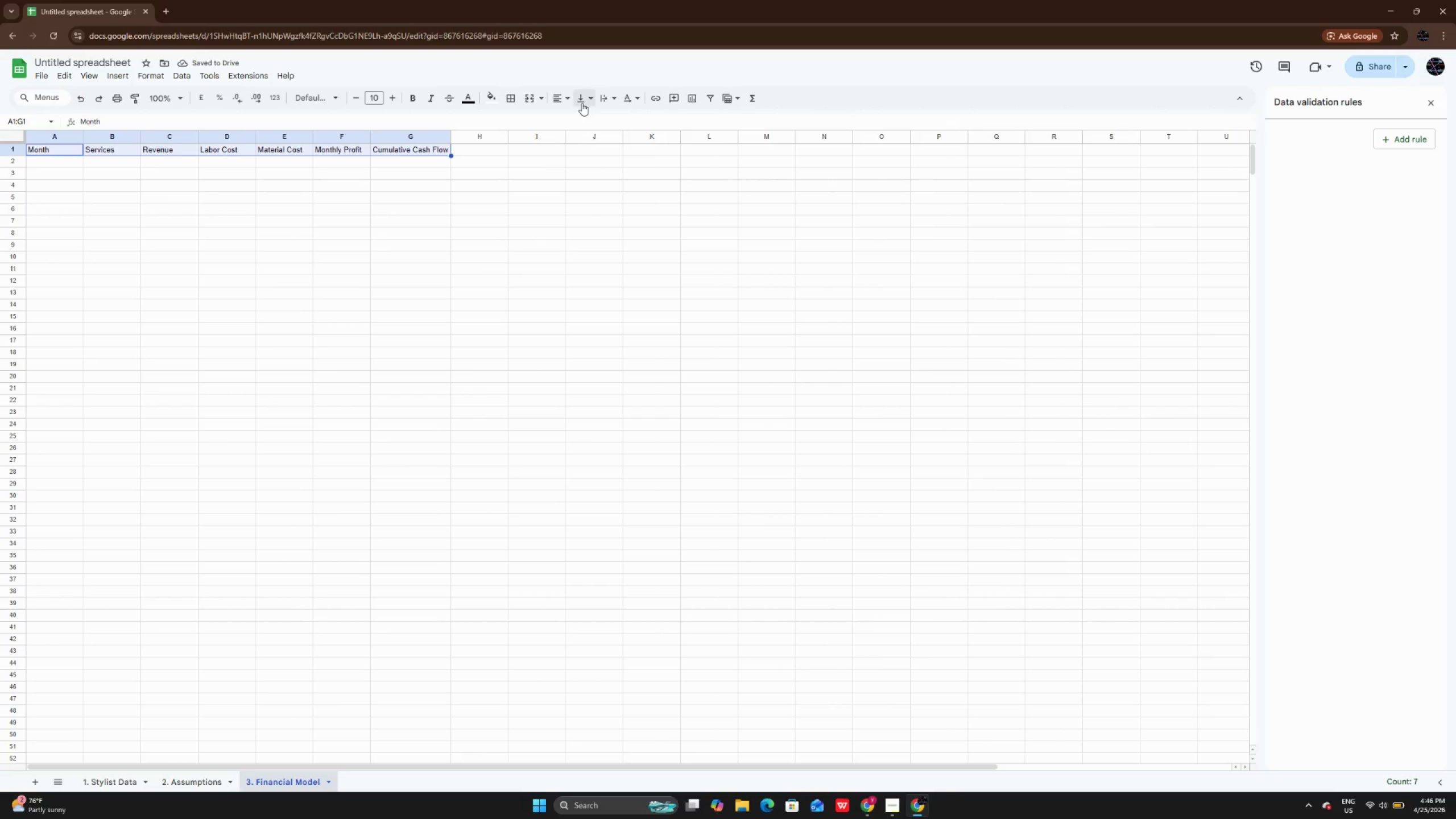 
left_click([566, 98])
 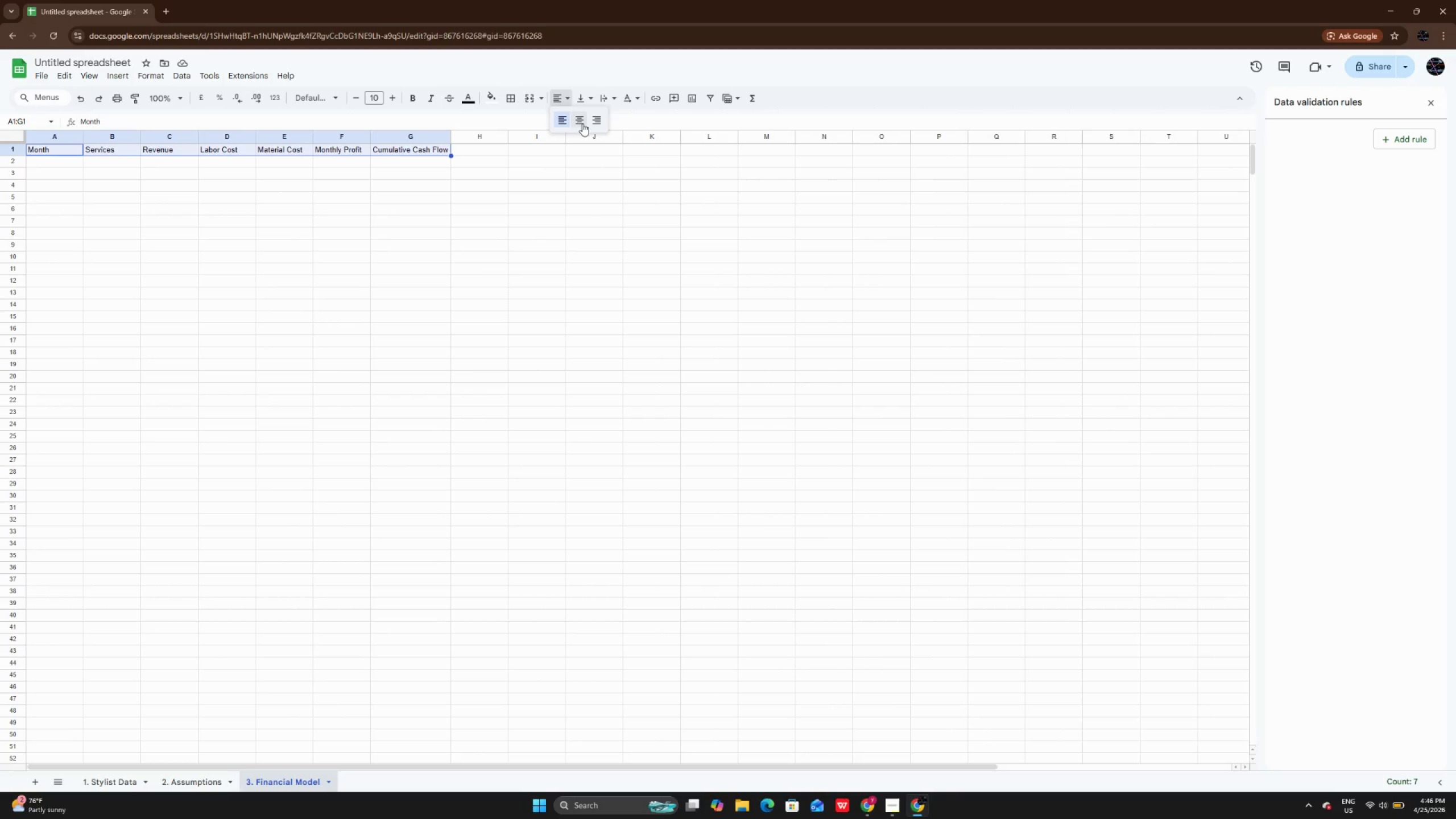 
left_click([582, 123])
 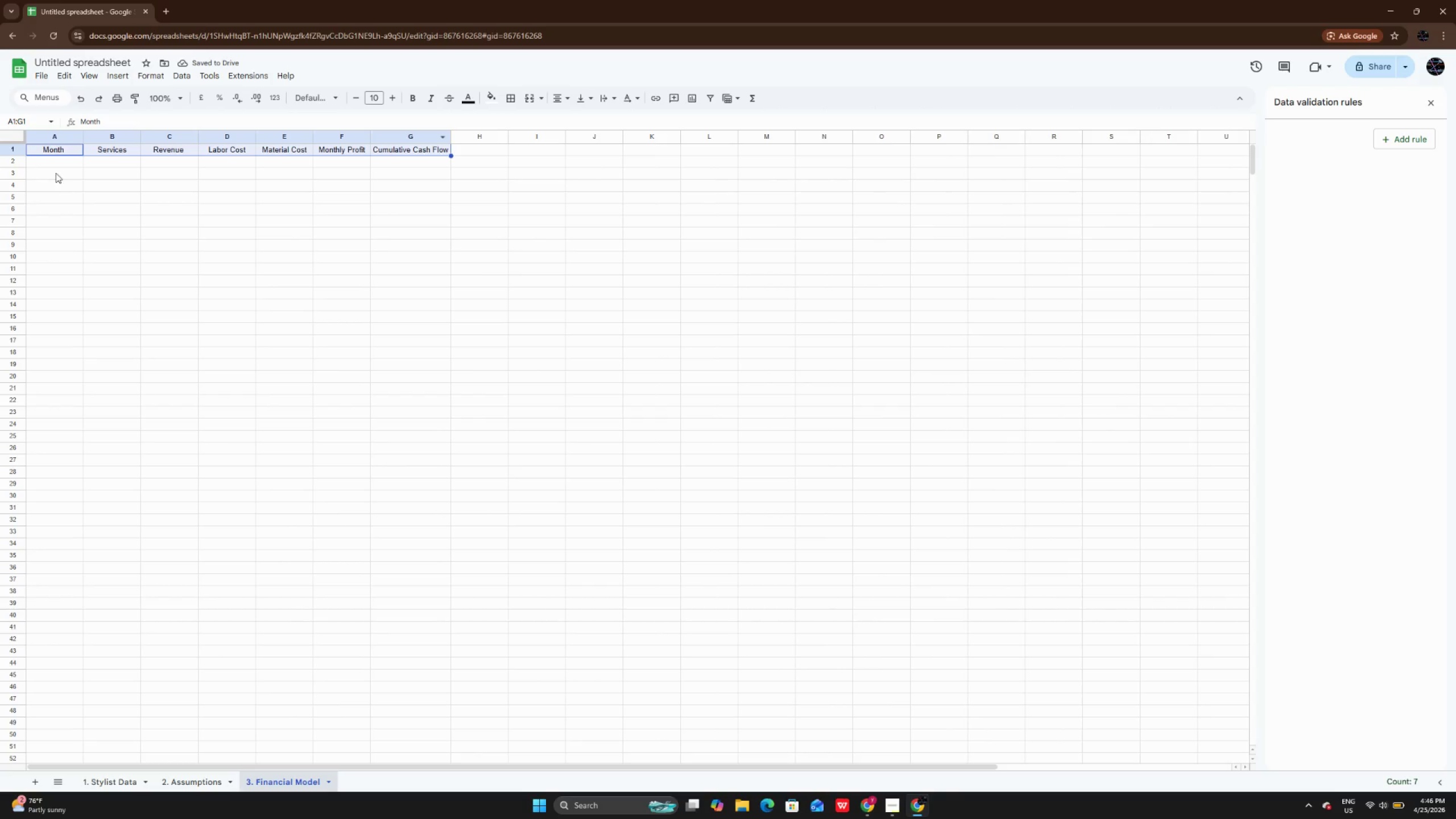 
double_click([59, 164])
 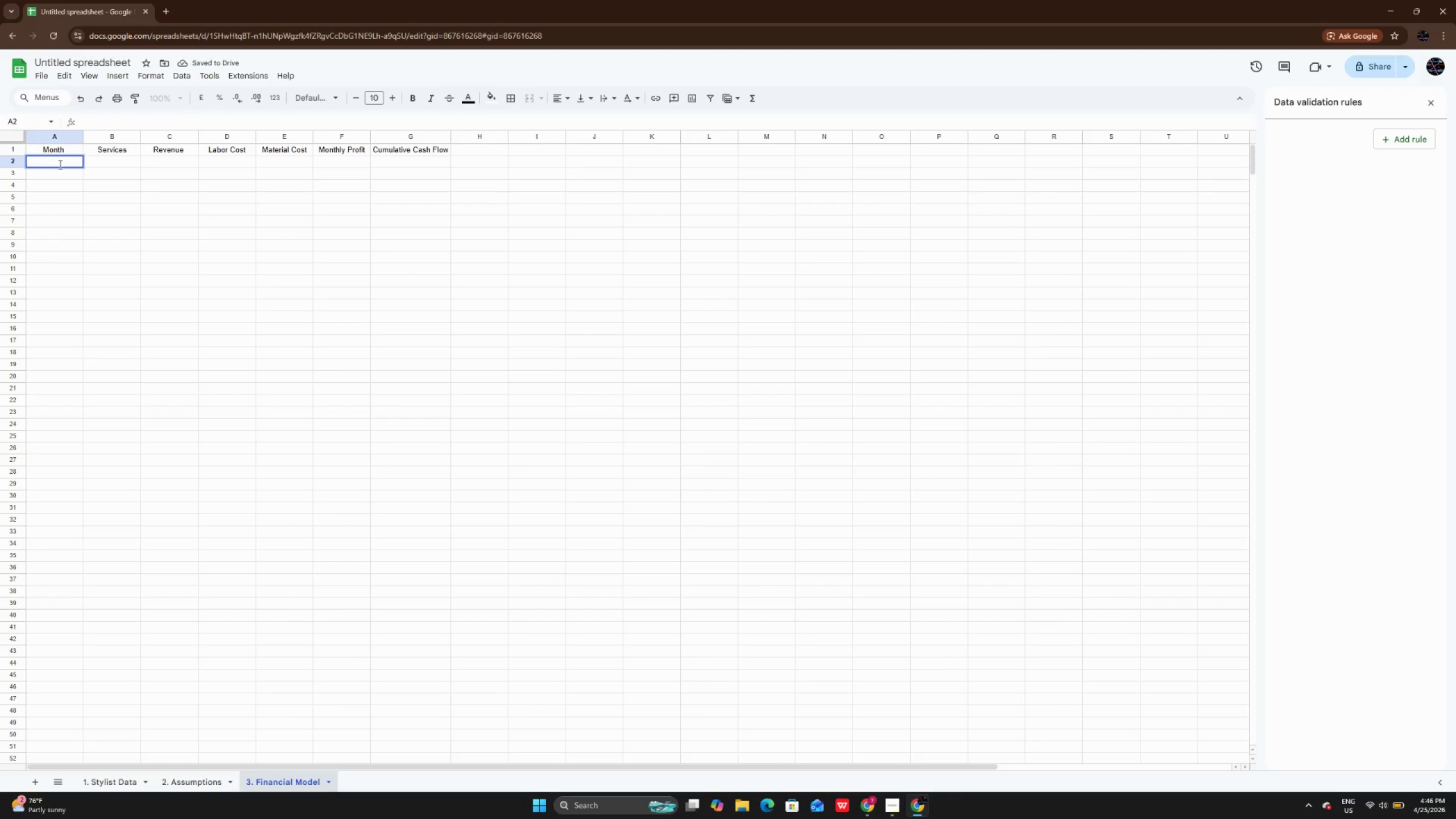 
key(Numpad1)
 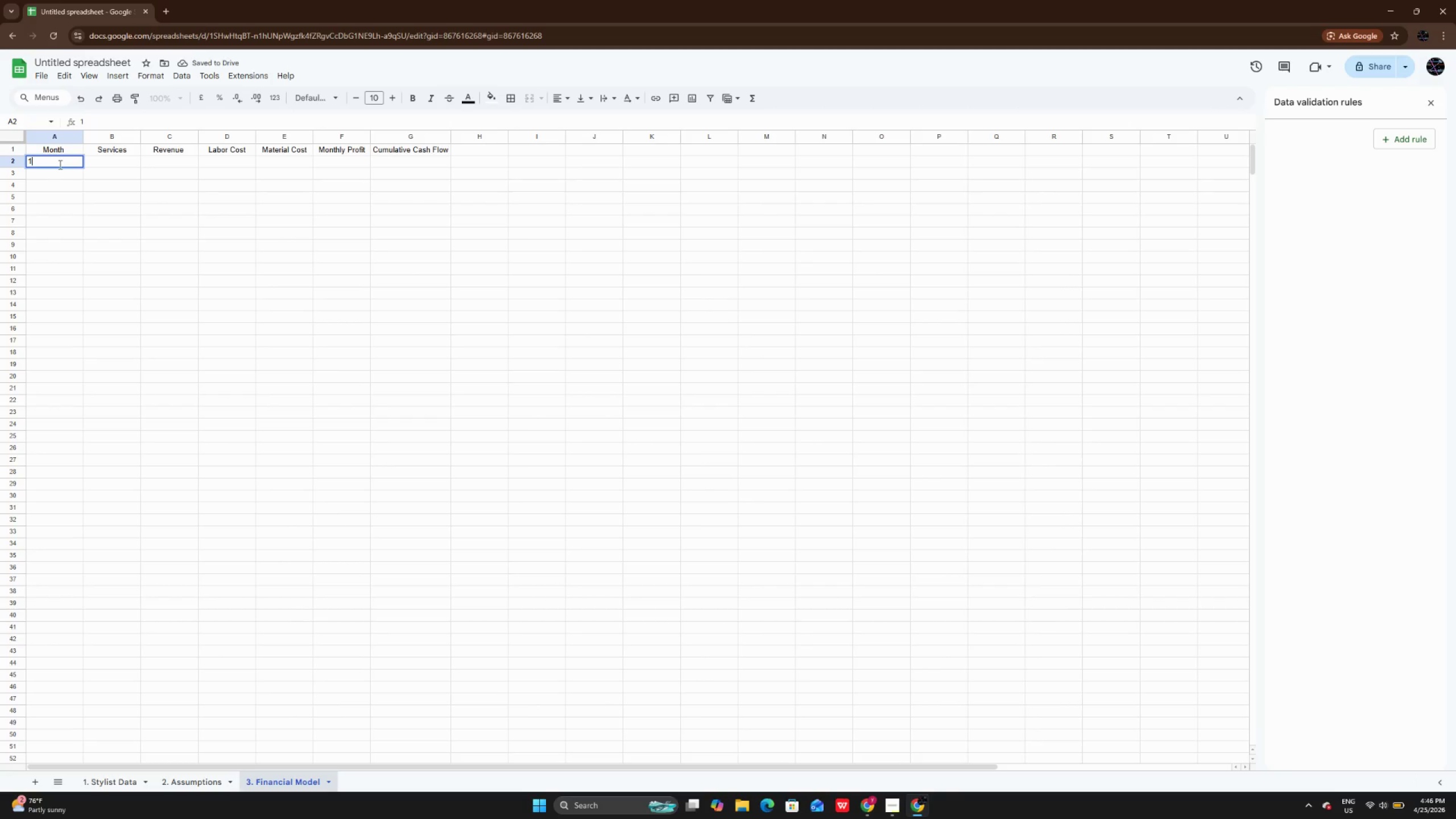 
key(Enter)
 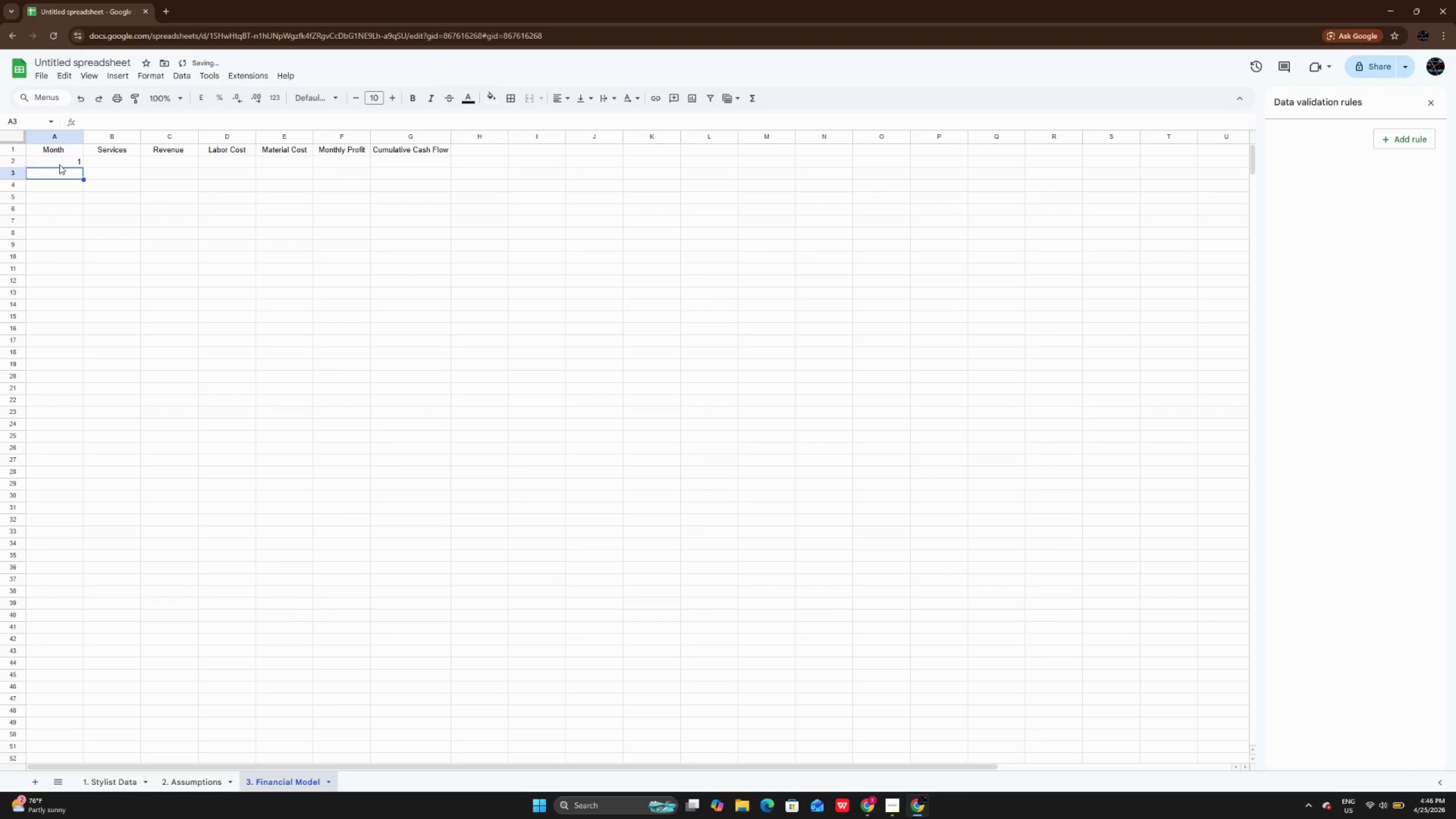 
key(Numpad2)
 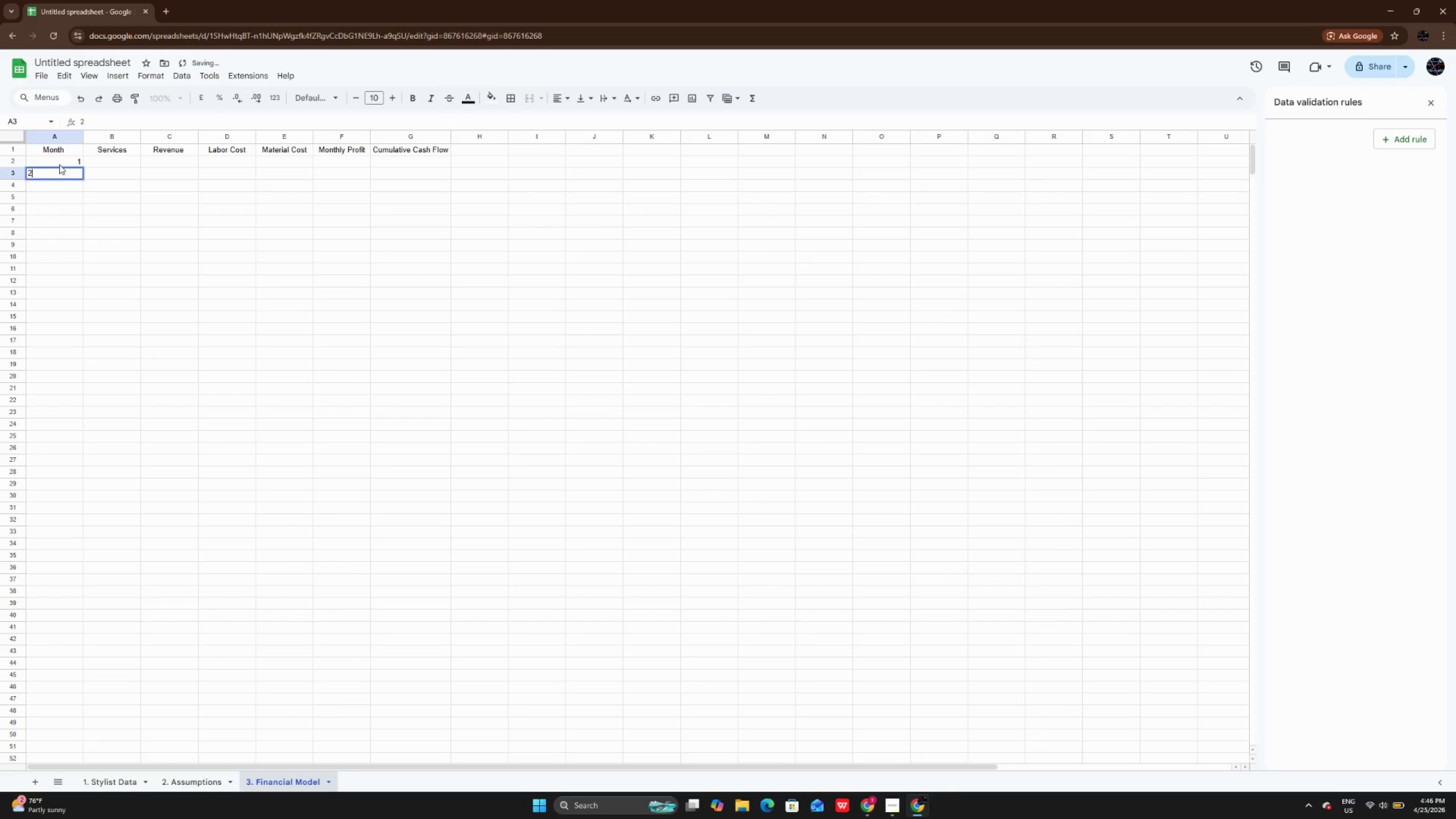 
key(Enter)
 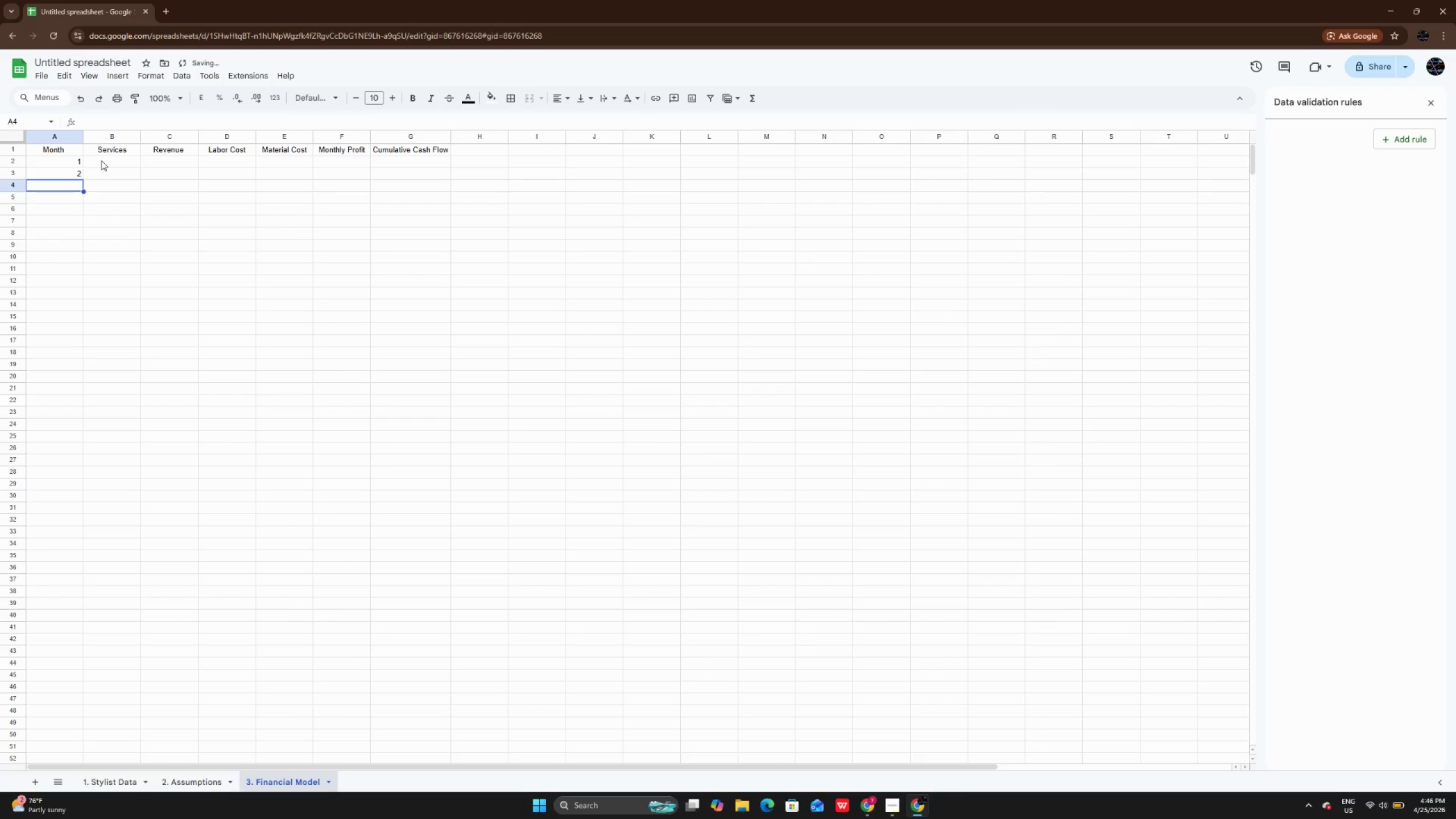 
double_click([101, 160])
 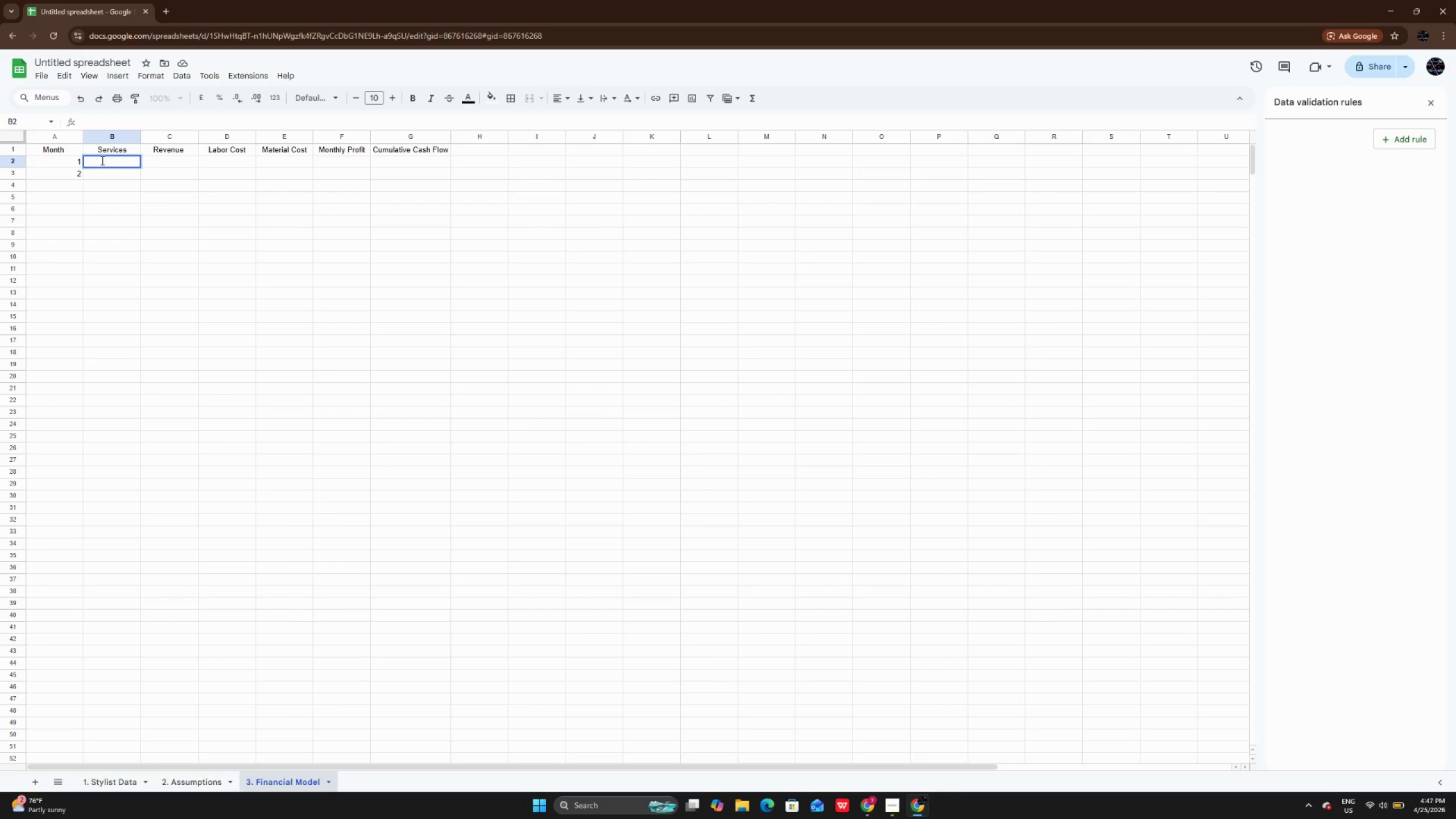 
wait(6.86)
 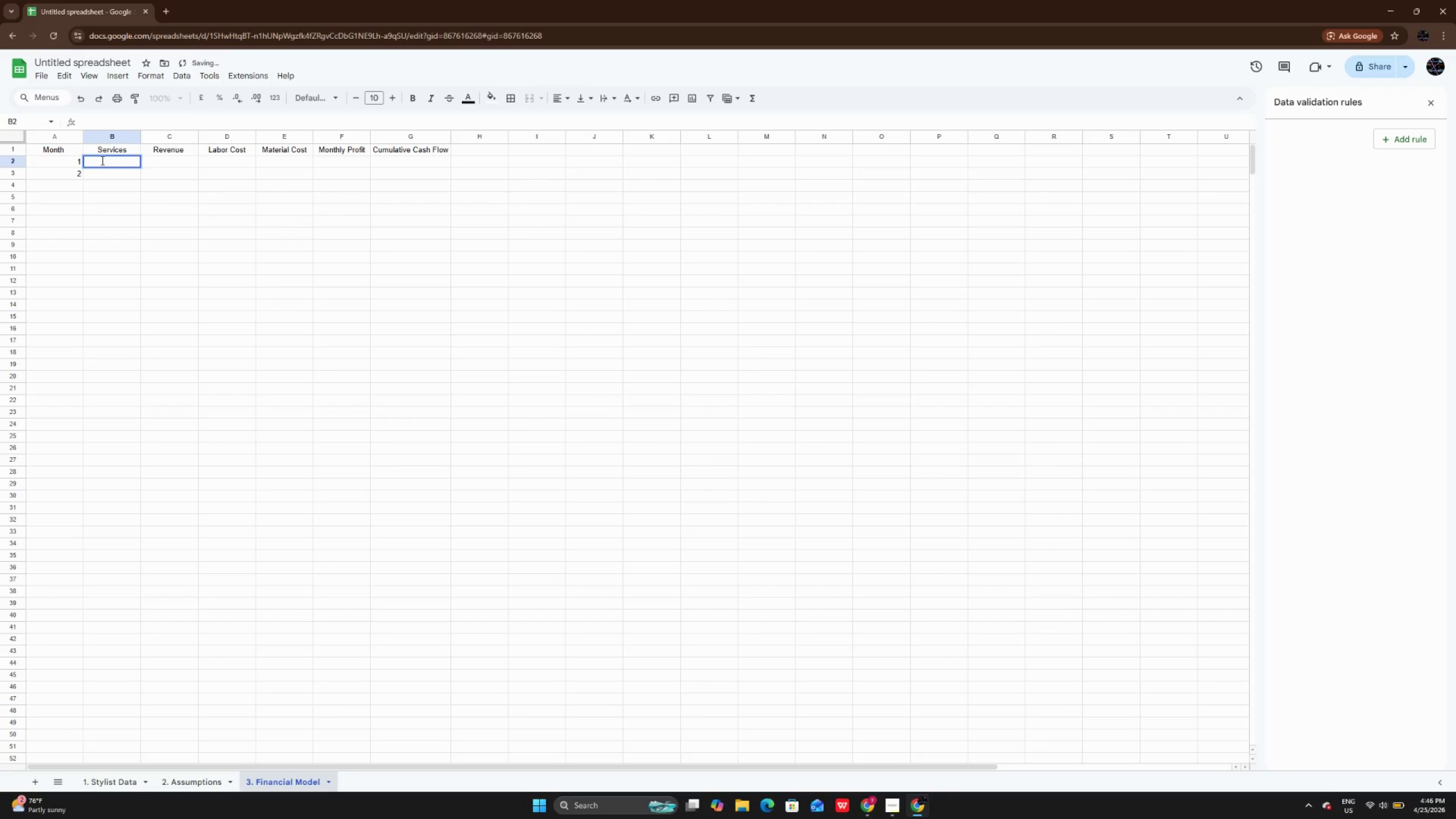 
key(Numpad1)
 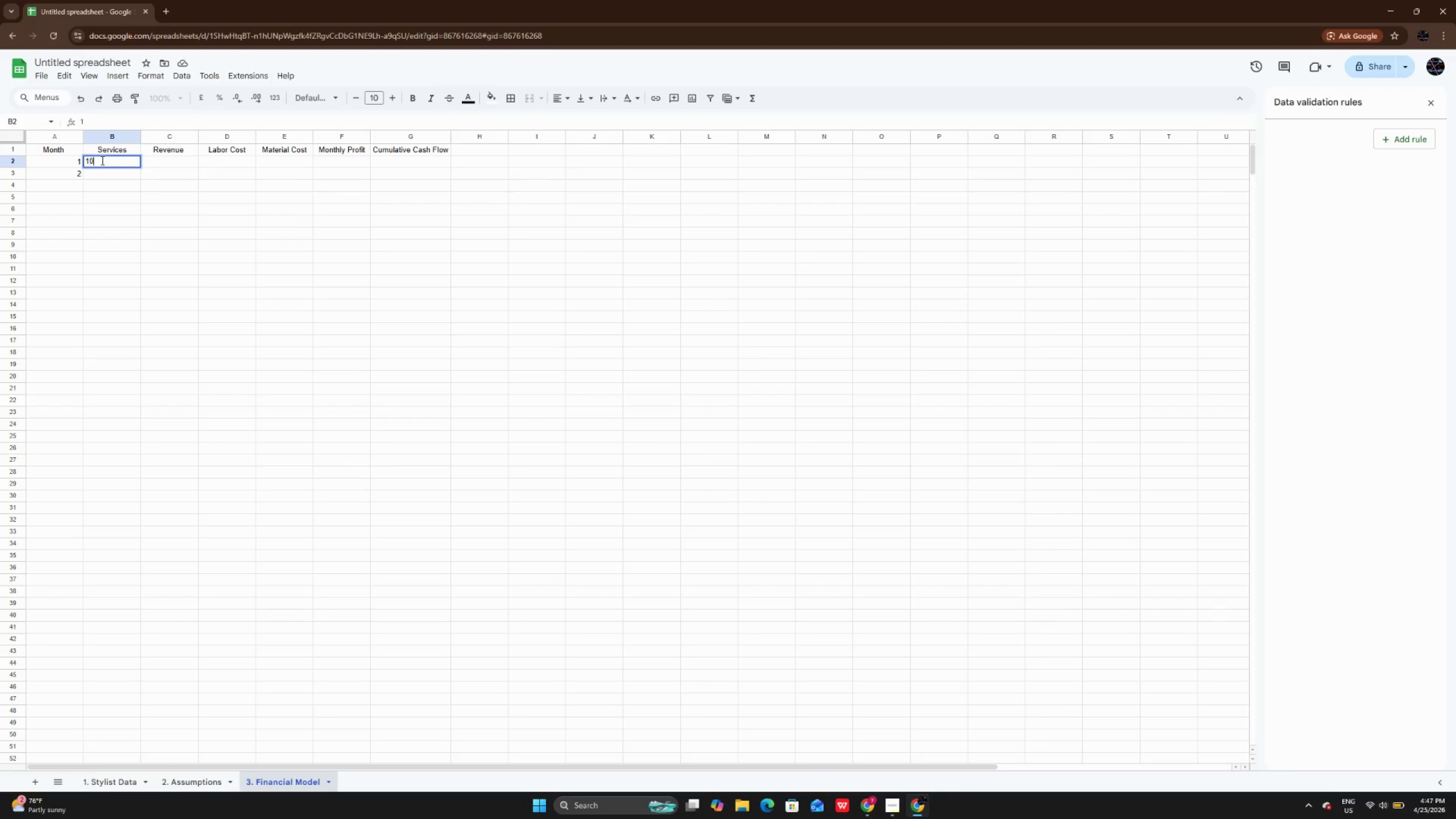 
key(Numpad0)
 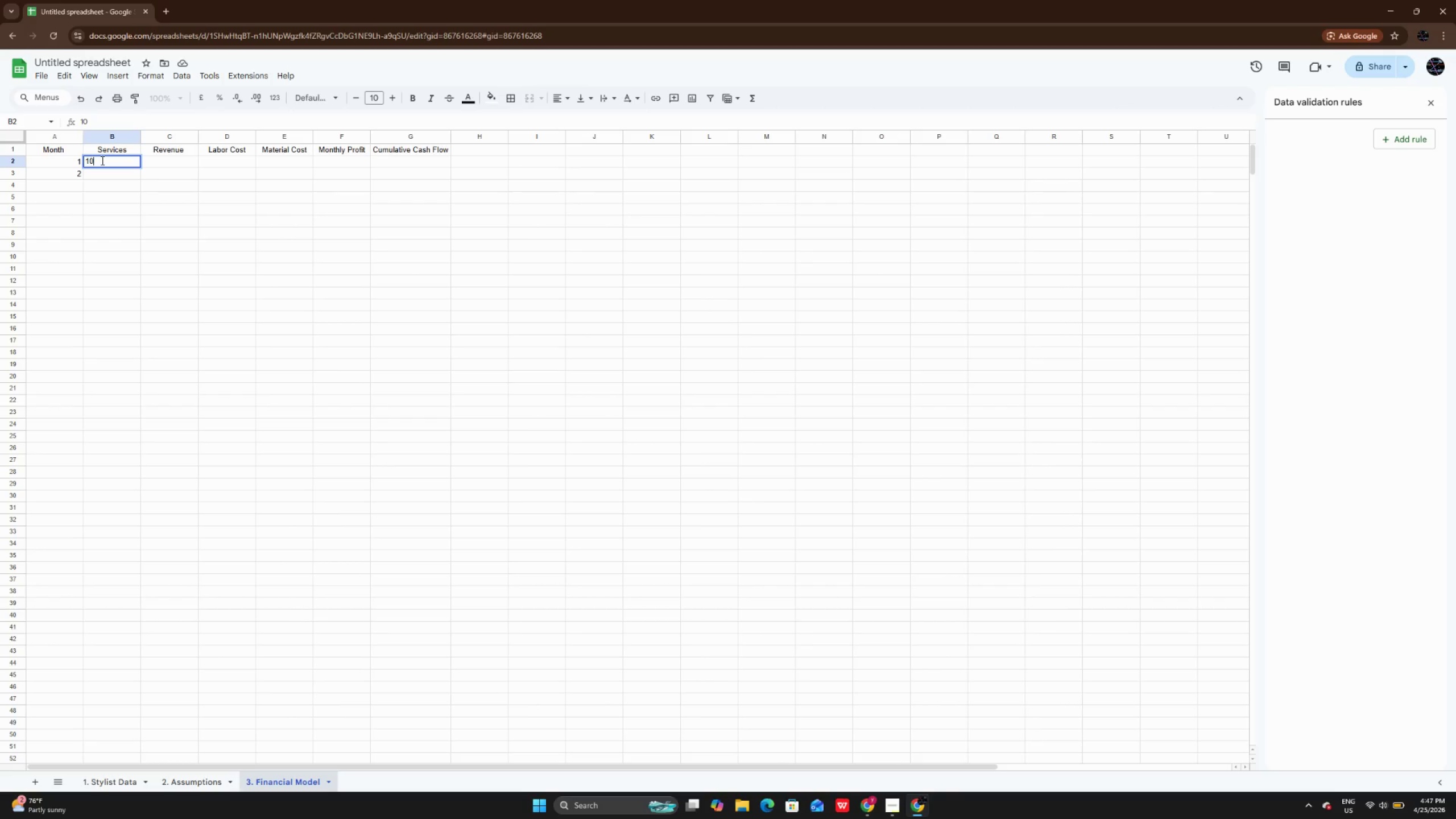 
wait(5.92)
 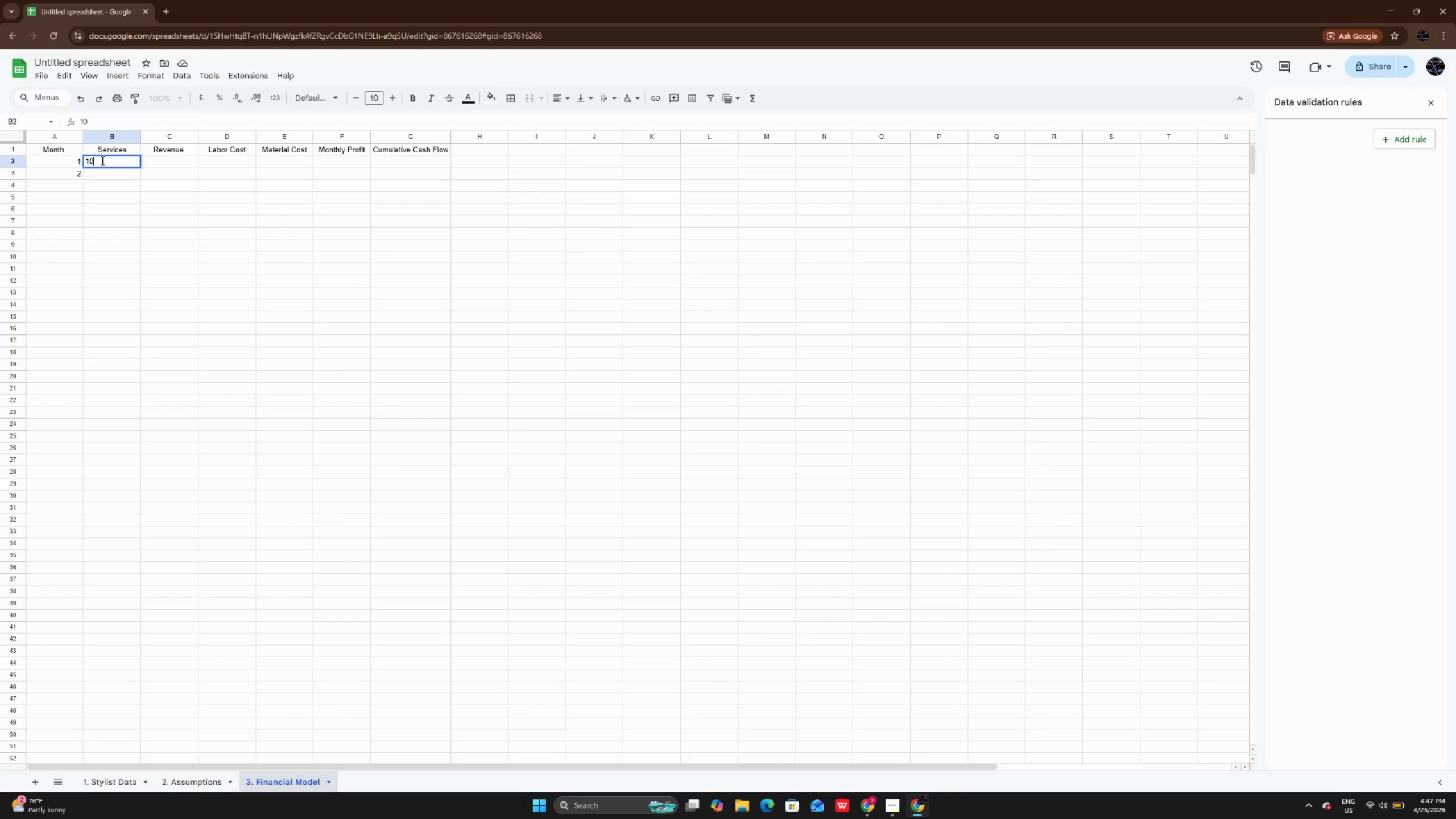 
double_click([165, 165])
 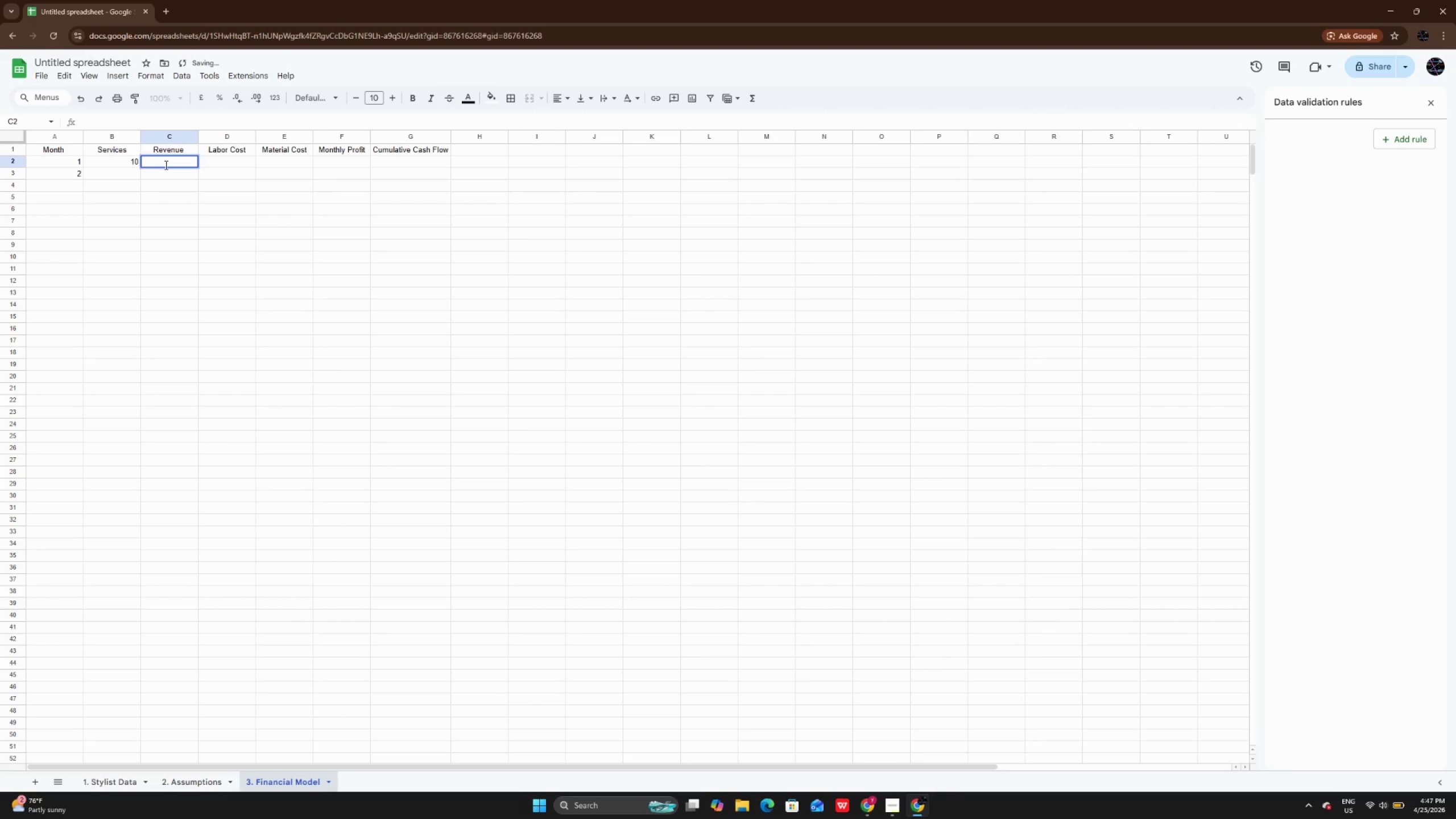 
key(Equal)
 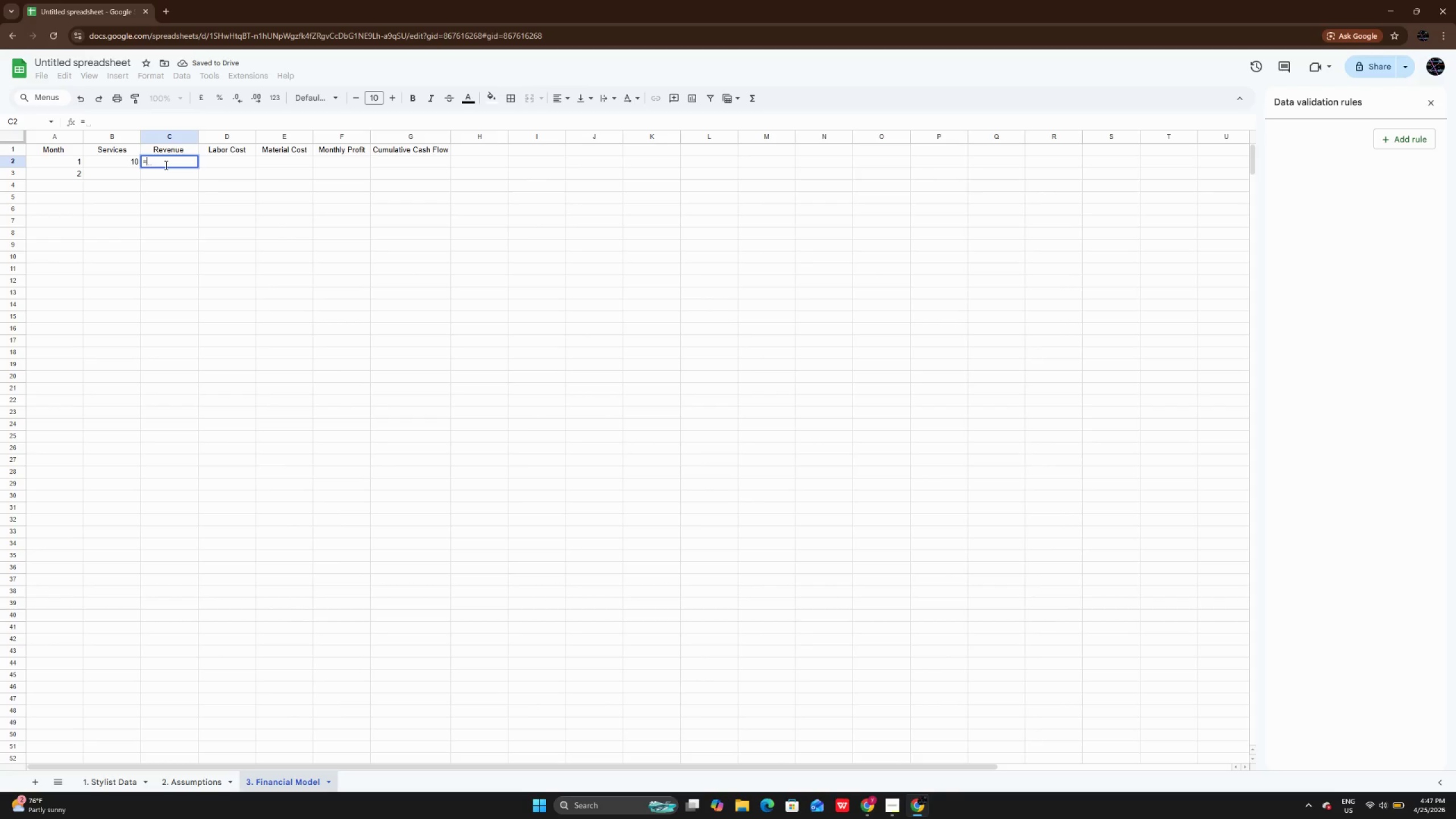 
type(B2 * "")
key(Backspace)
key(Backspace)
type('')
 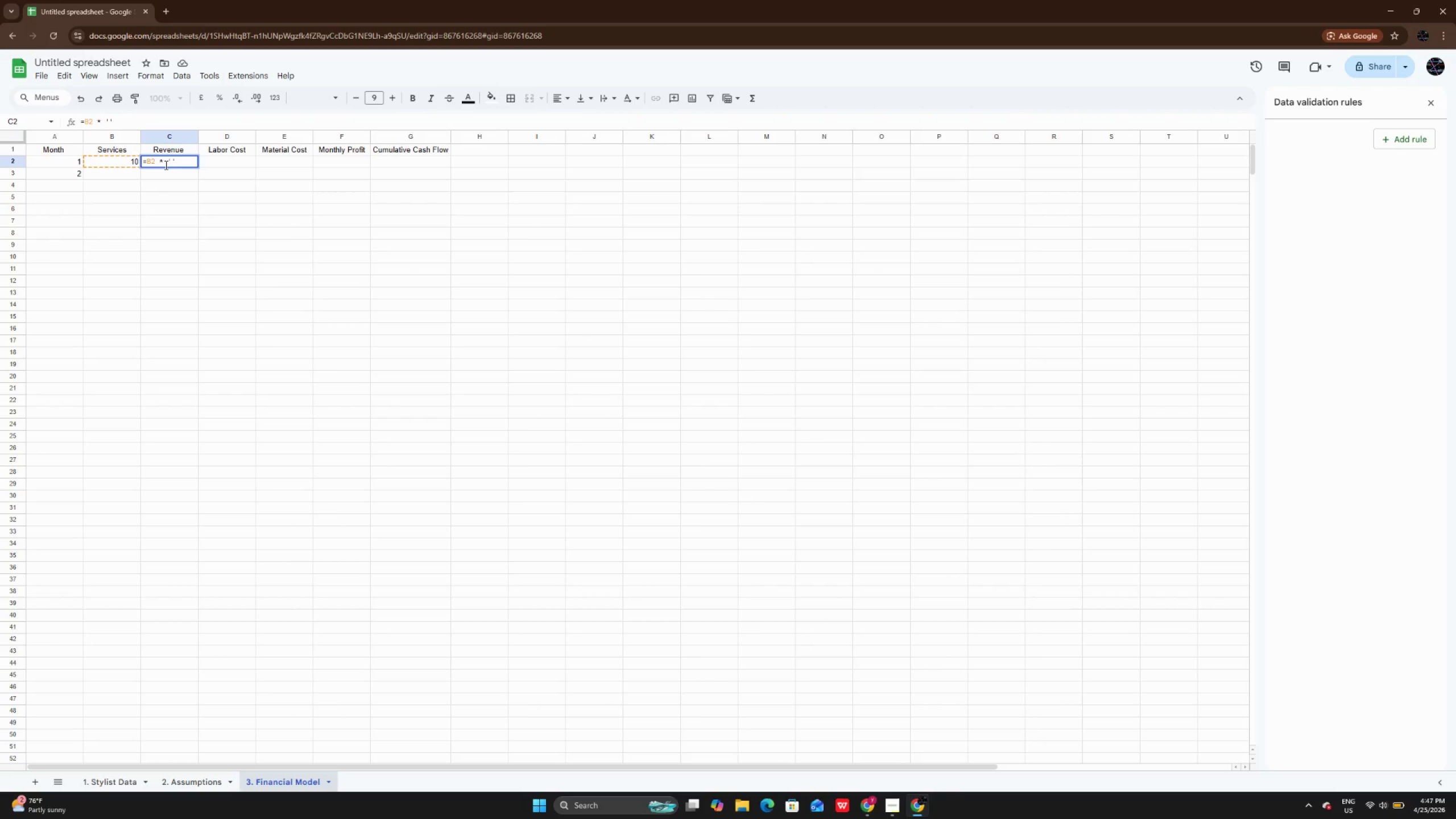 
key(ArrowLeft)
 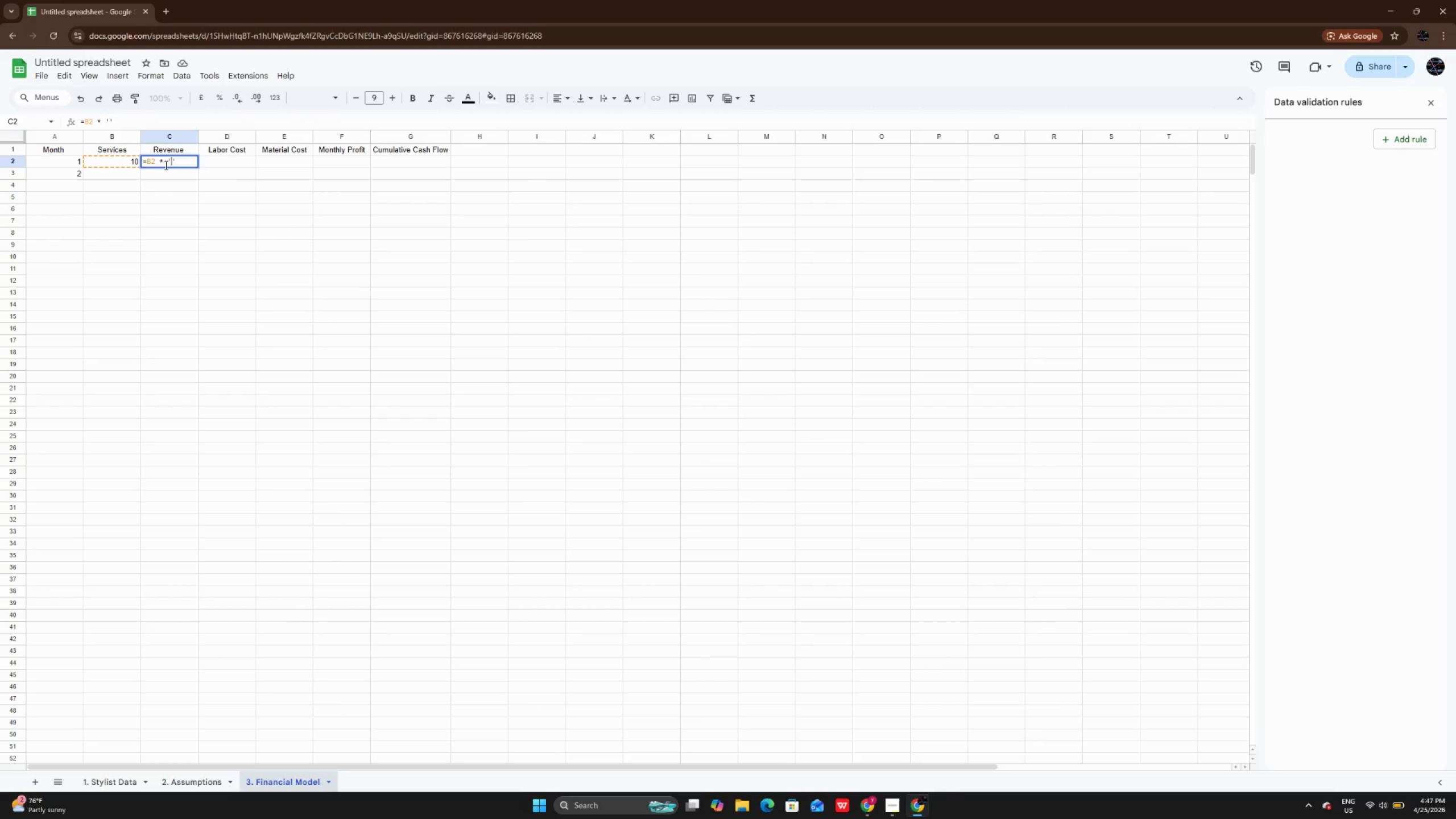 
type(2. a)
key(Backspace)
type(aSS)
key(Backspace)
key(Backspace)
key(Backspace)
type(a)
key(Backspace)
type(a)
key(Backspace)
type(Ass)
 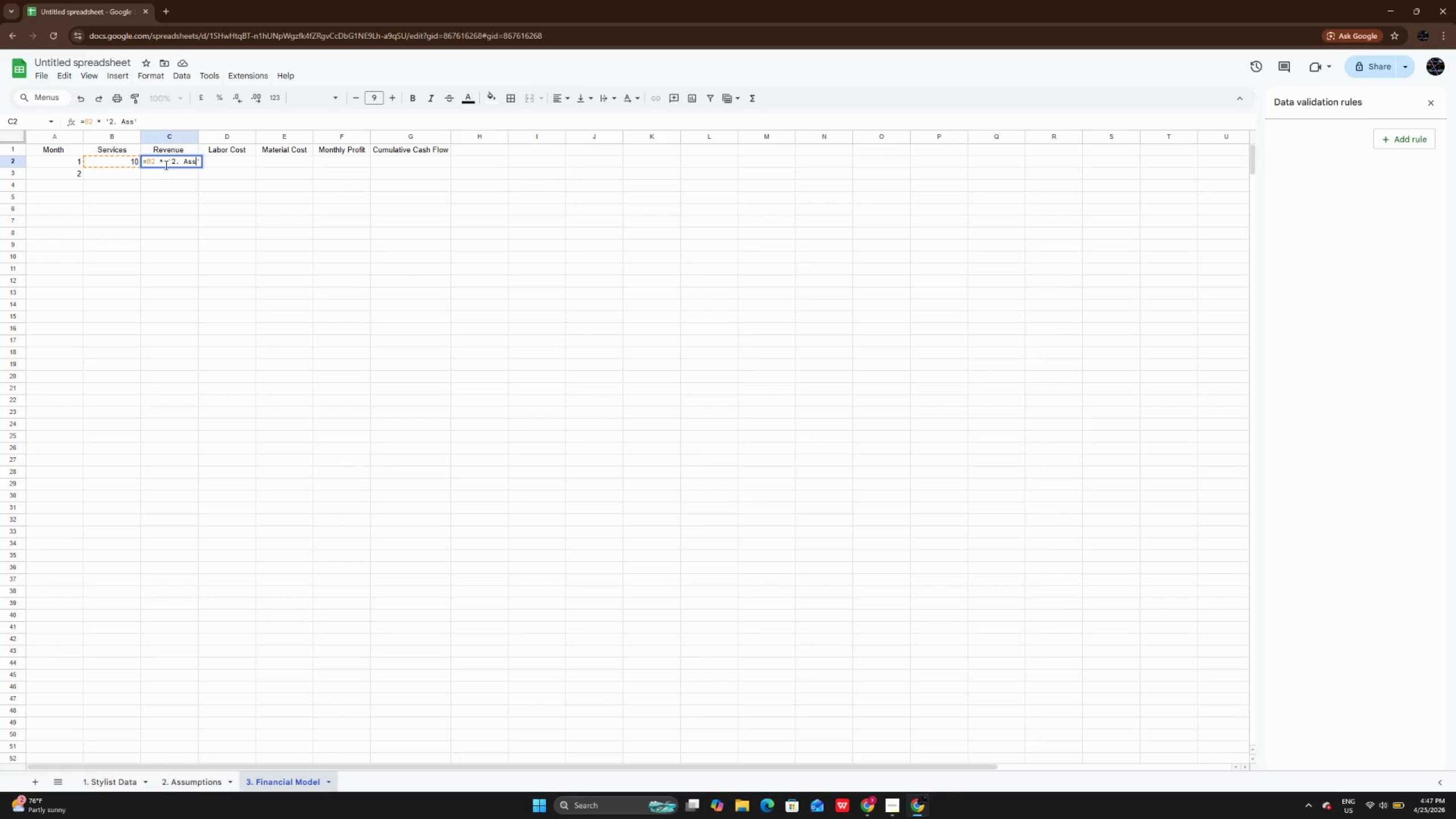 
type(umptions)
 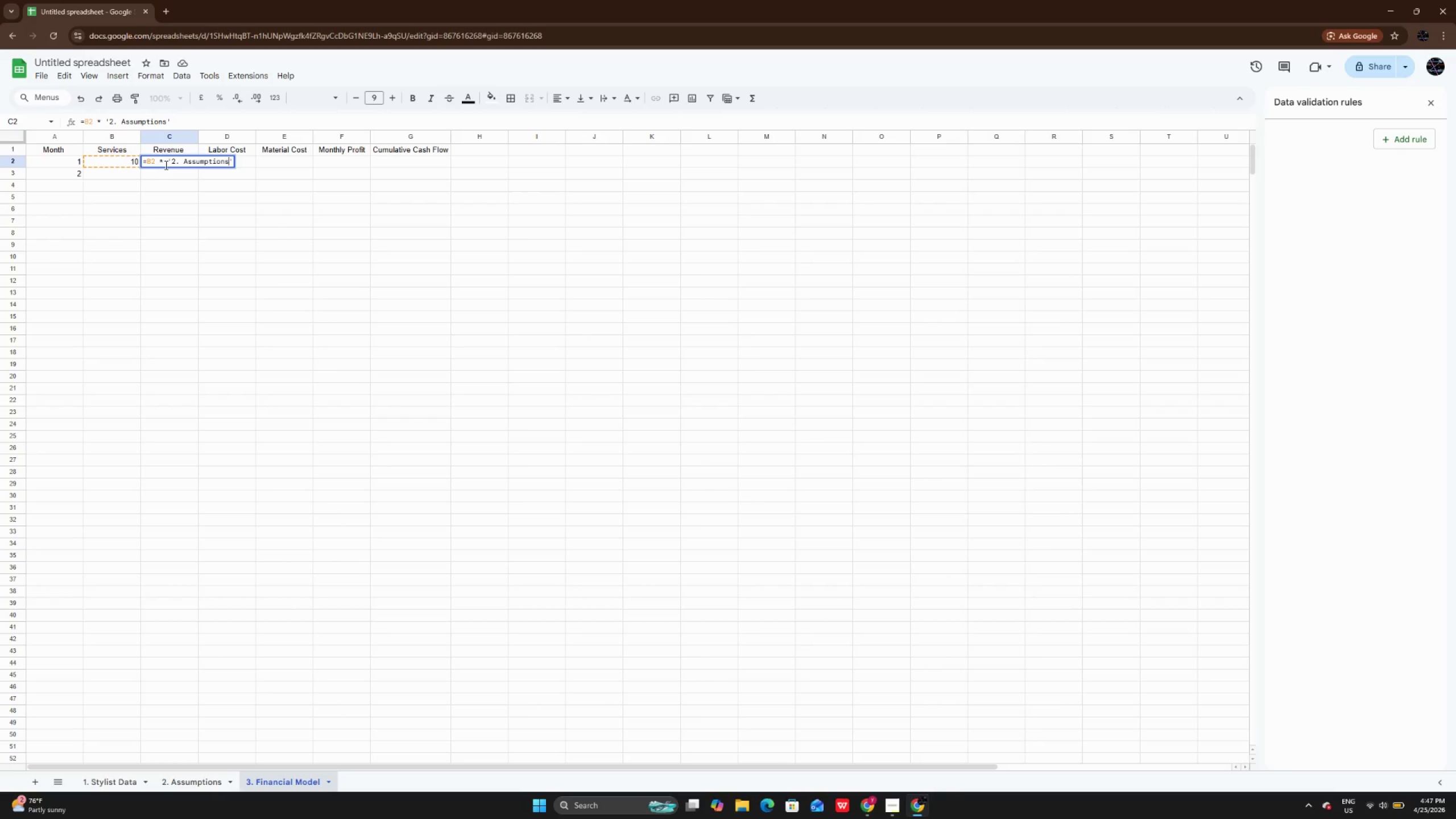 
key(ArrowRight)
 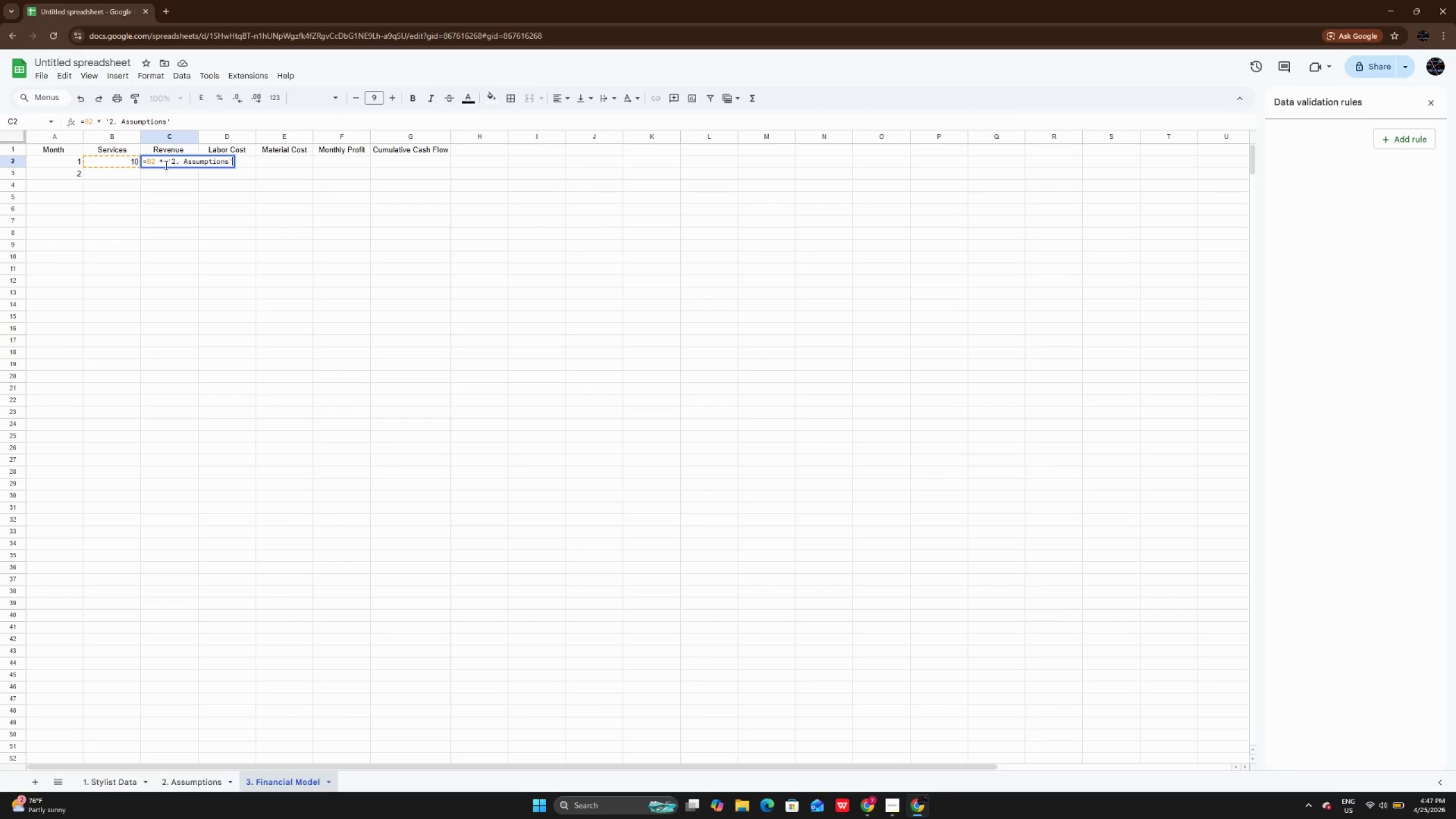 
type($B$6)
 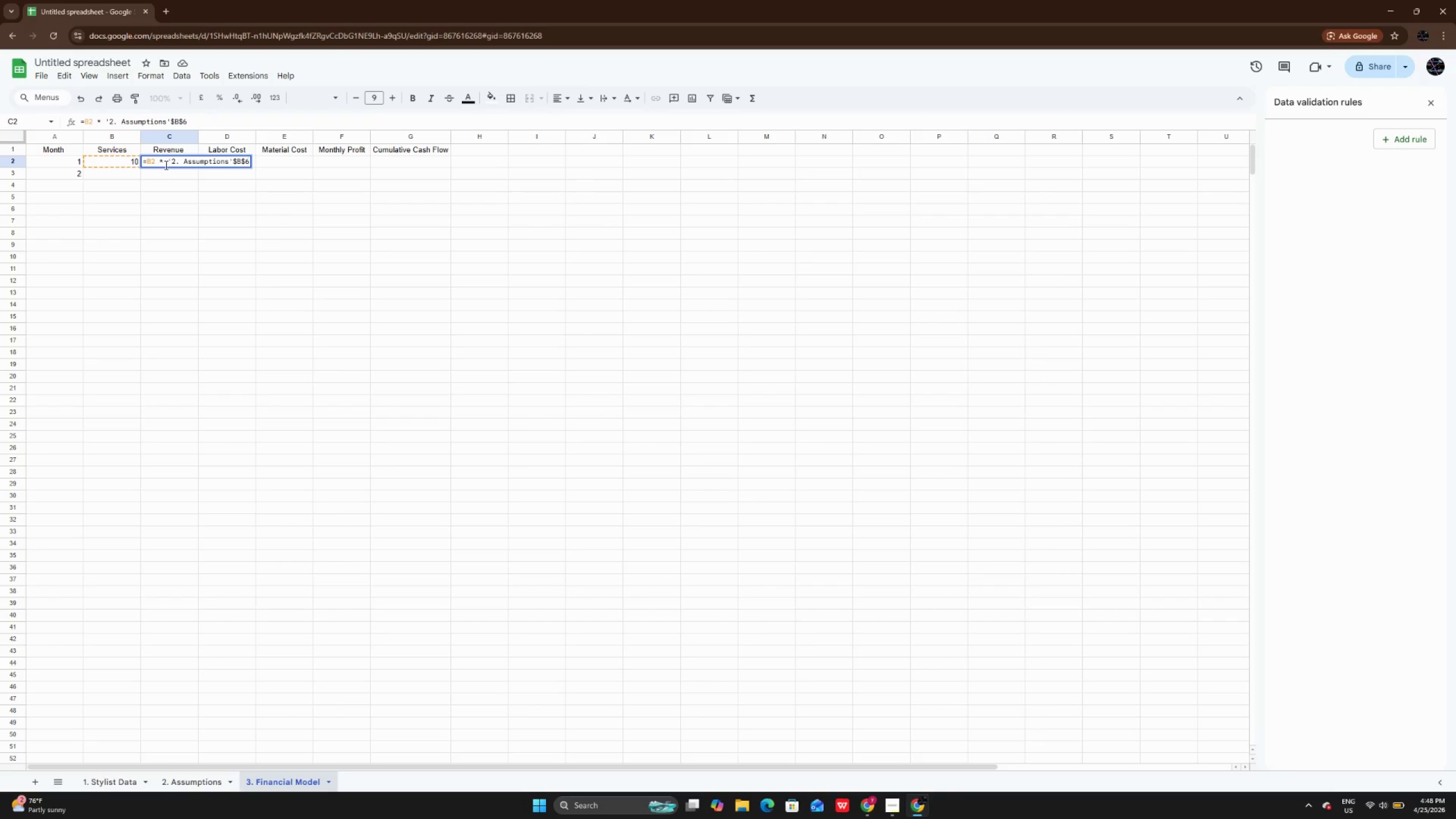 
key(Enter)
 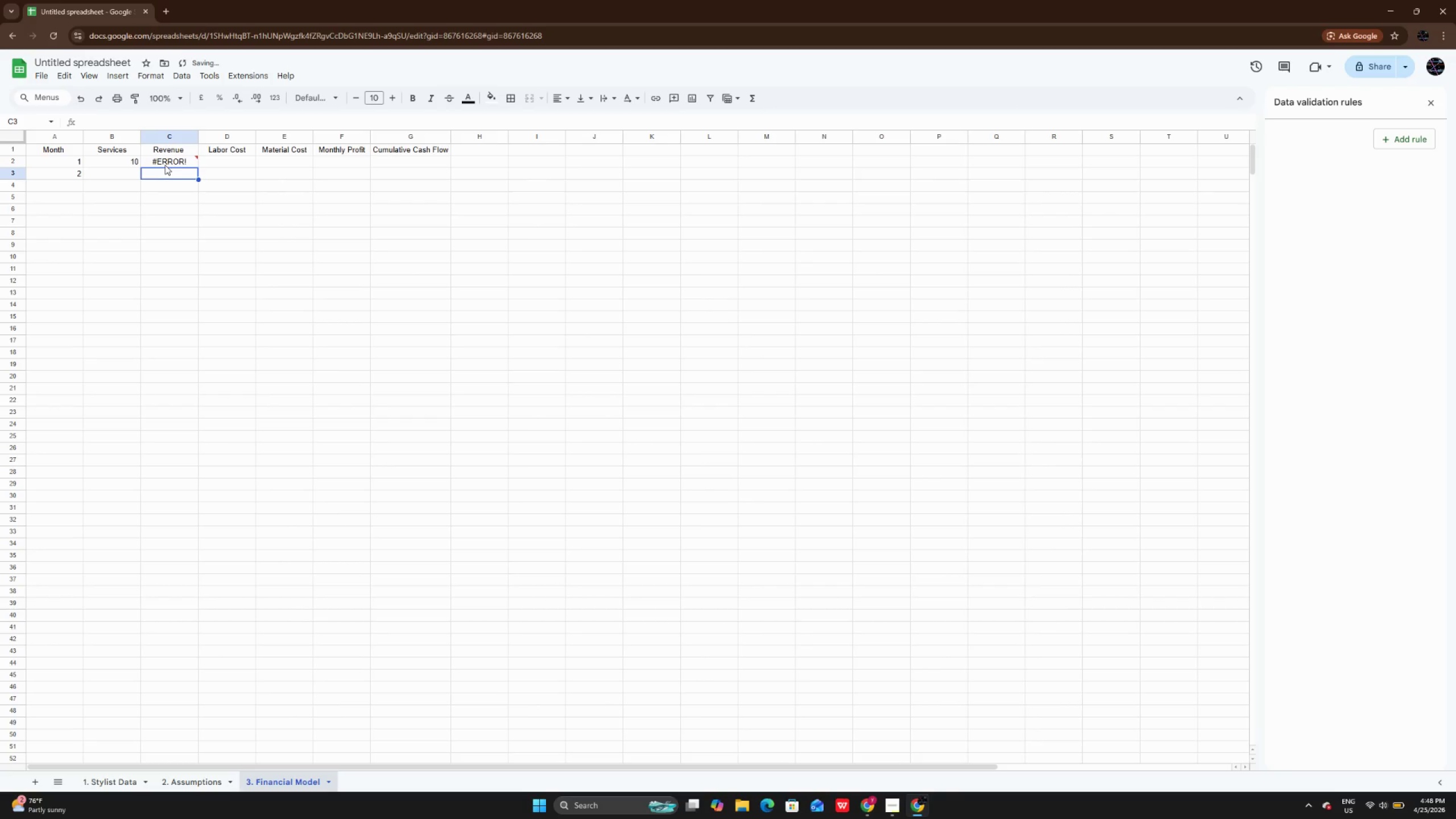 
left_click([175, 162])
 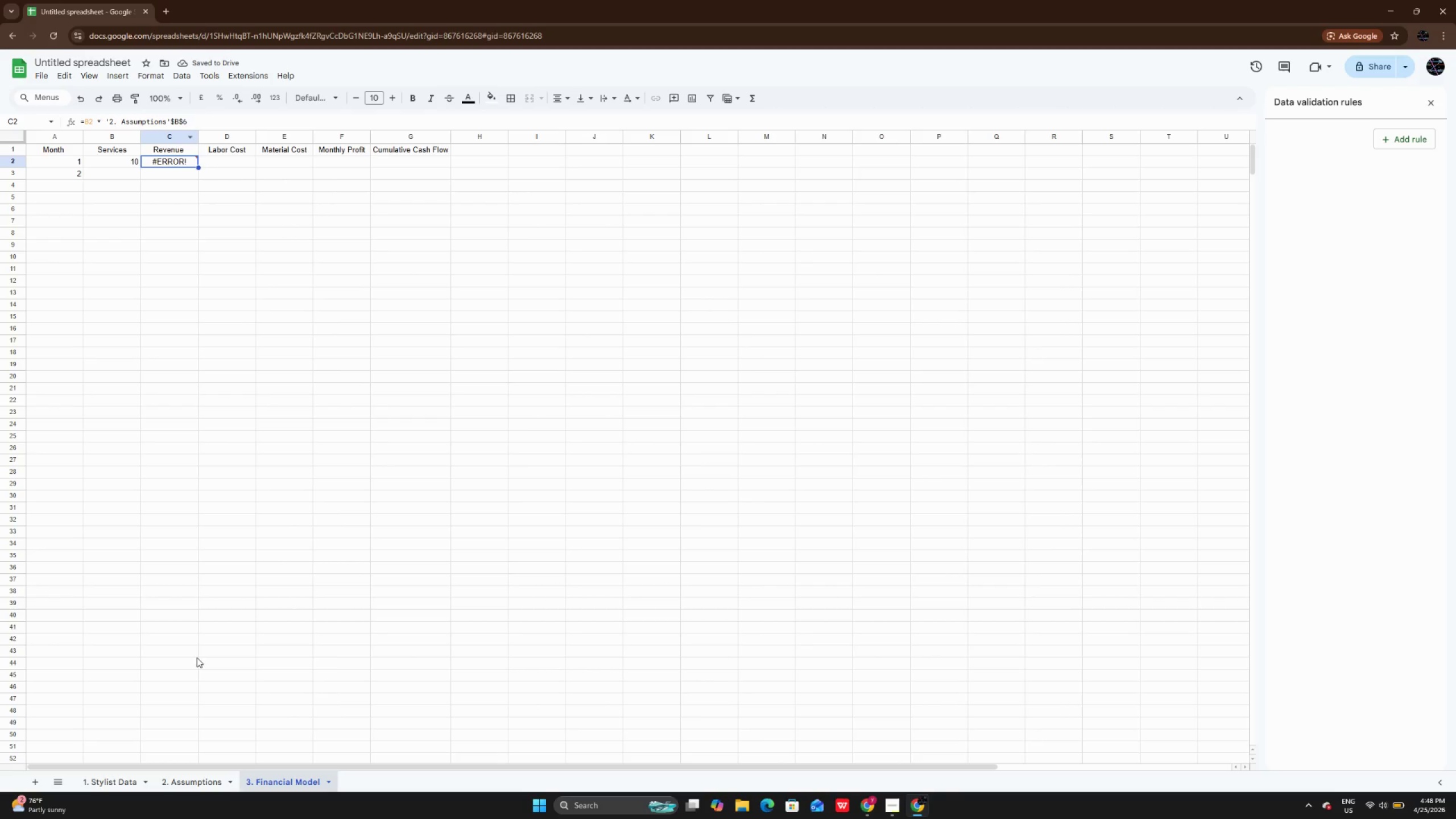 
right_click([192, 777])
 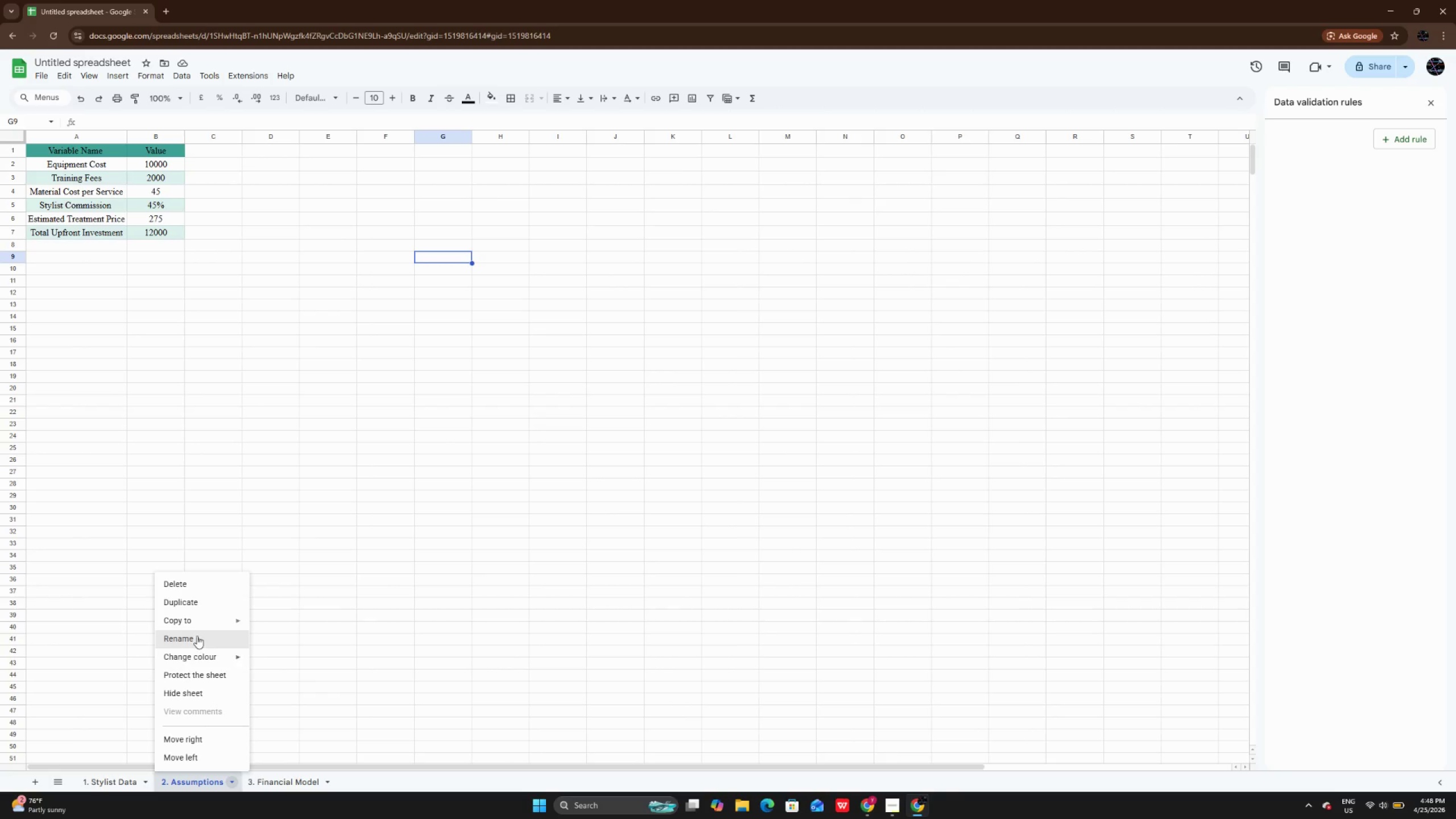 
left_click([197, 632])
 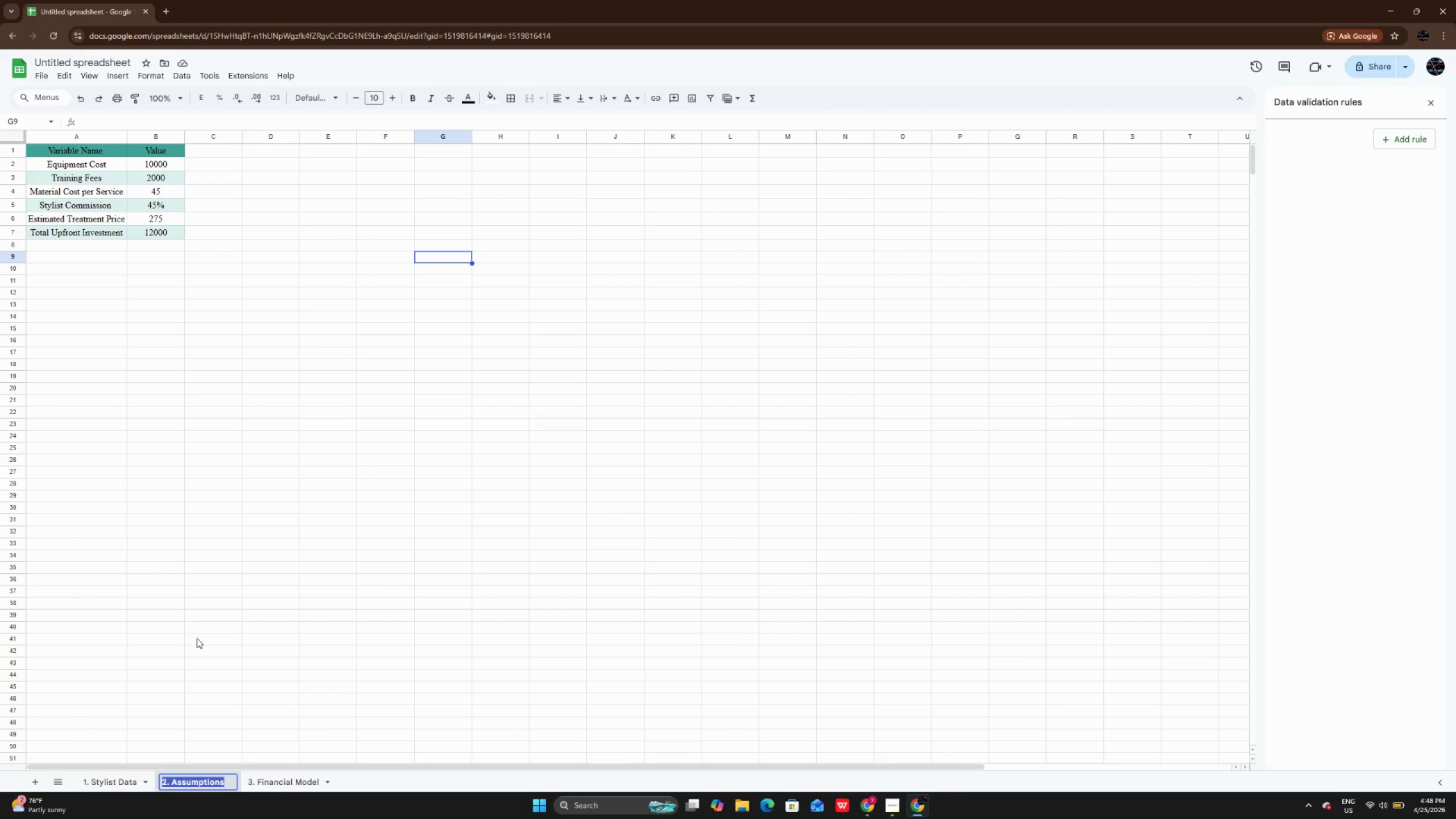 
key(Control+C)
 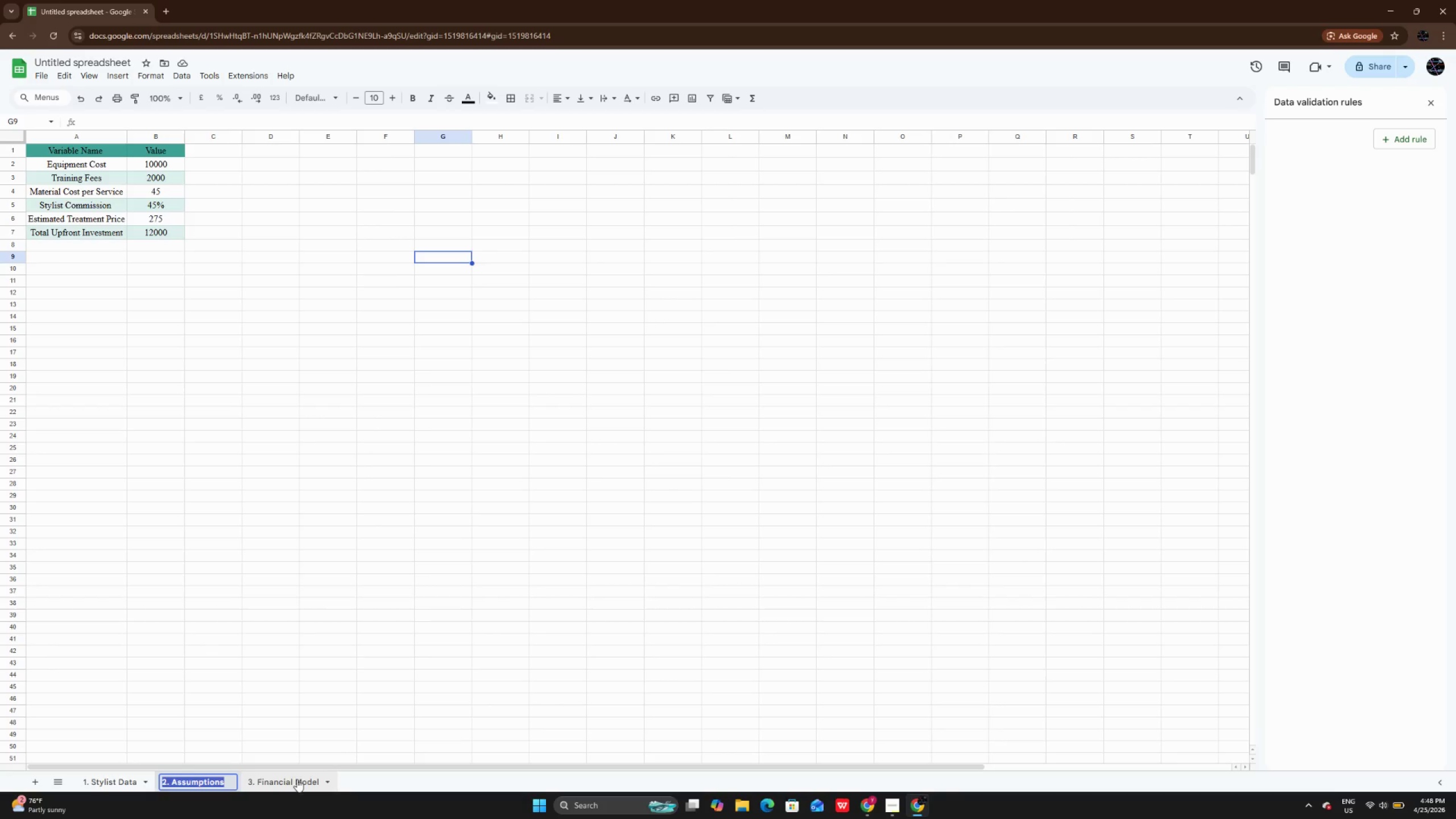 
left_click([285, 777])
 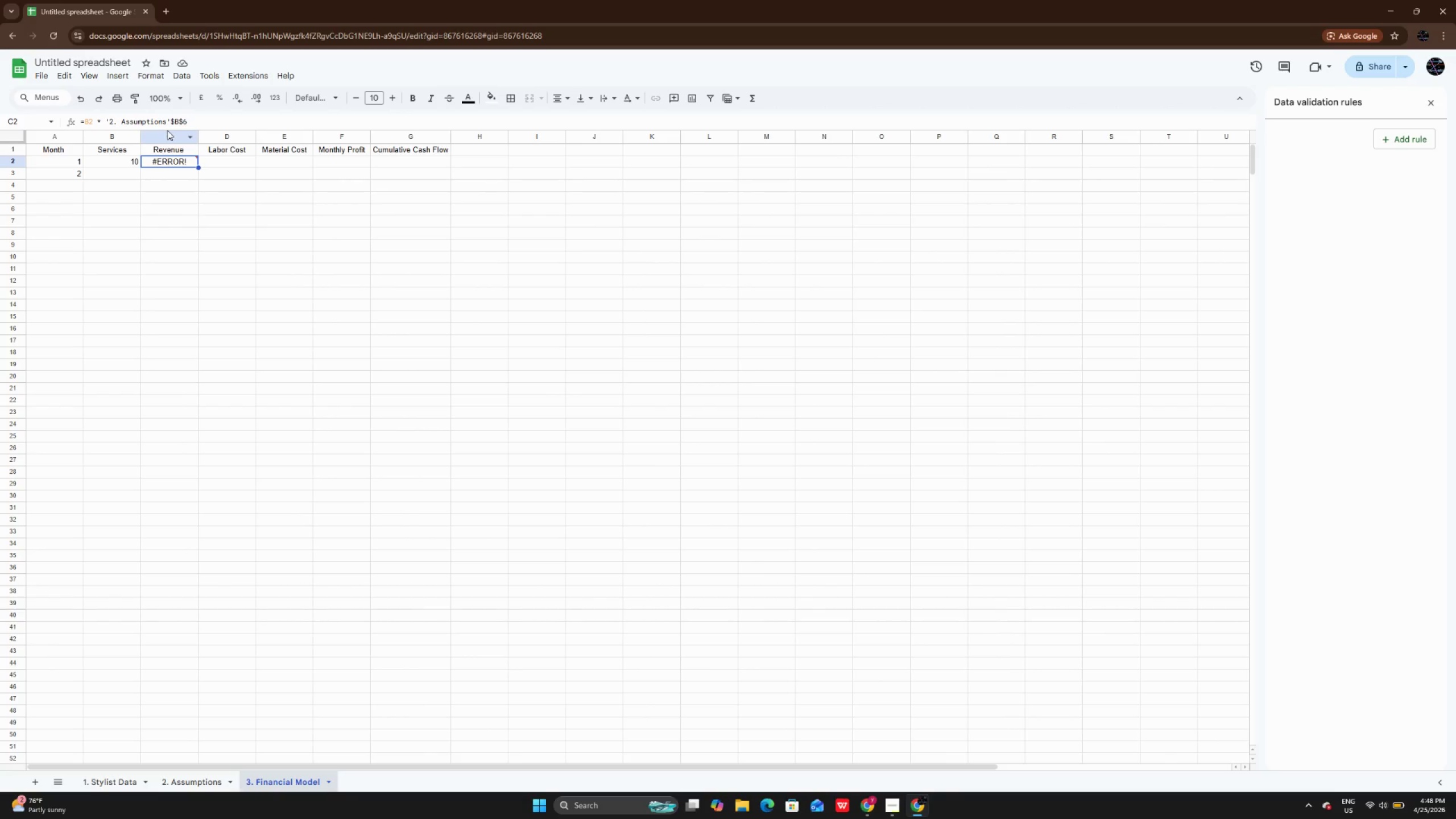 
left_click([167, 126])
 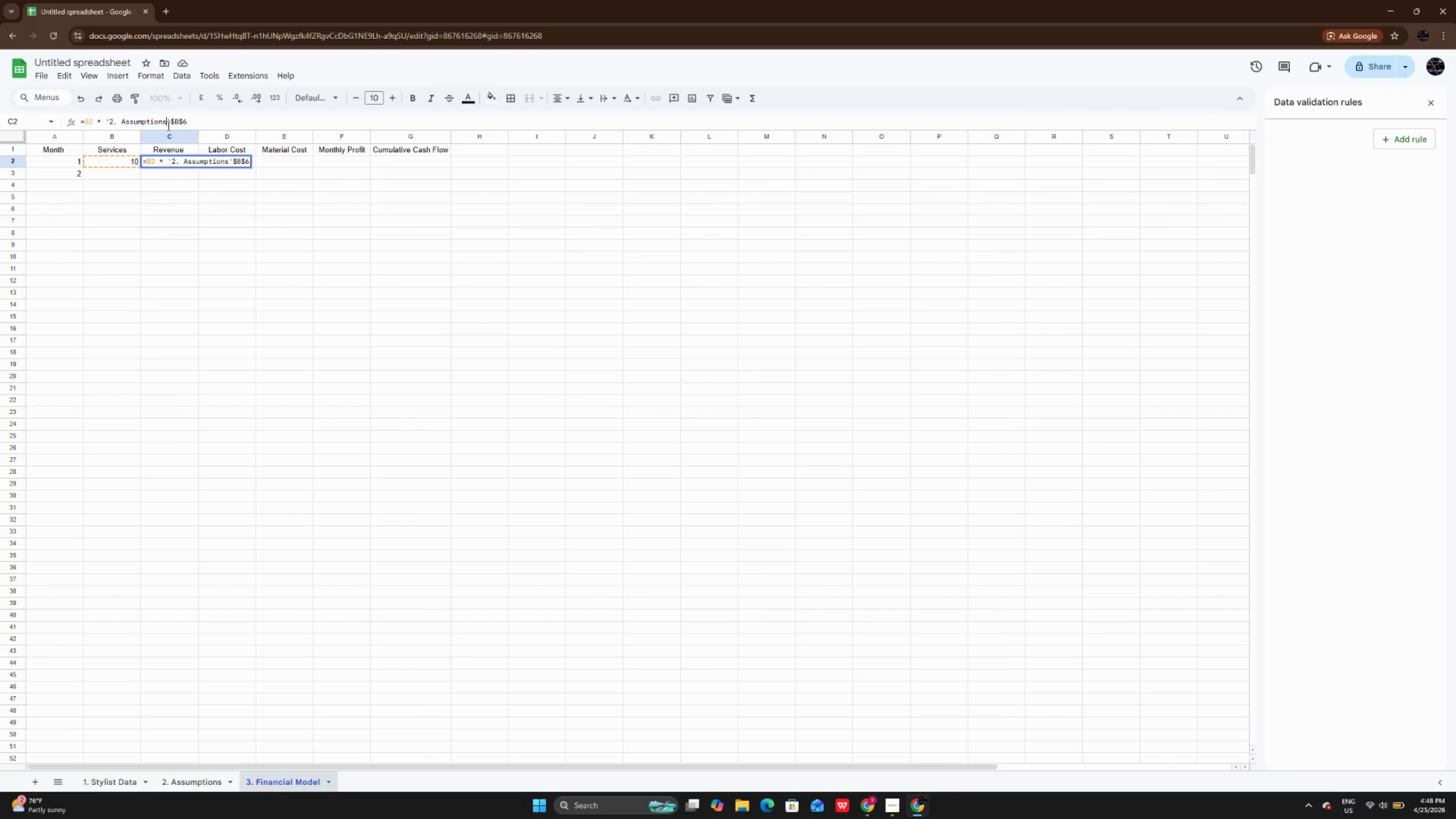 
key(Backspace)
 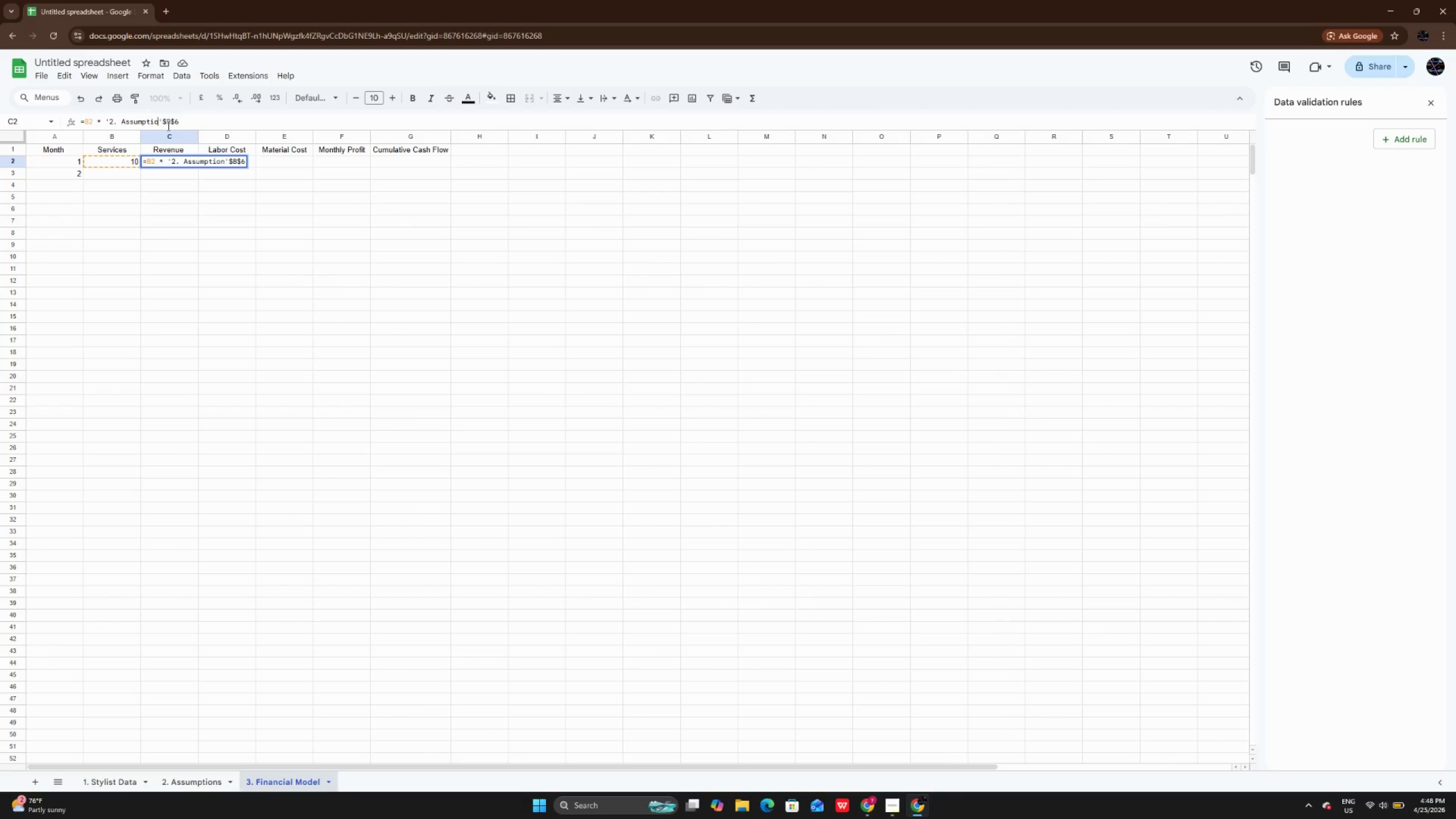 
key(Backspace)
 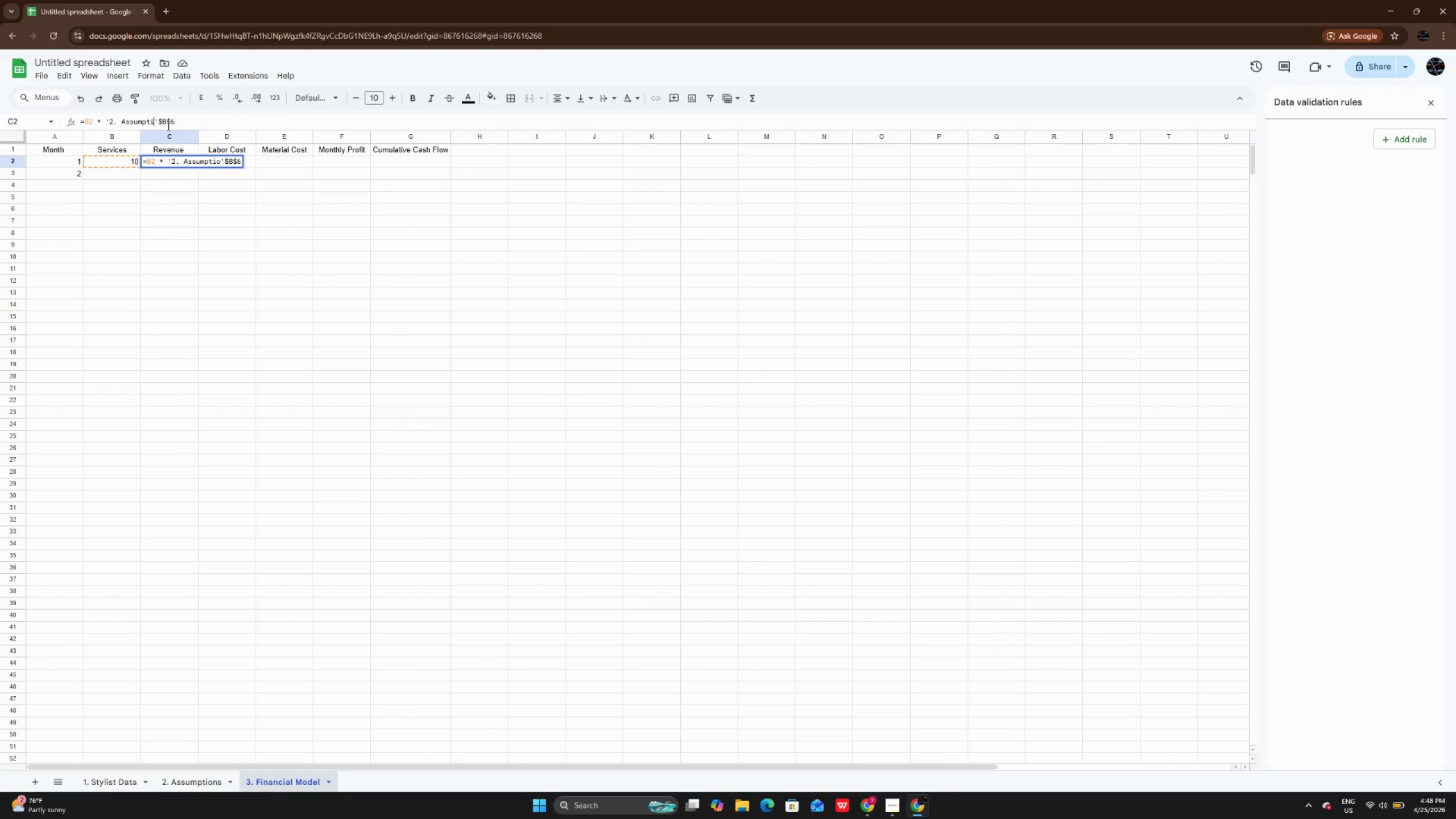 
key(Backspace)
 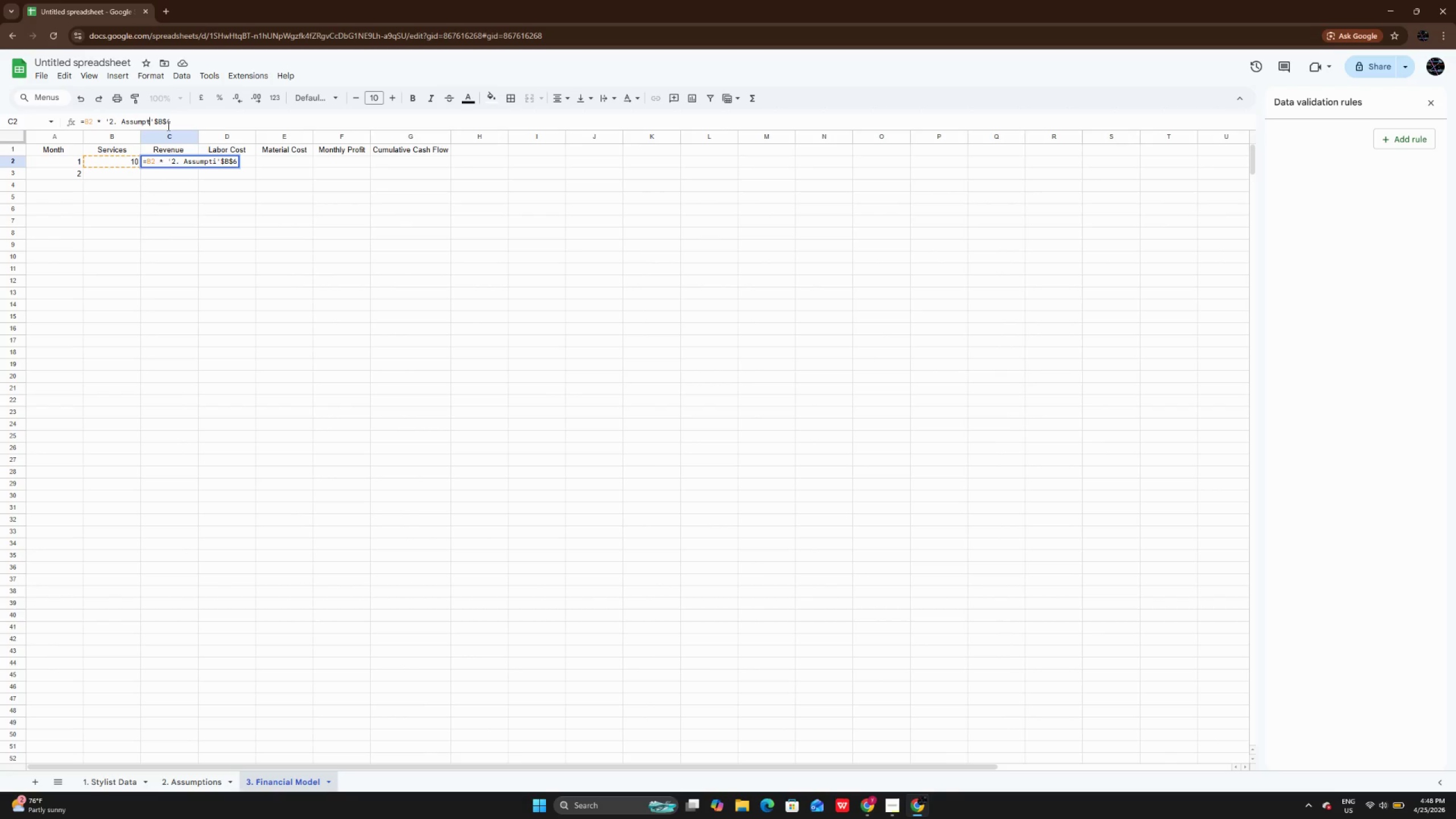 
key(Backspace)
 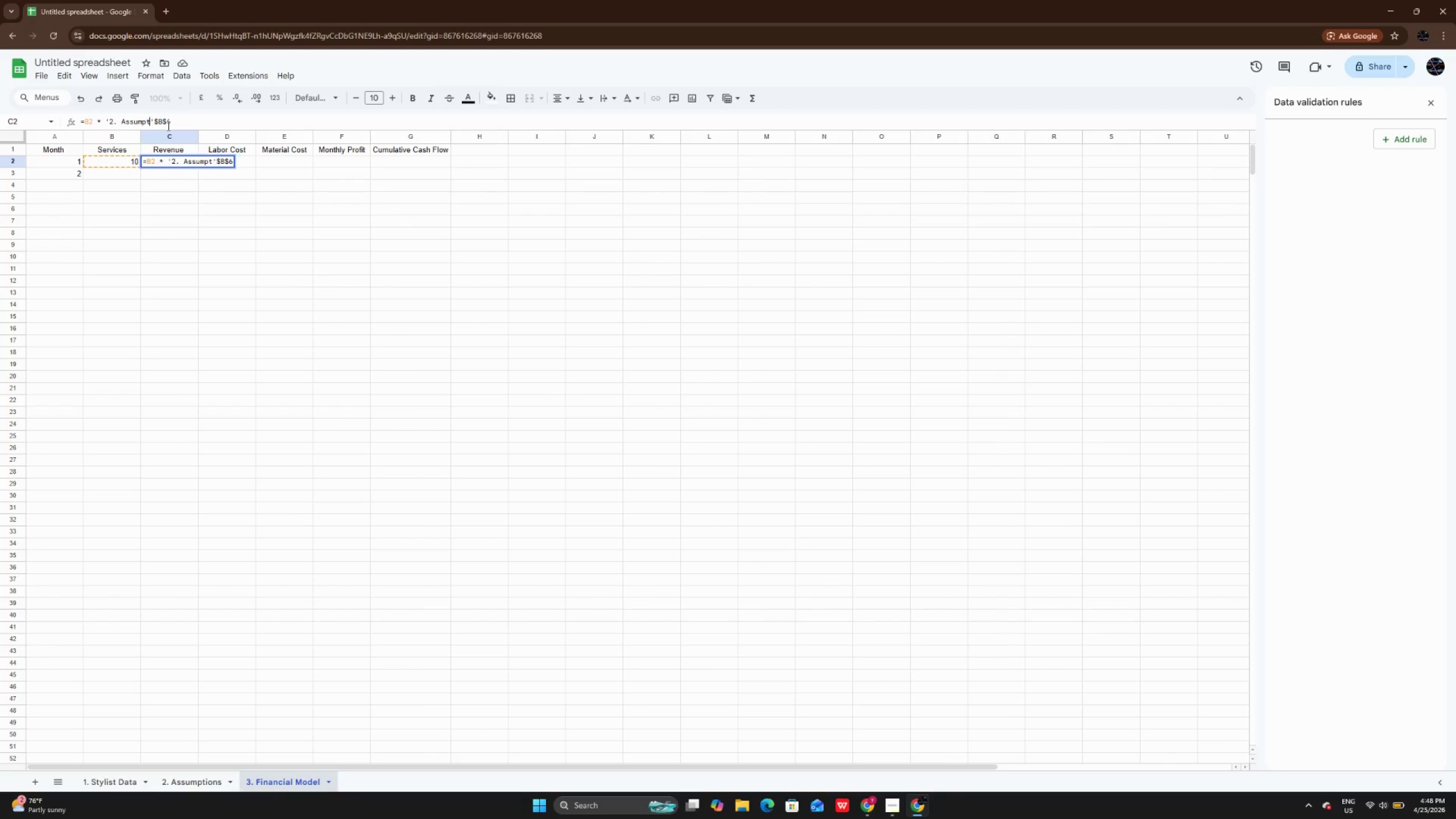 
key(Backspace)
 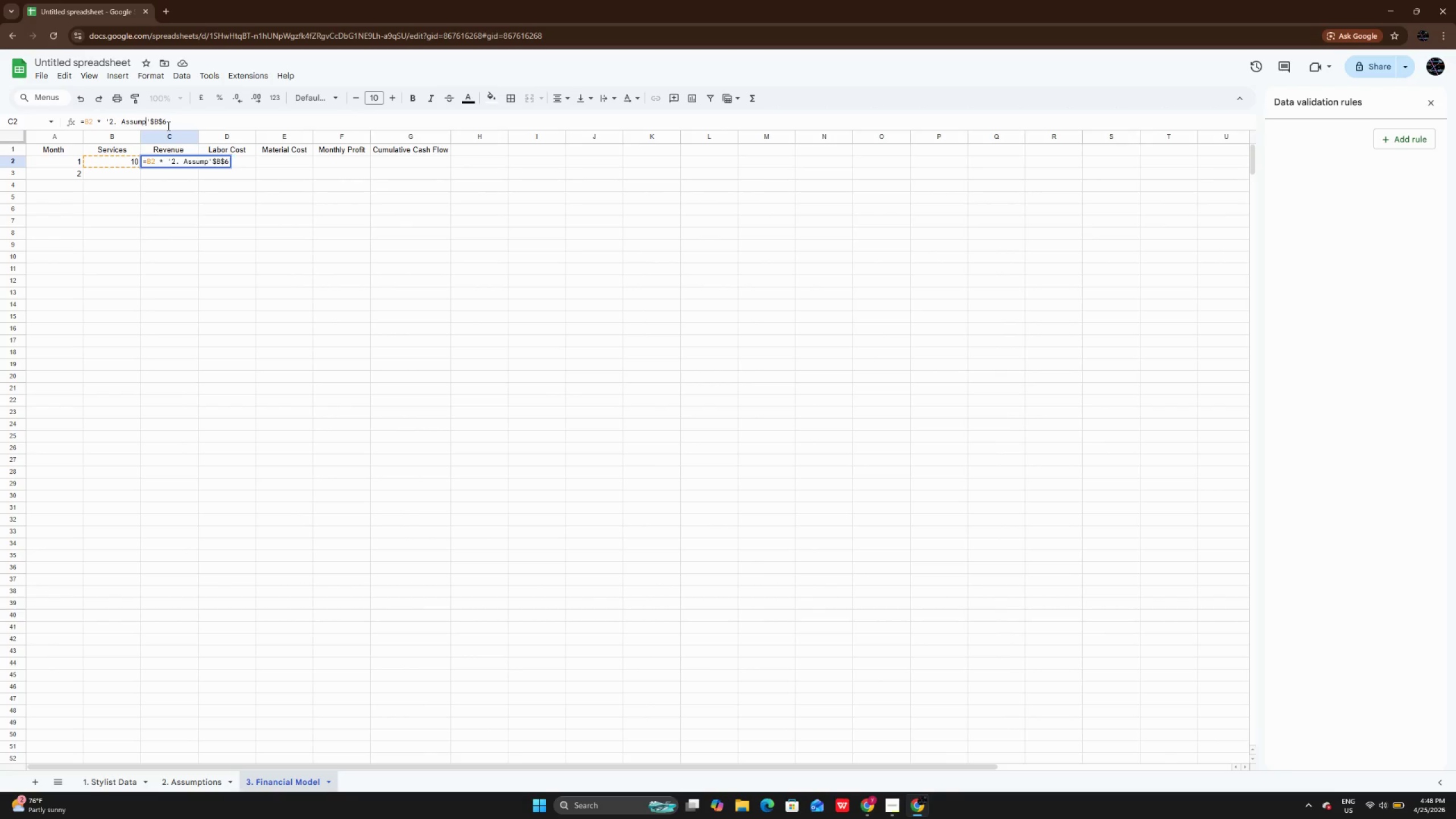 
key(Backspace)
 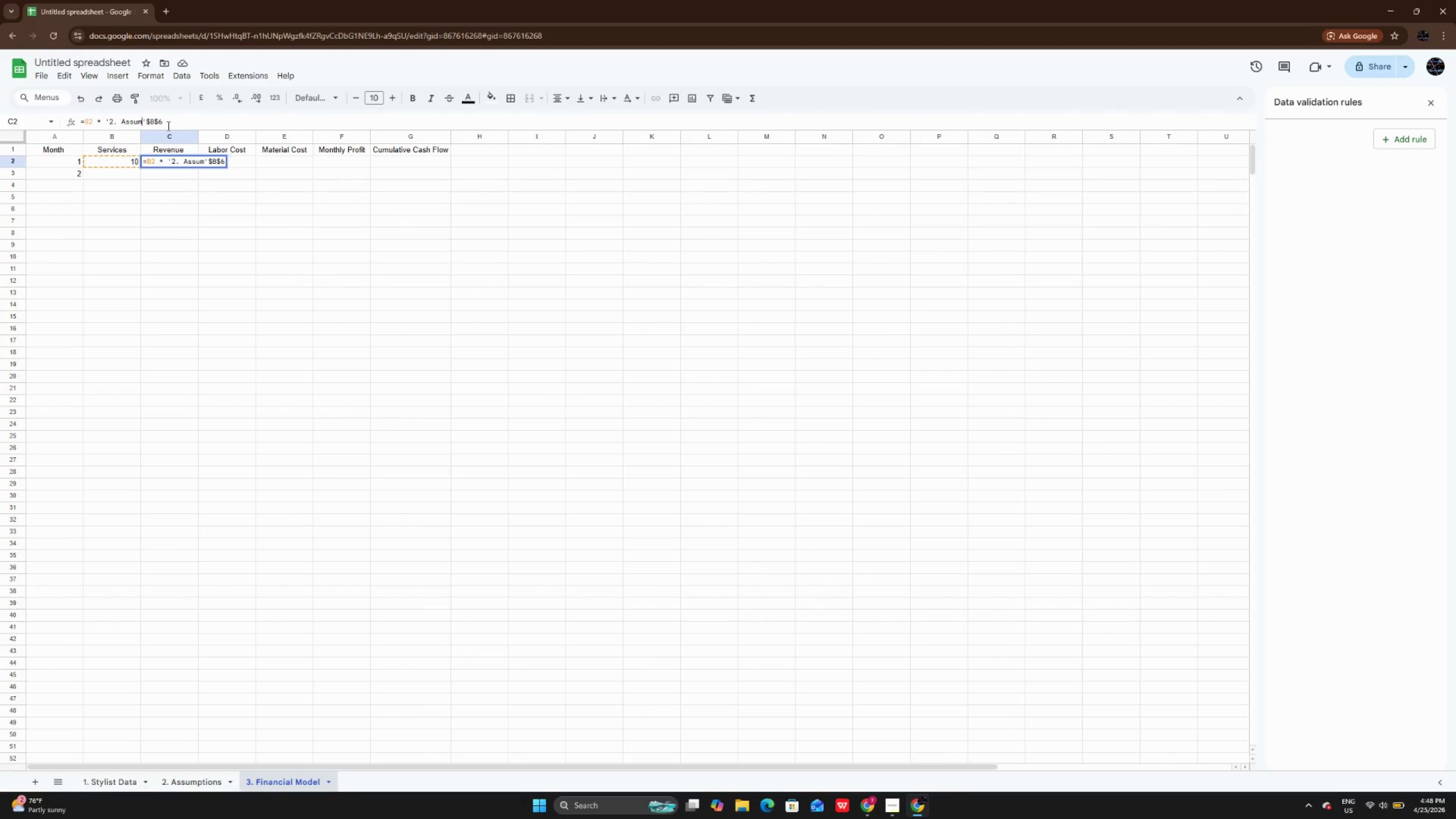 
key(Backspace)
 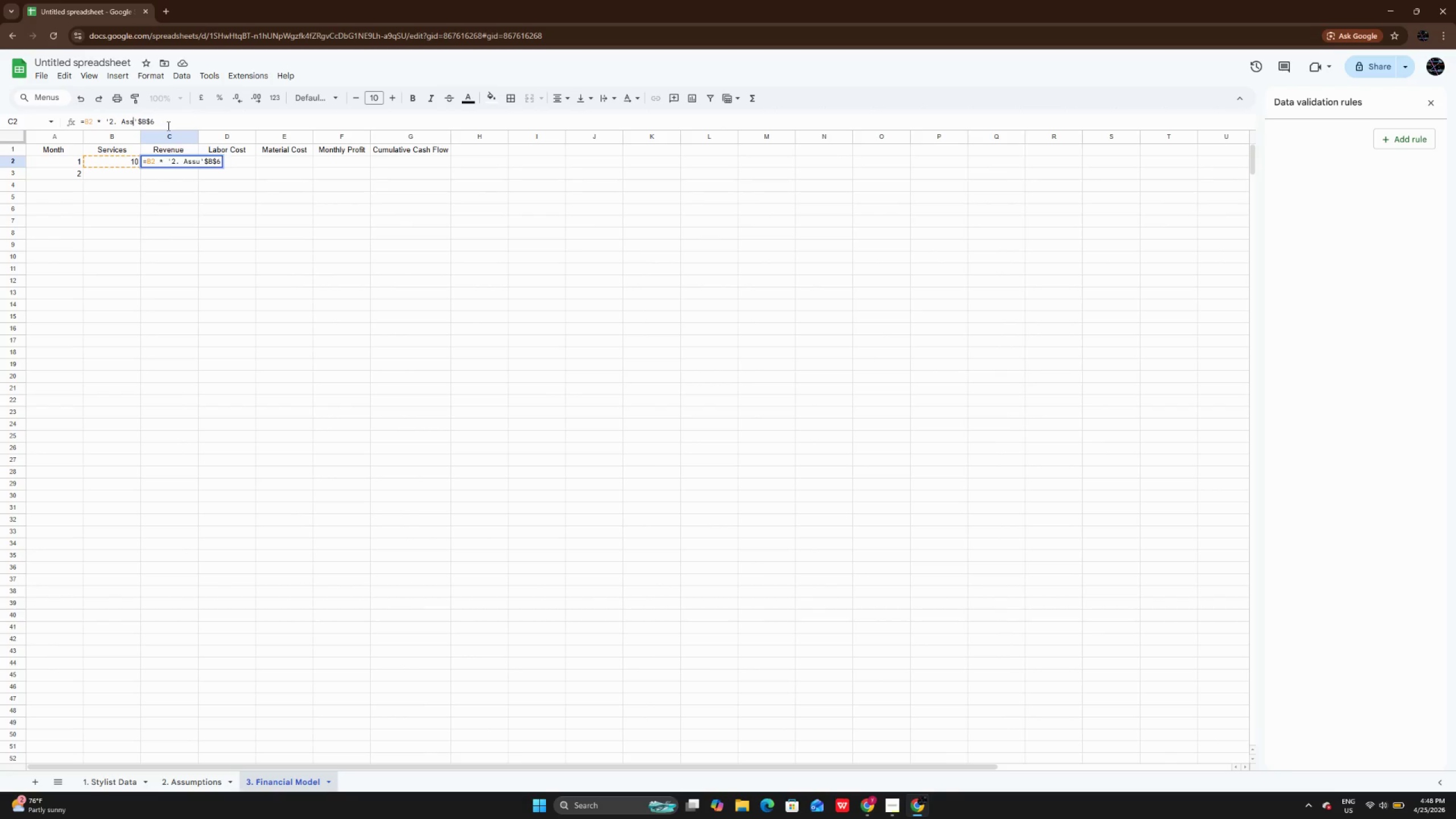 
key(Backspace)
 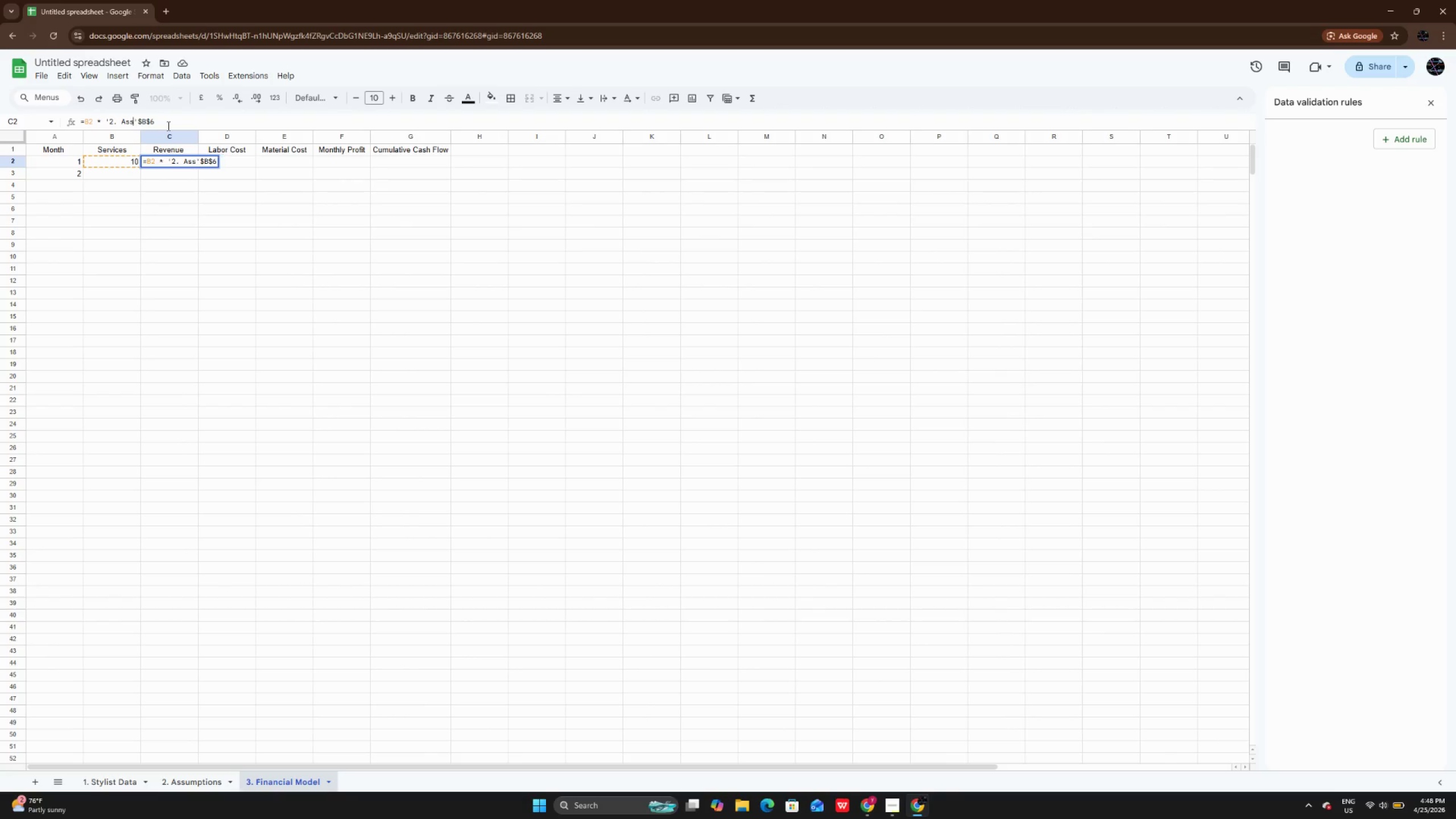 
key(Backspace)
 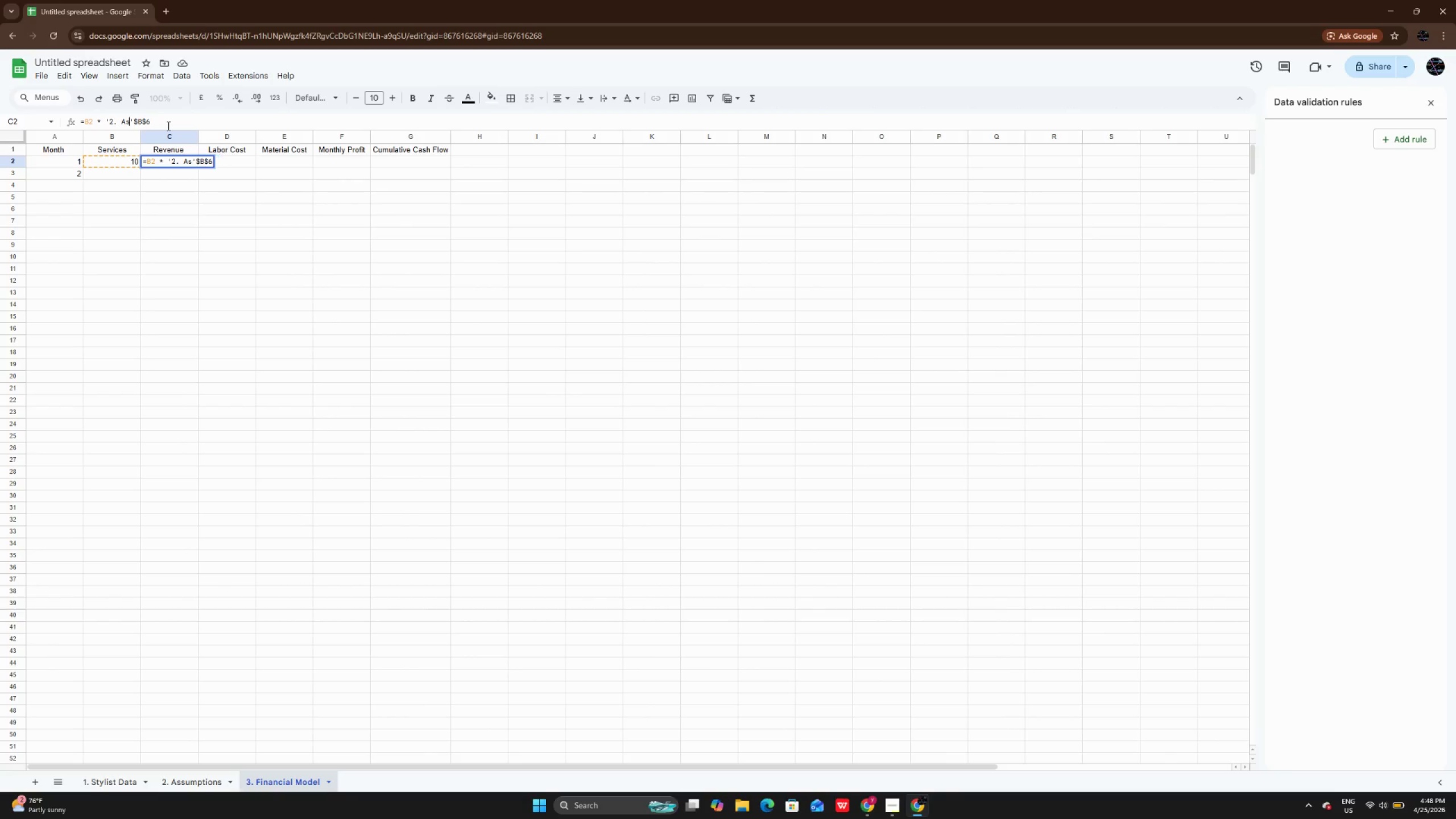 
key(Backspace)
 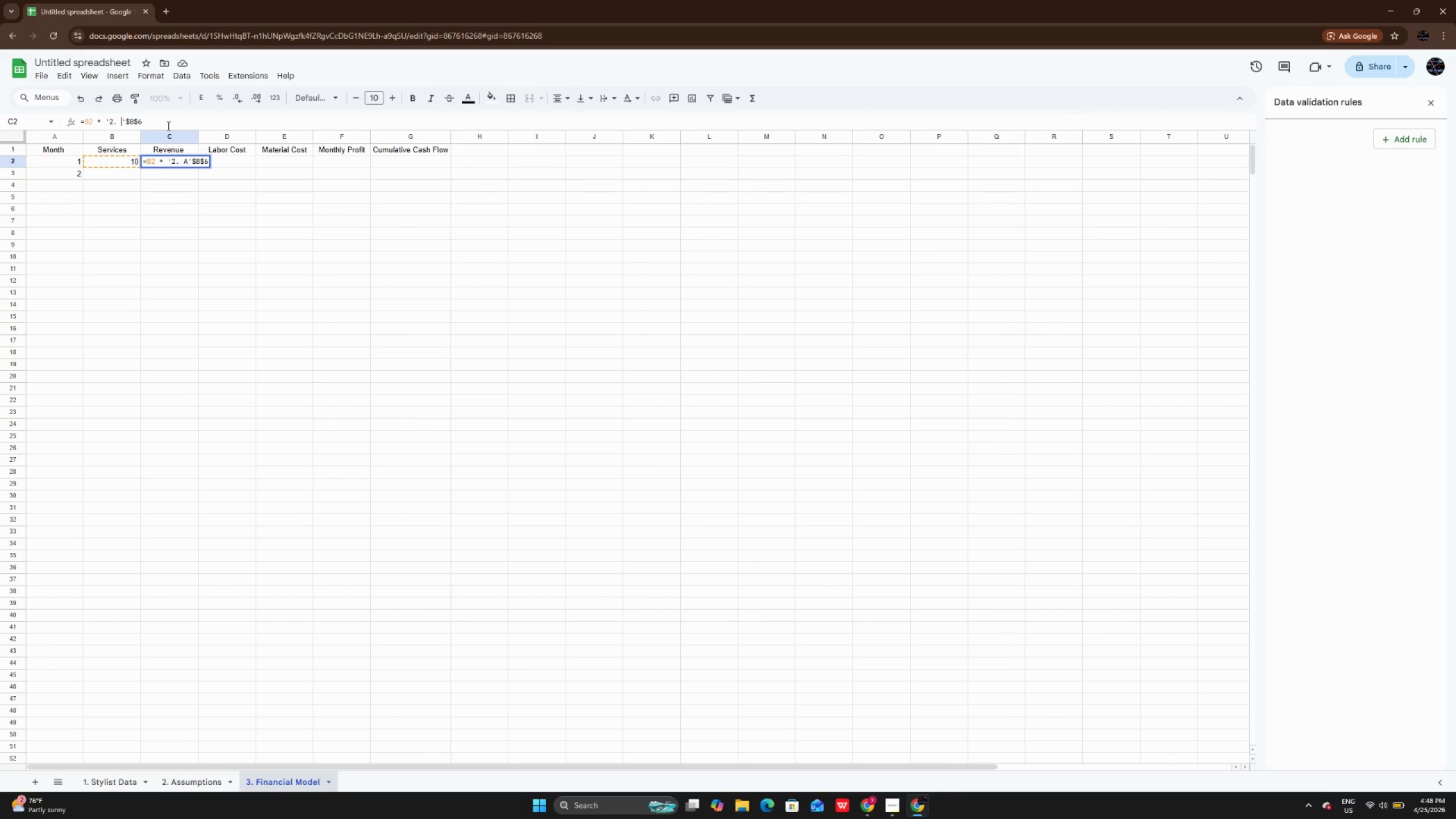 
key(Backspace)
 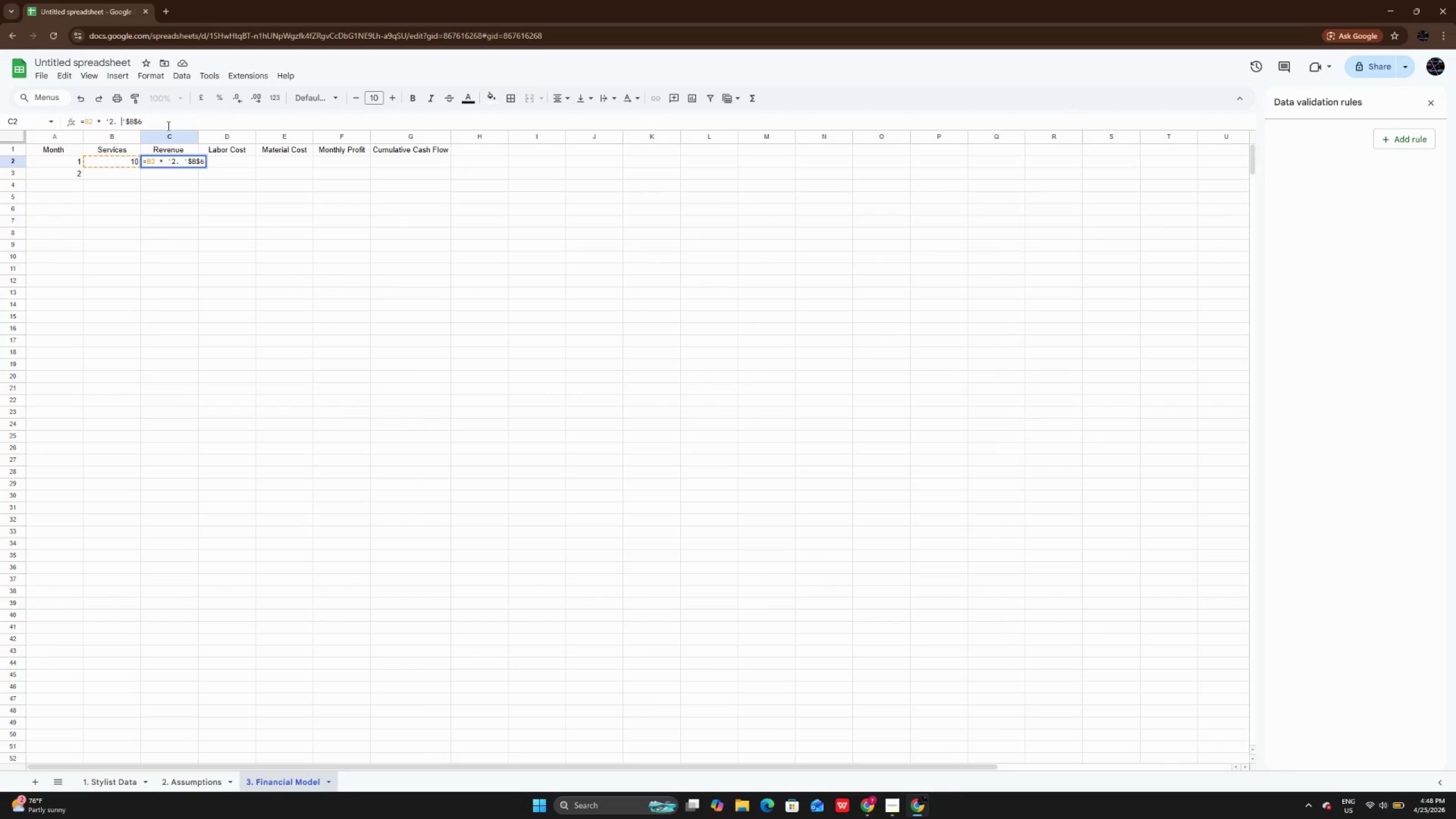 
key(Backspace)
 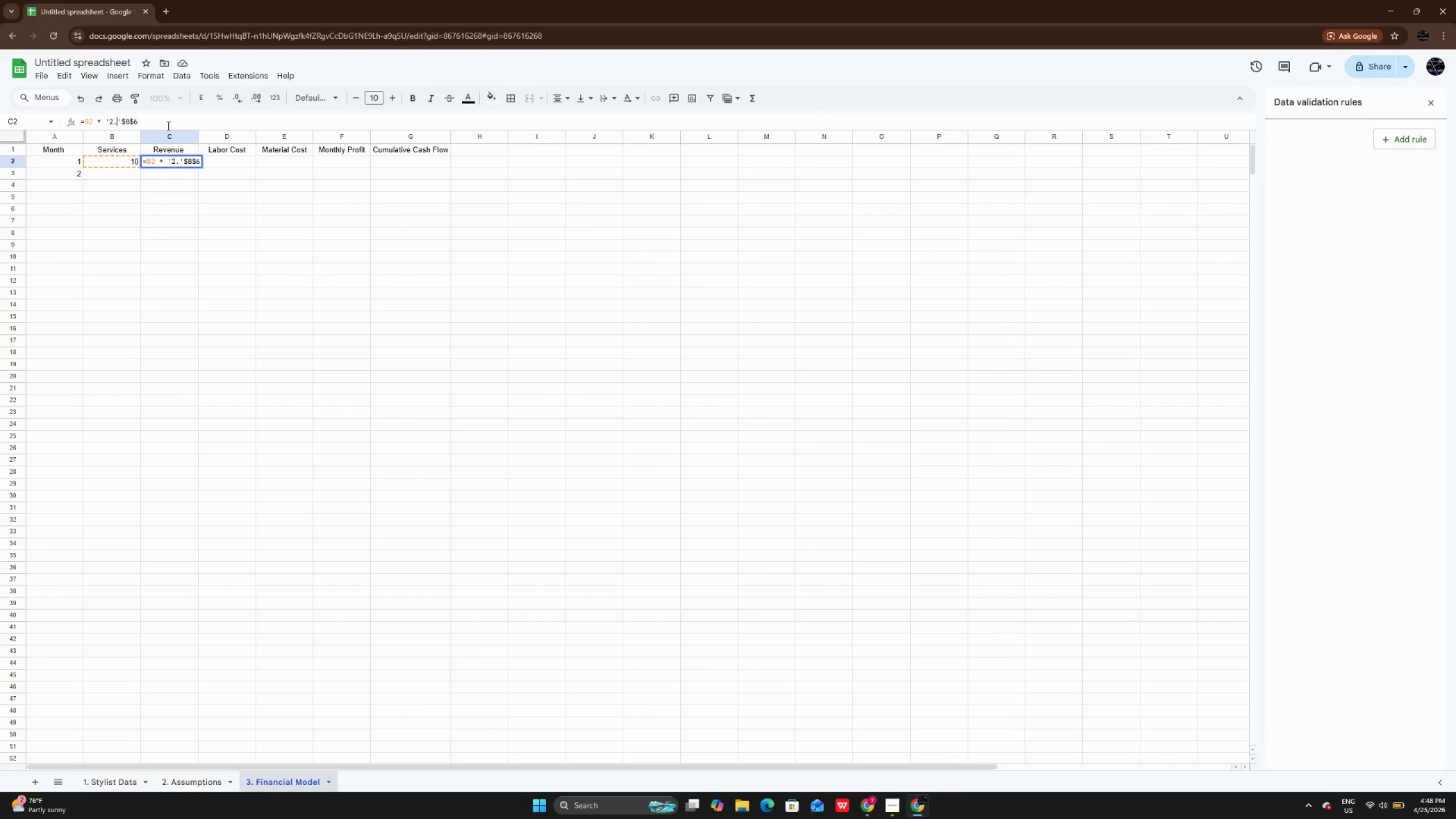 
key(Backspace)
 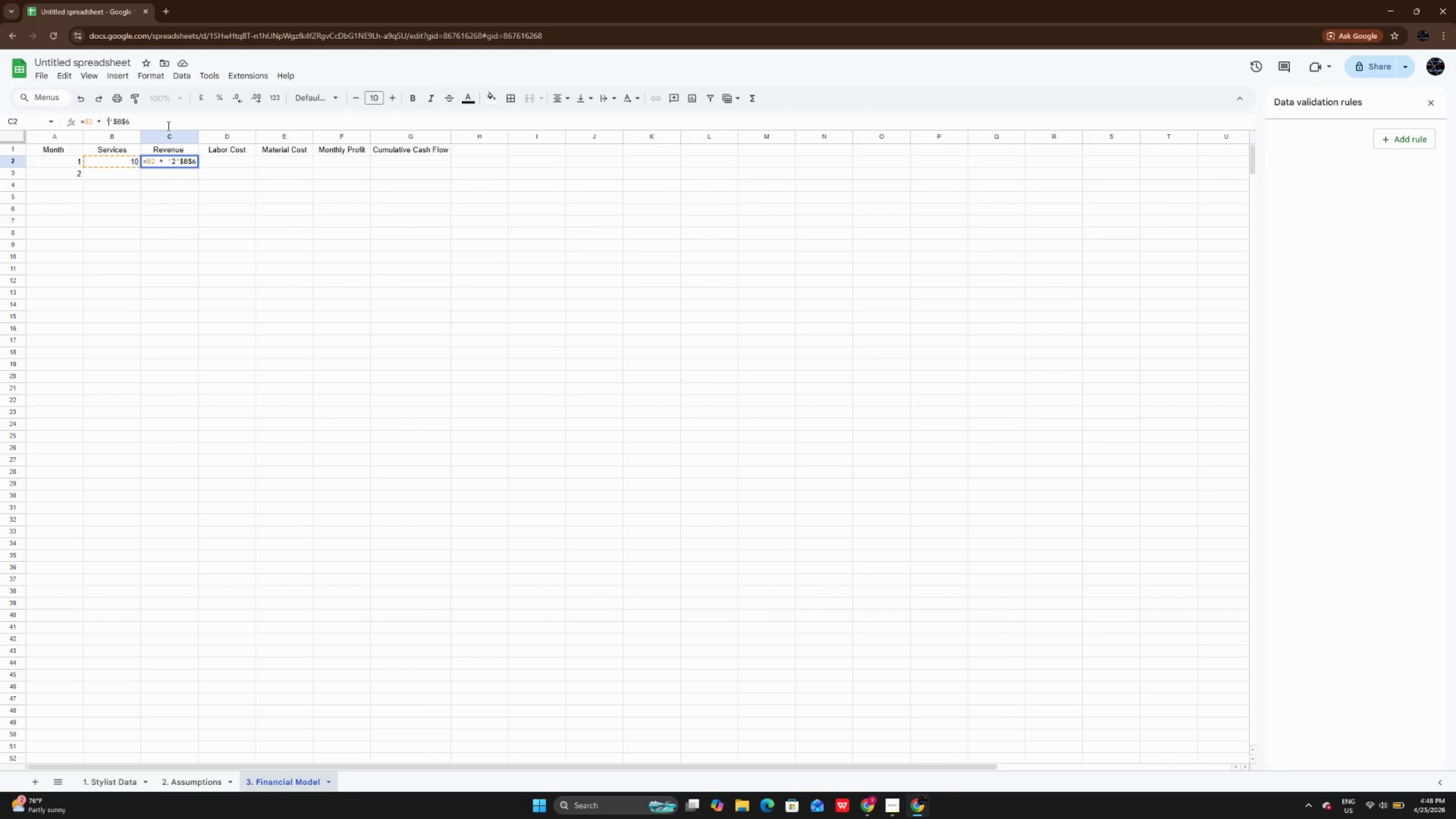 
key(Backspace)
 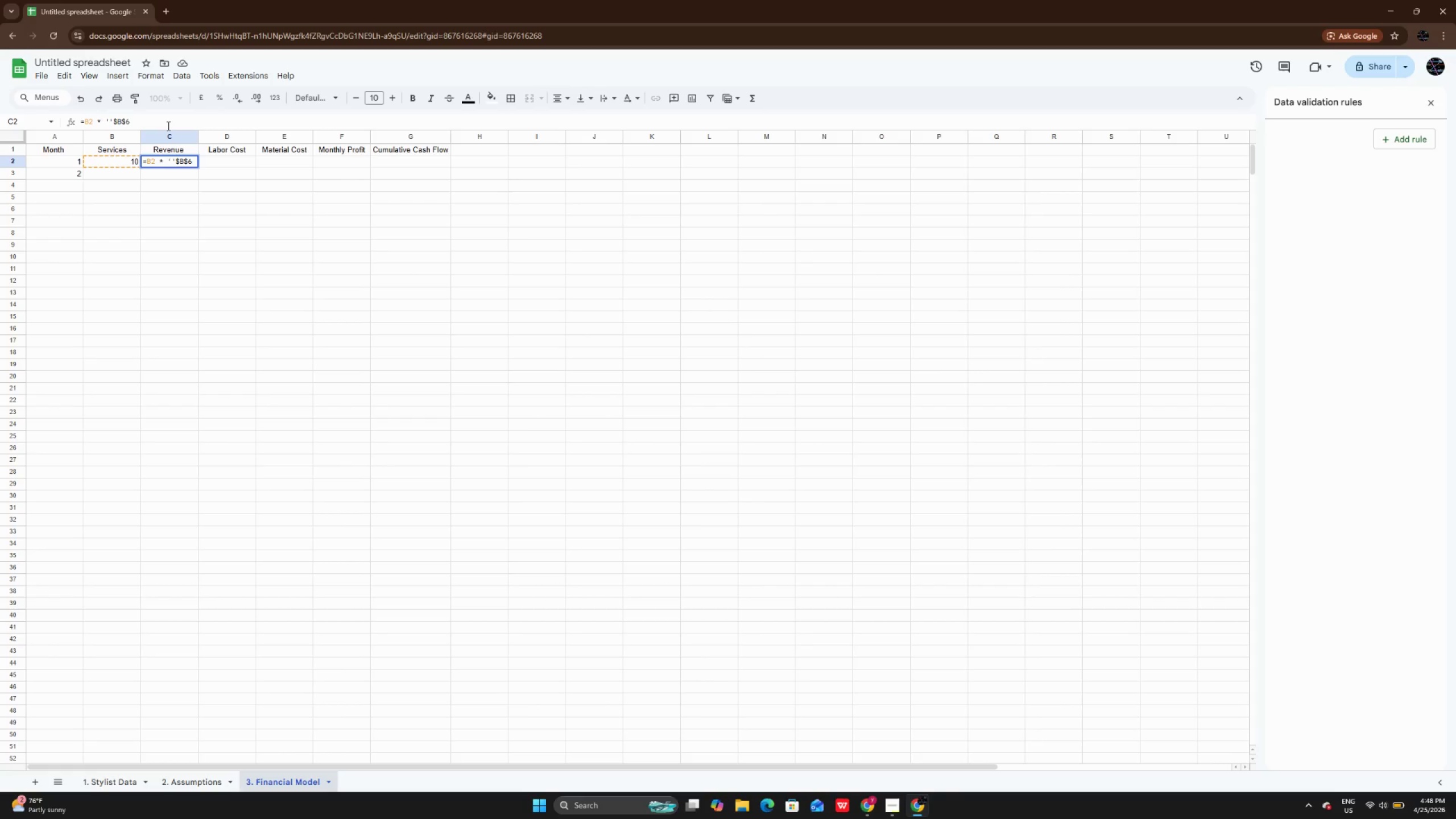 
key(Control+V)
 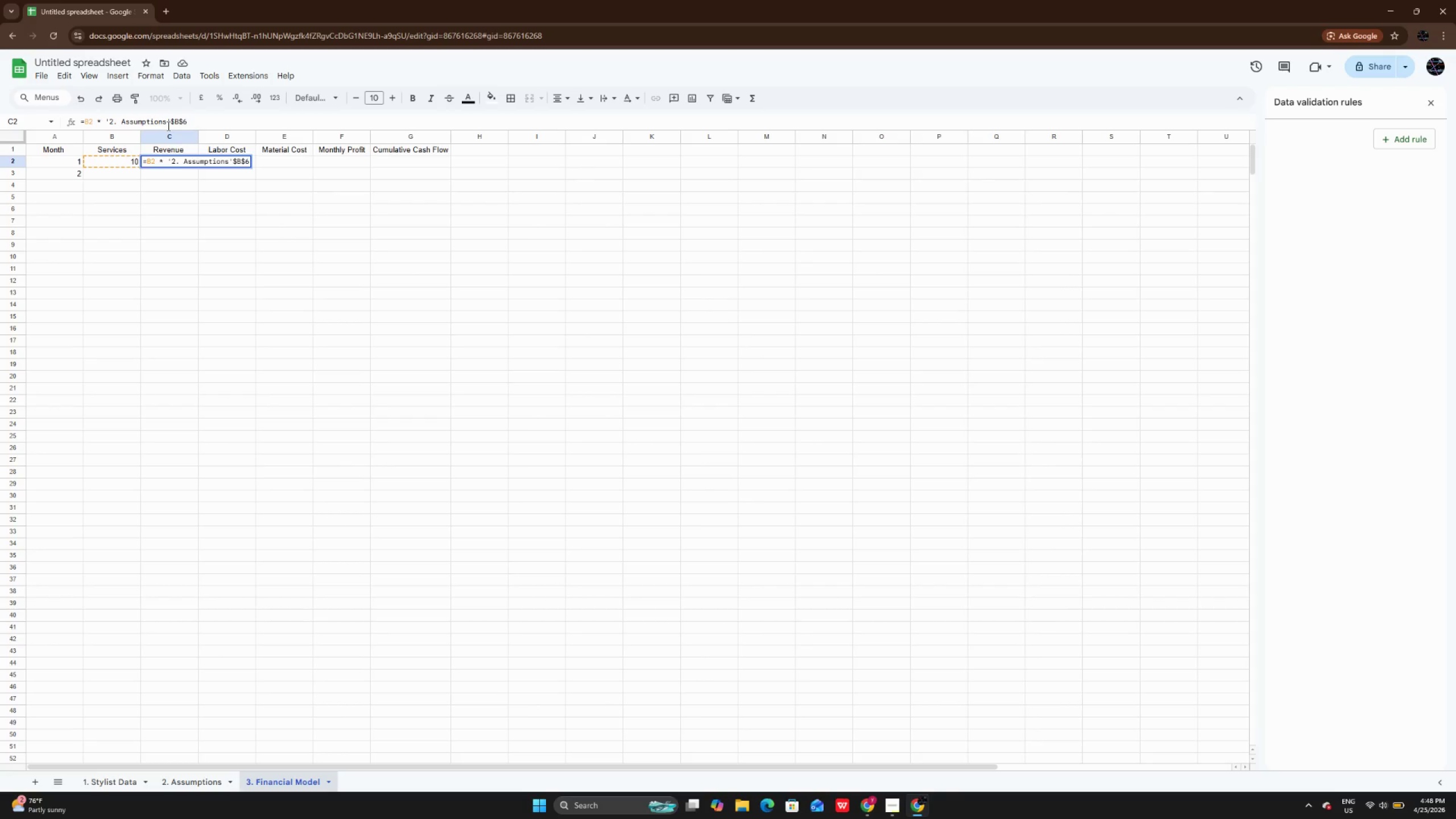 
key(Enter)
 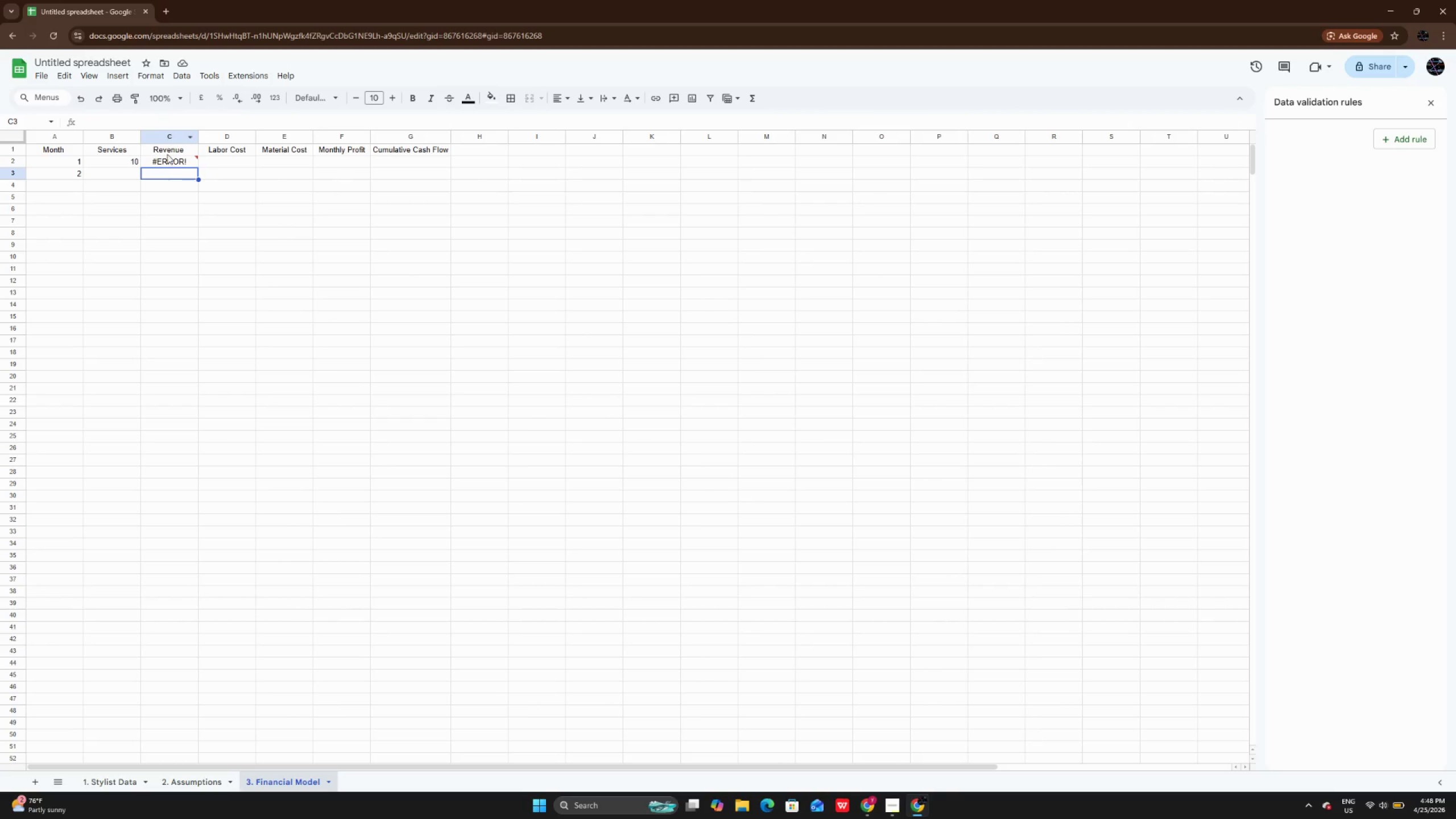 
left_click([168, 169])
 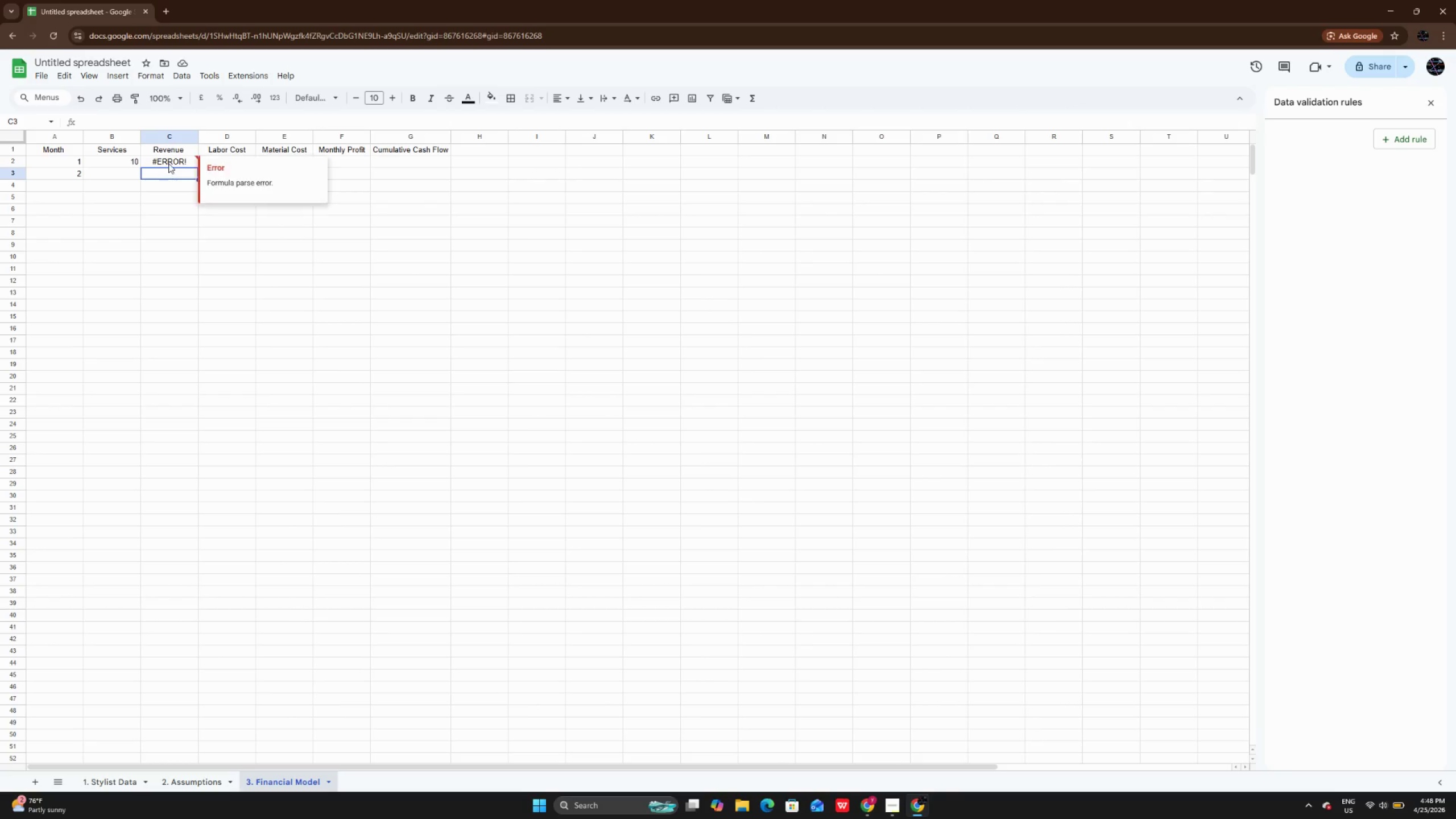 
left_click([168, 163])
 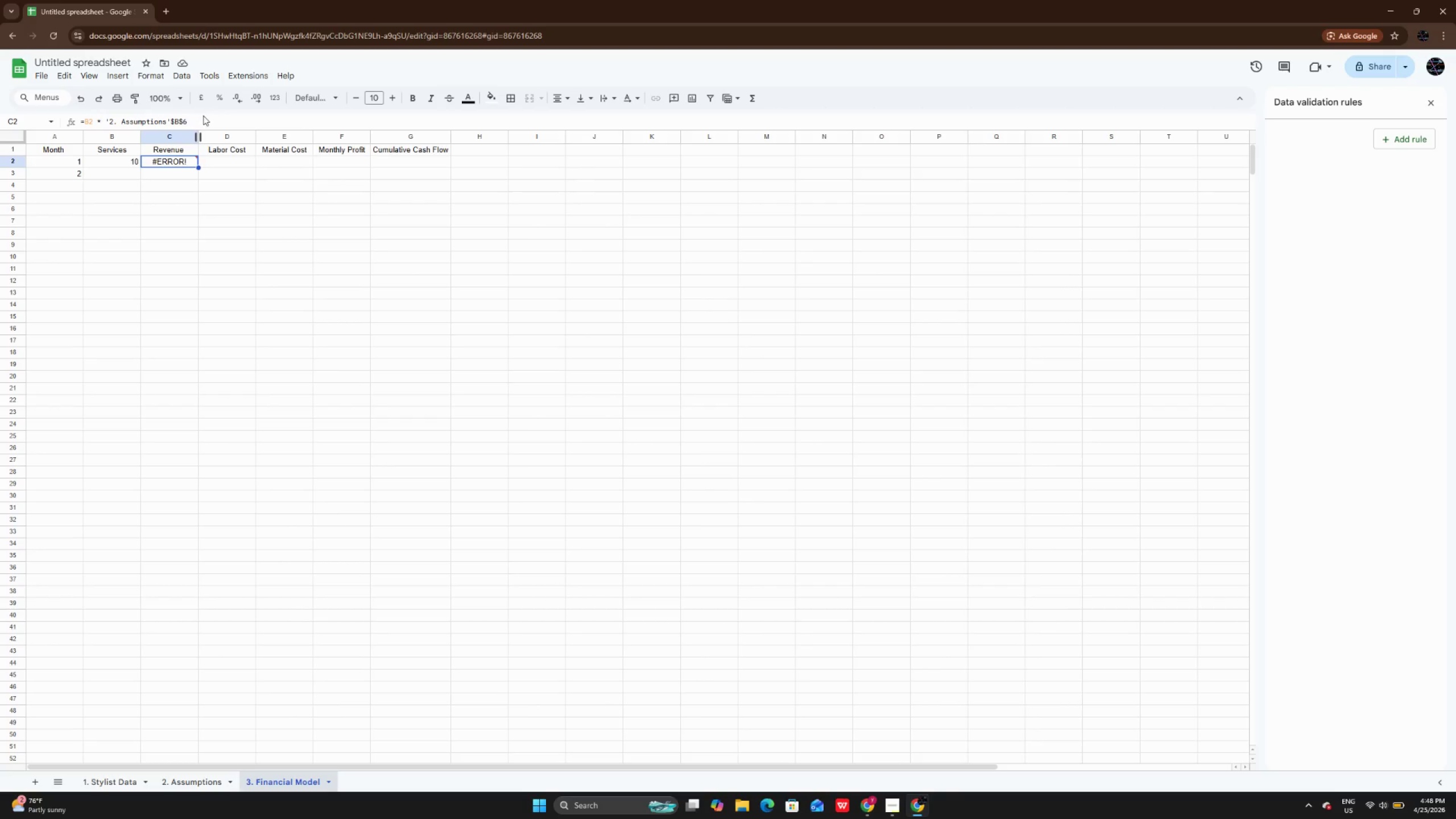 
left_click([203, 118])
 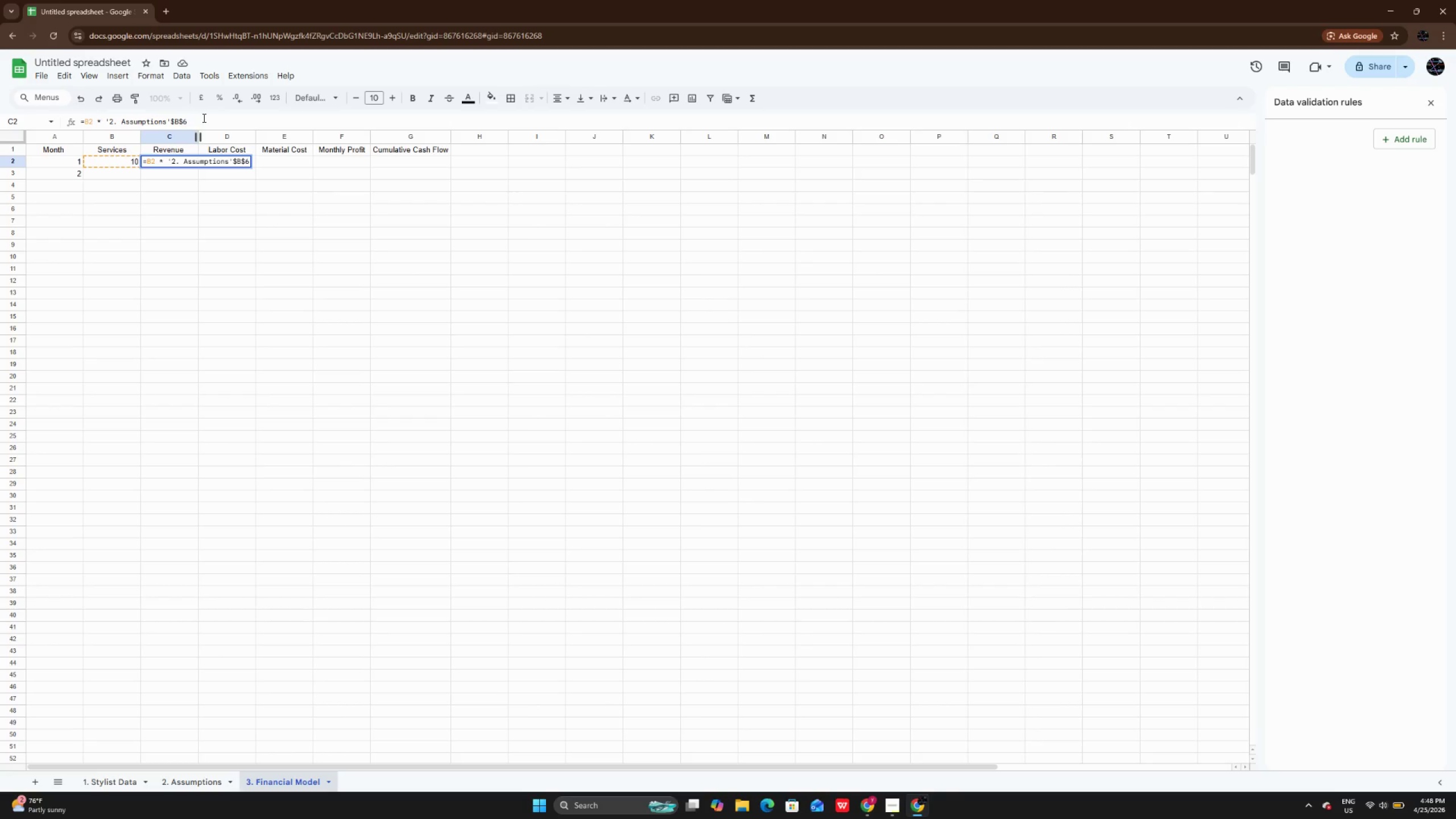 
wait(5.48)
 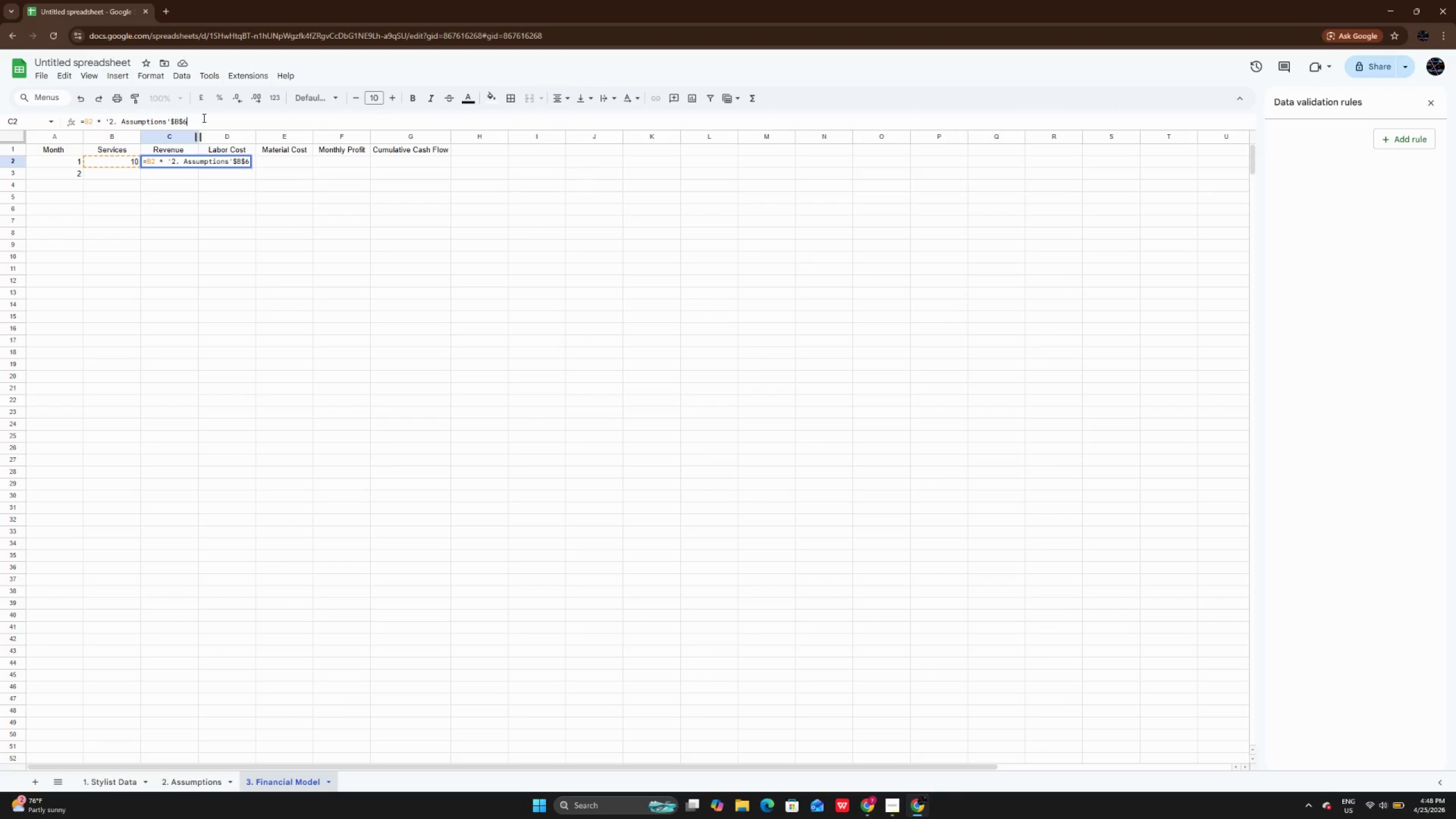 
key(ArrowLeft)
 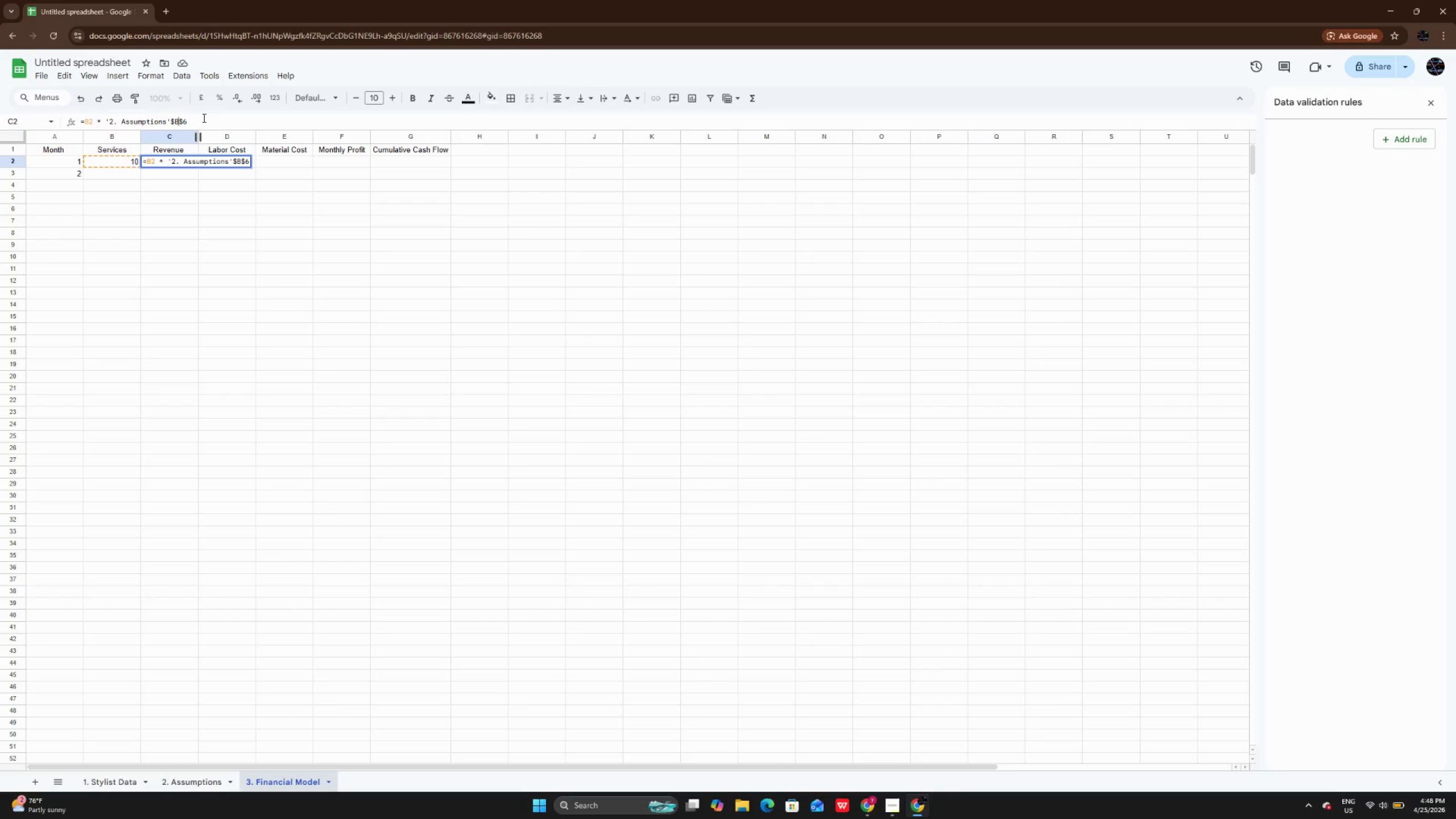 
key(ArrowLeft)
 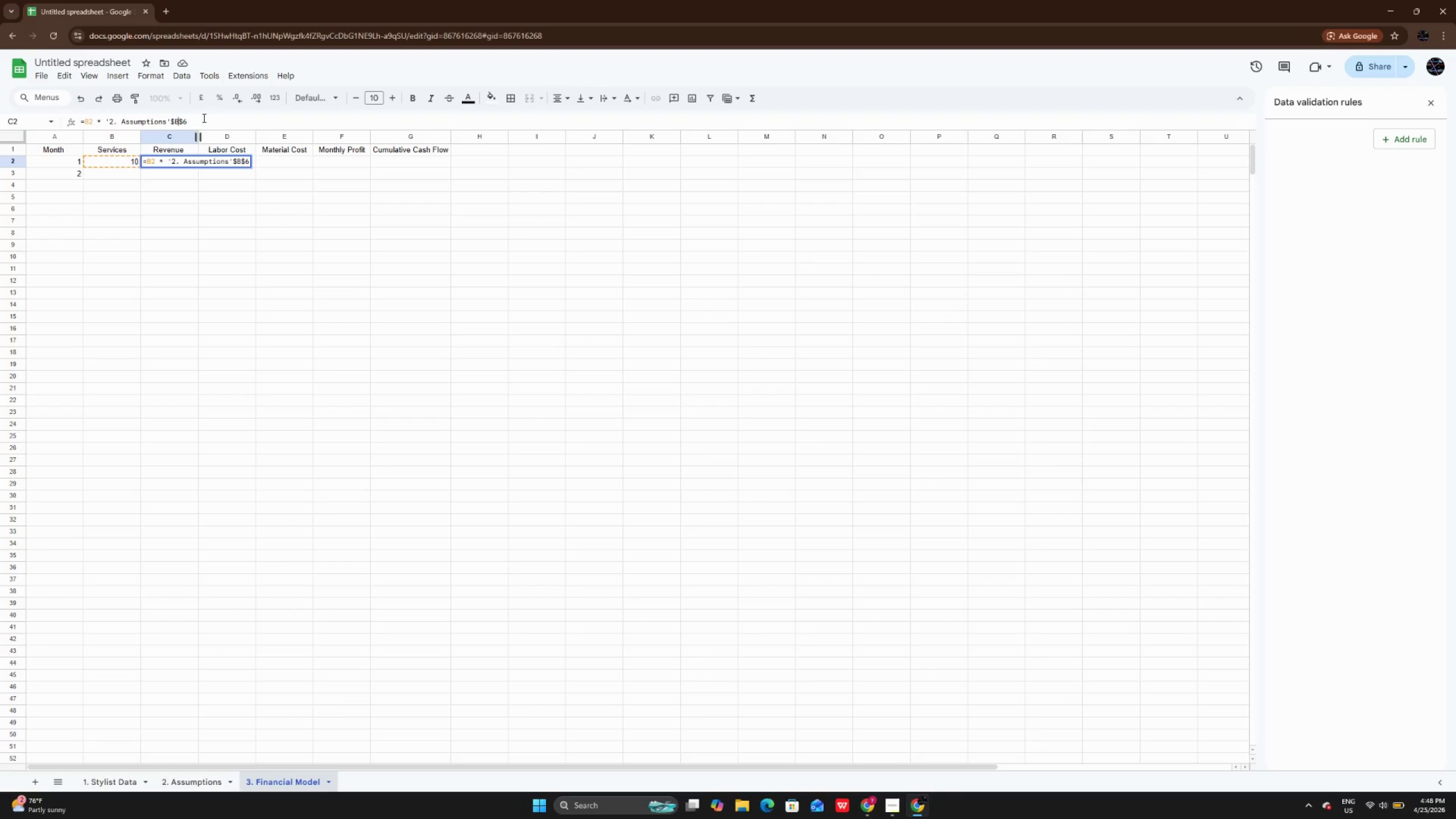 
key(ArrowLeft)
 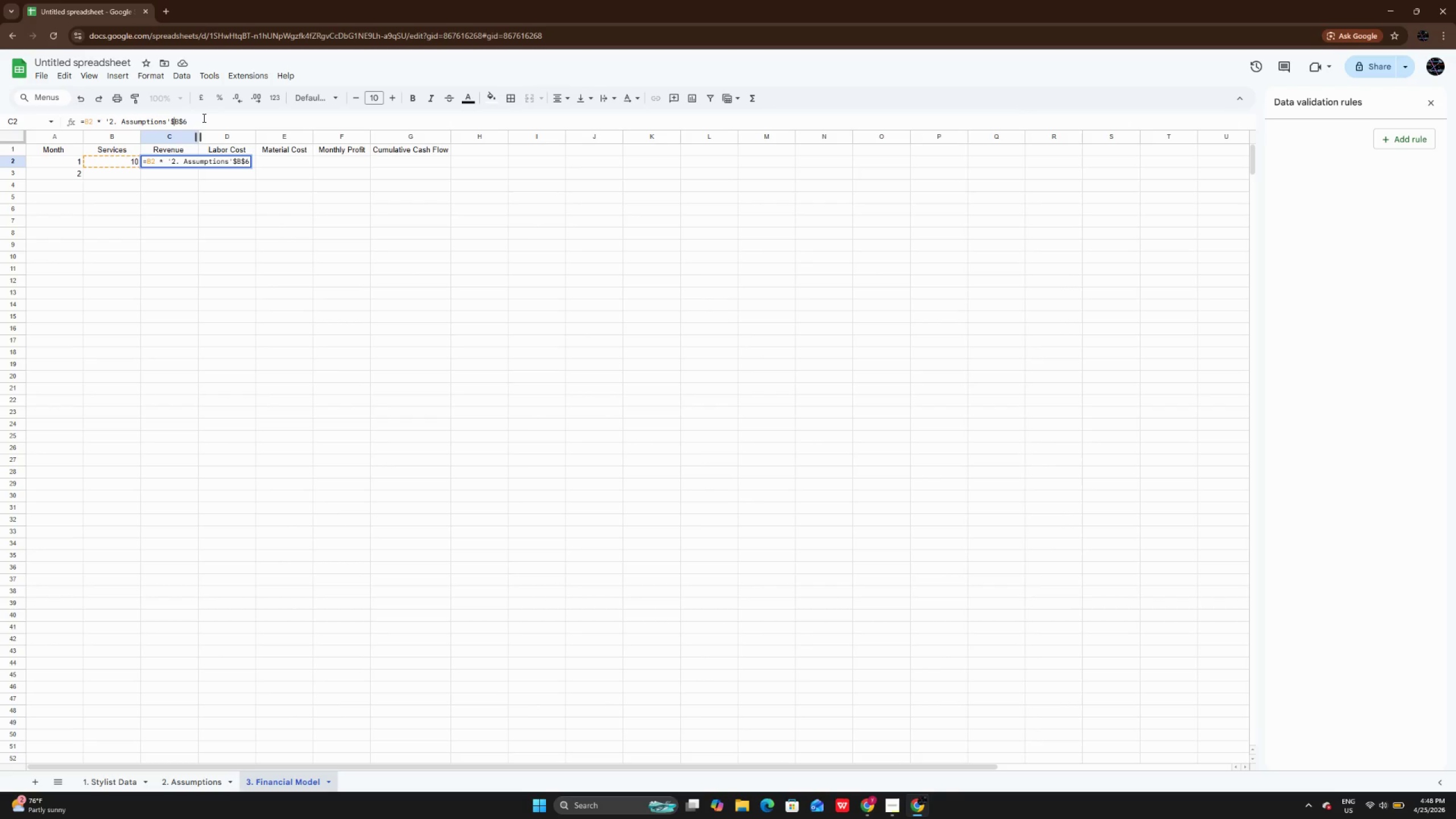 
key(ArrowLeft)
 